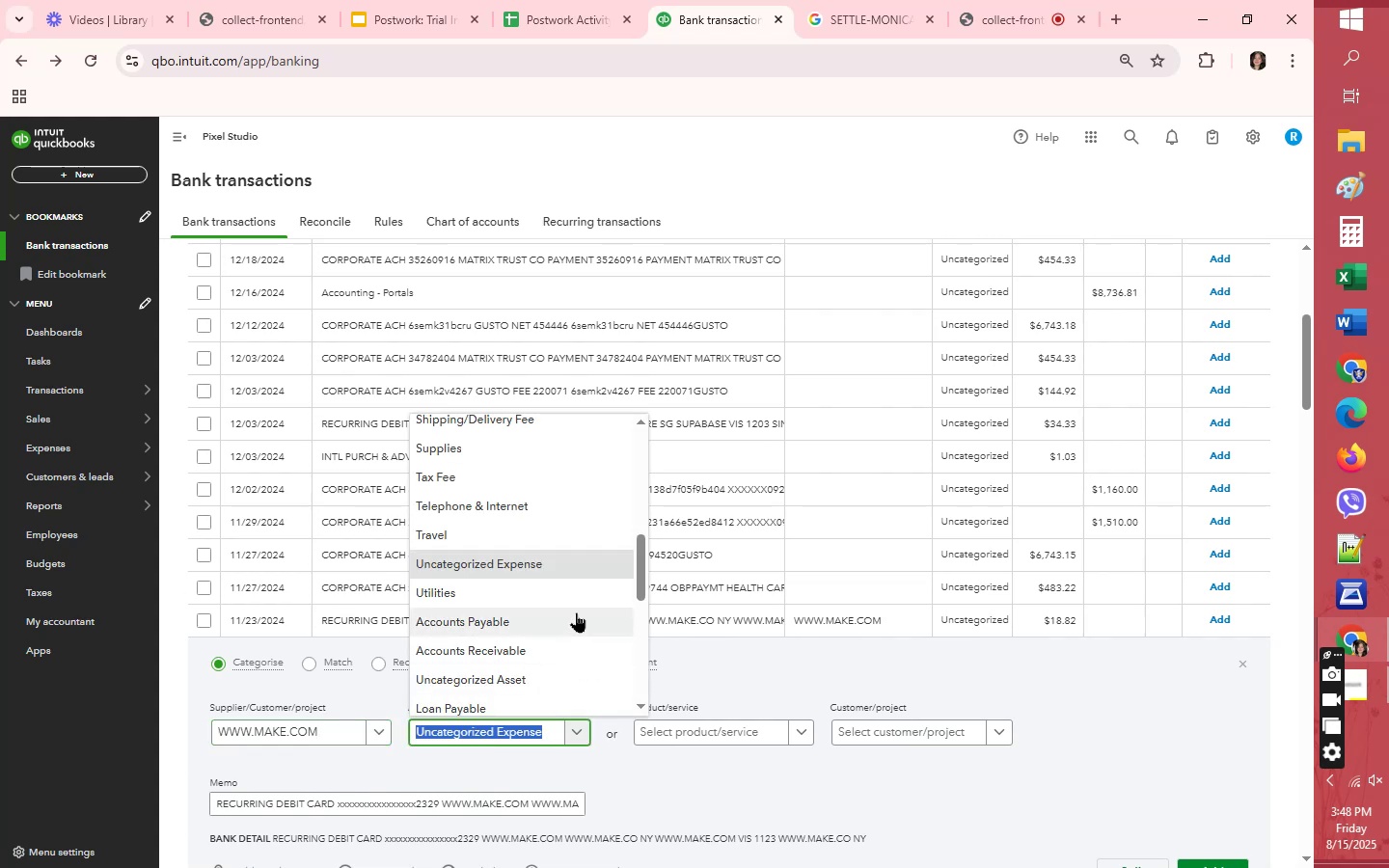 
scroll: coordinate [573, 610], scroll_direction: up, amount: 1.0
 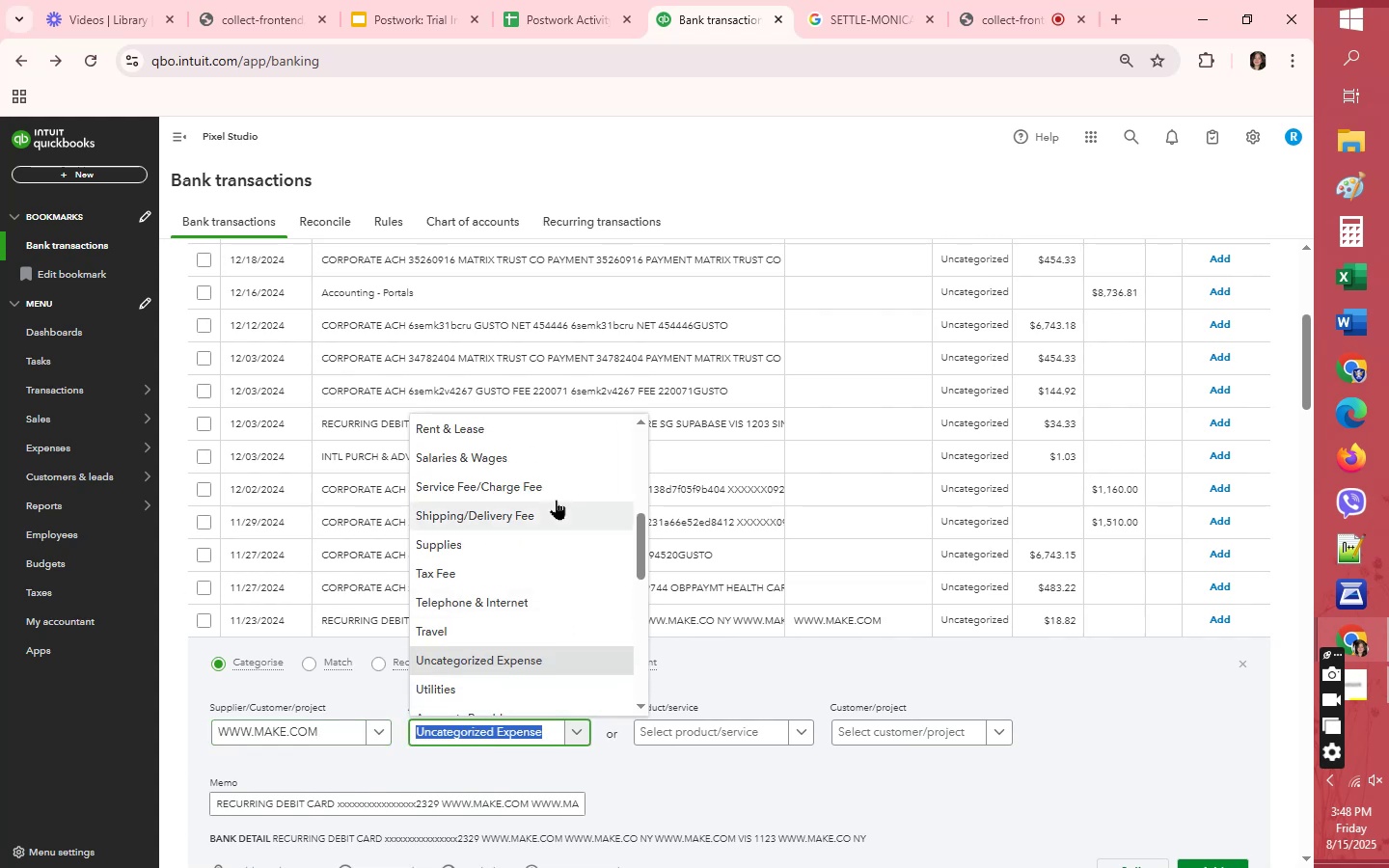 
left_click([556, 486])
 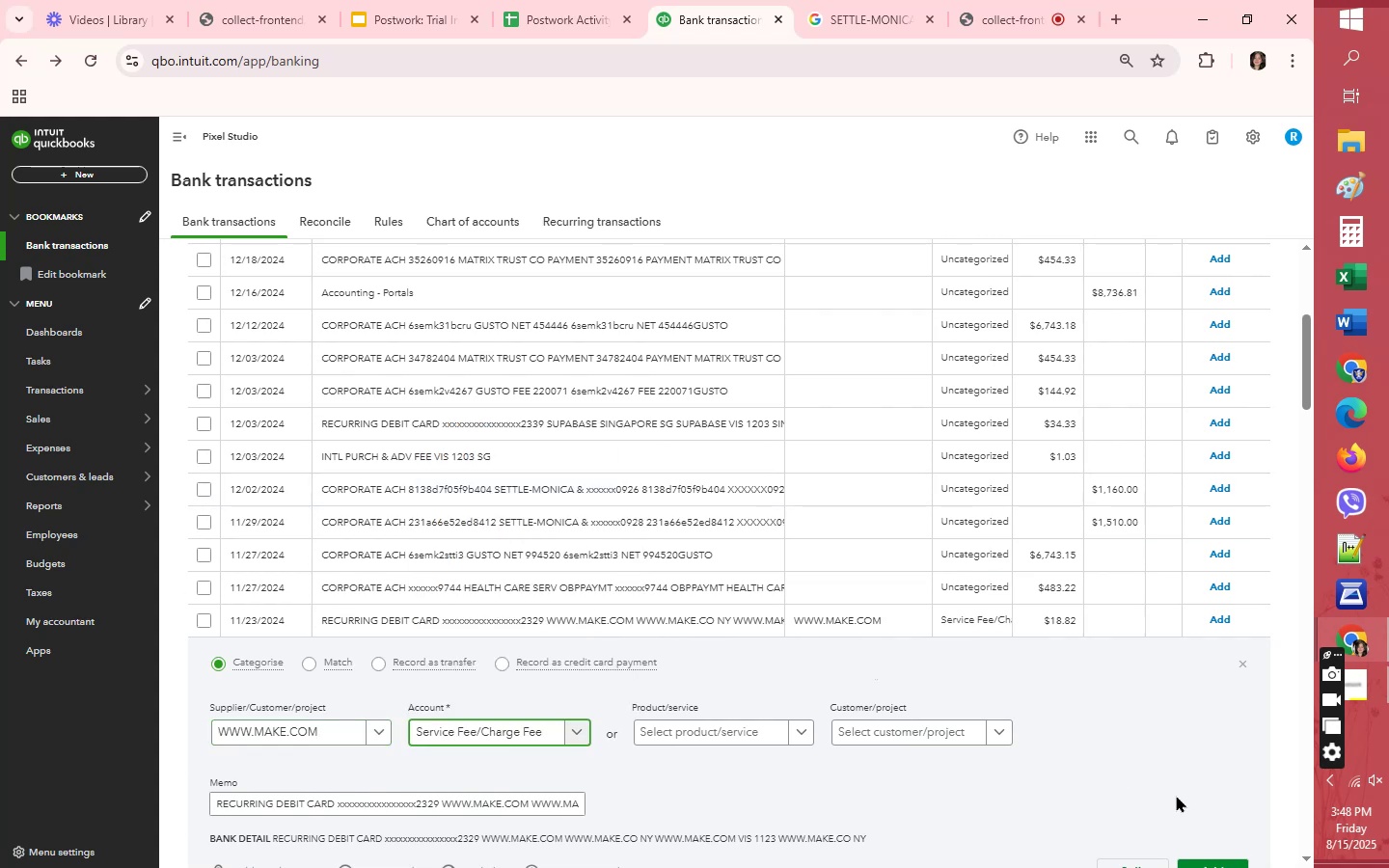 
scroll: coordinate [1176, 796], scroll_direction: down, amount: 1.0
 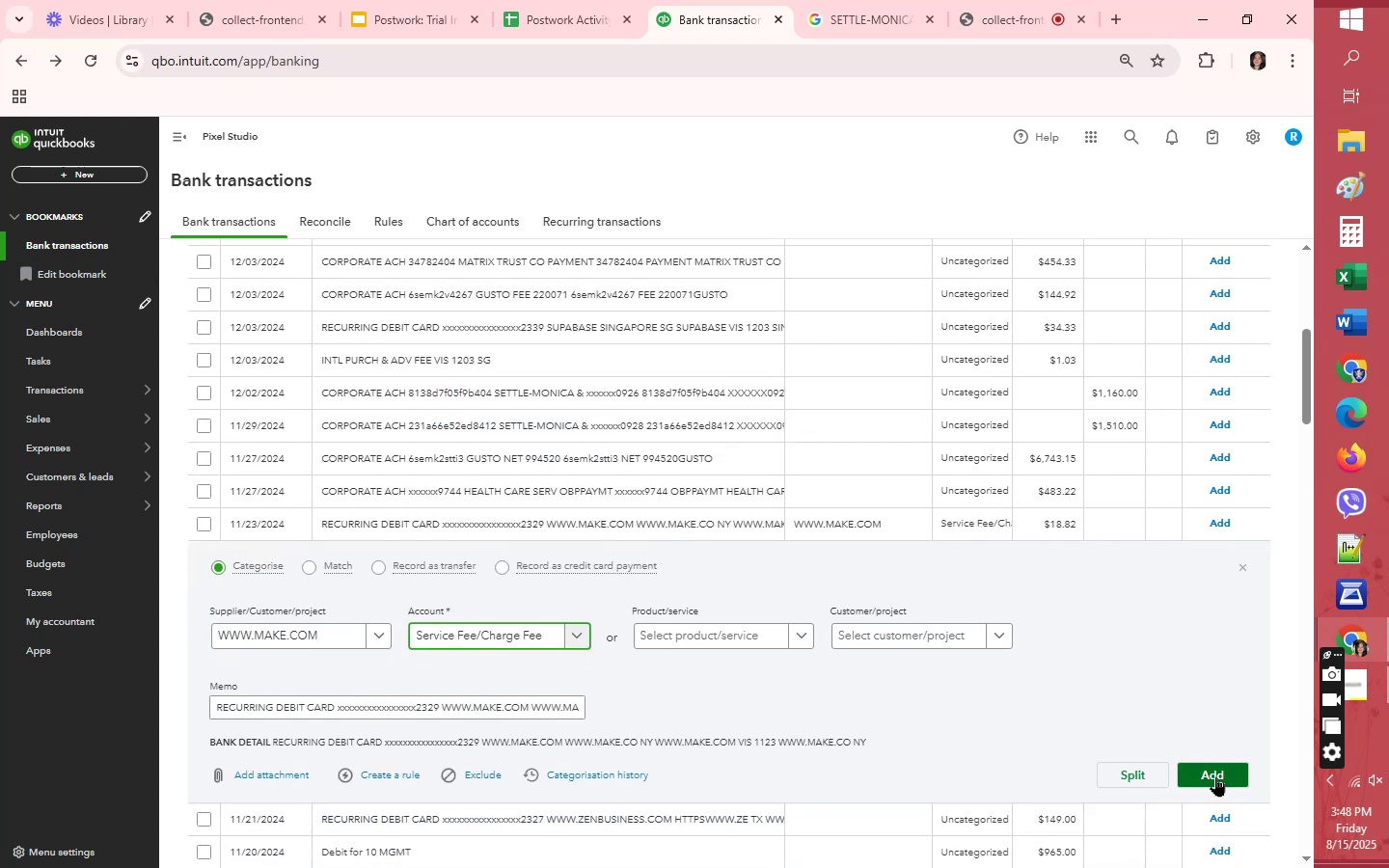 
left_click([1215, 776])
 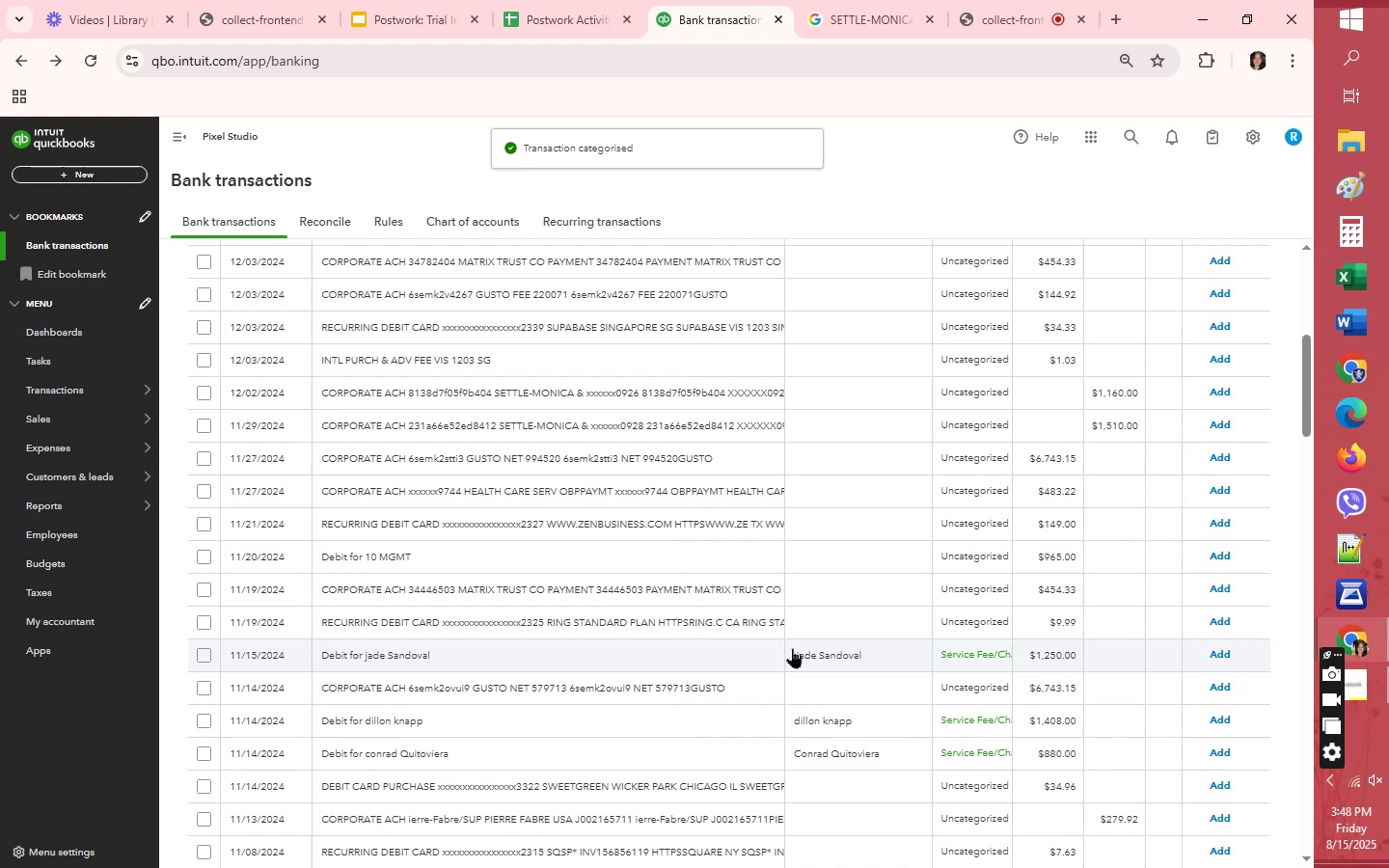 
wait(7.4)
 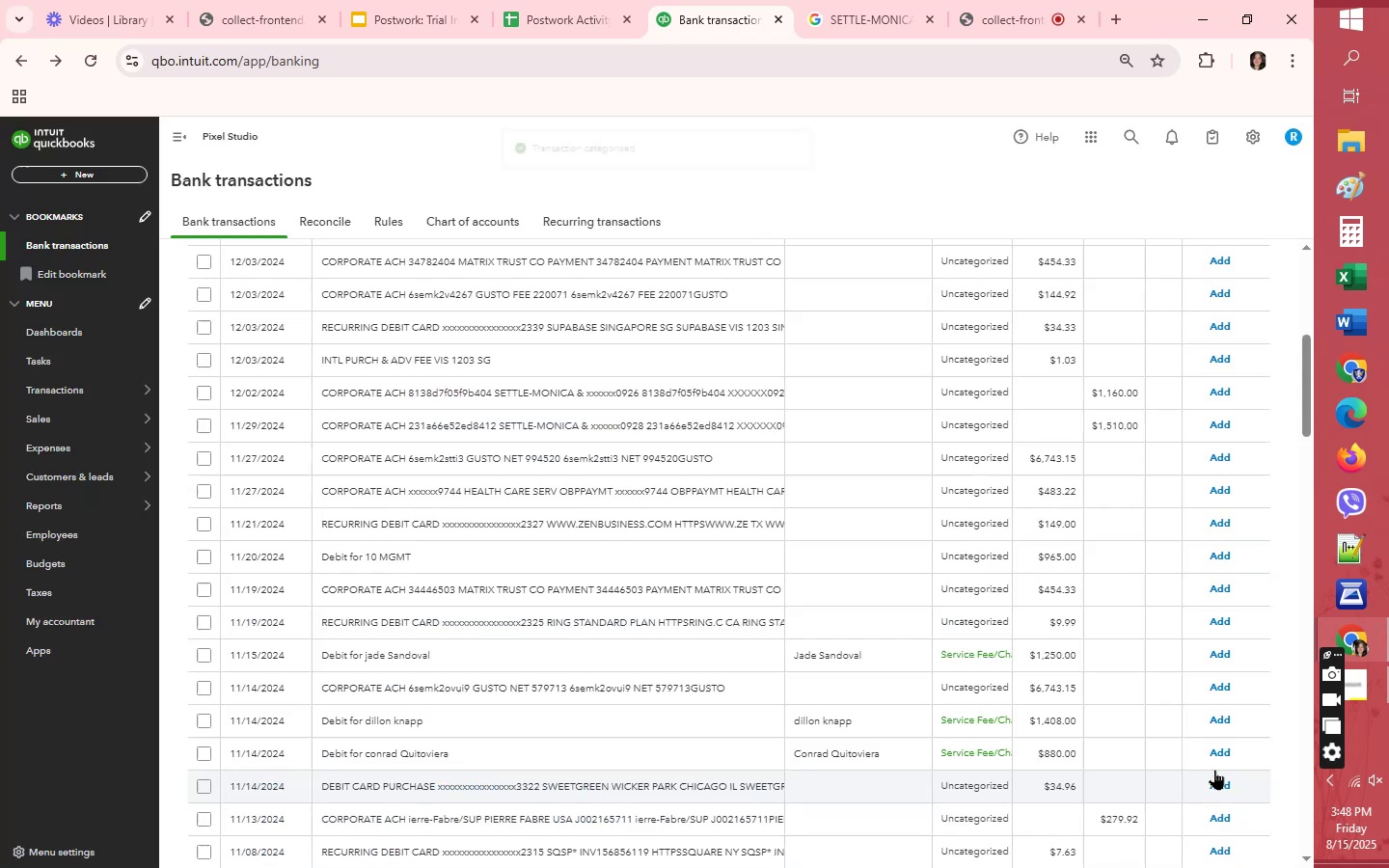 
left_click([1224, 661])
 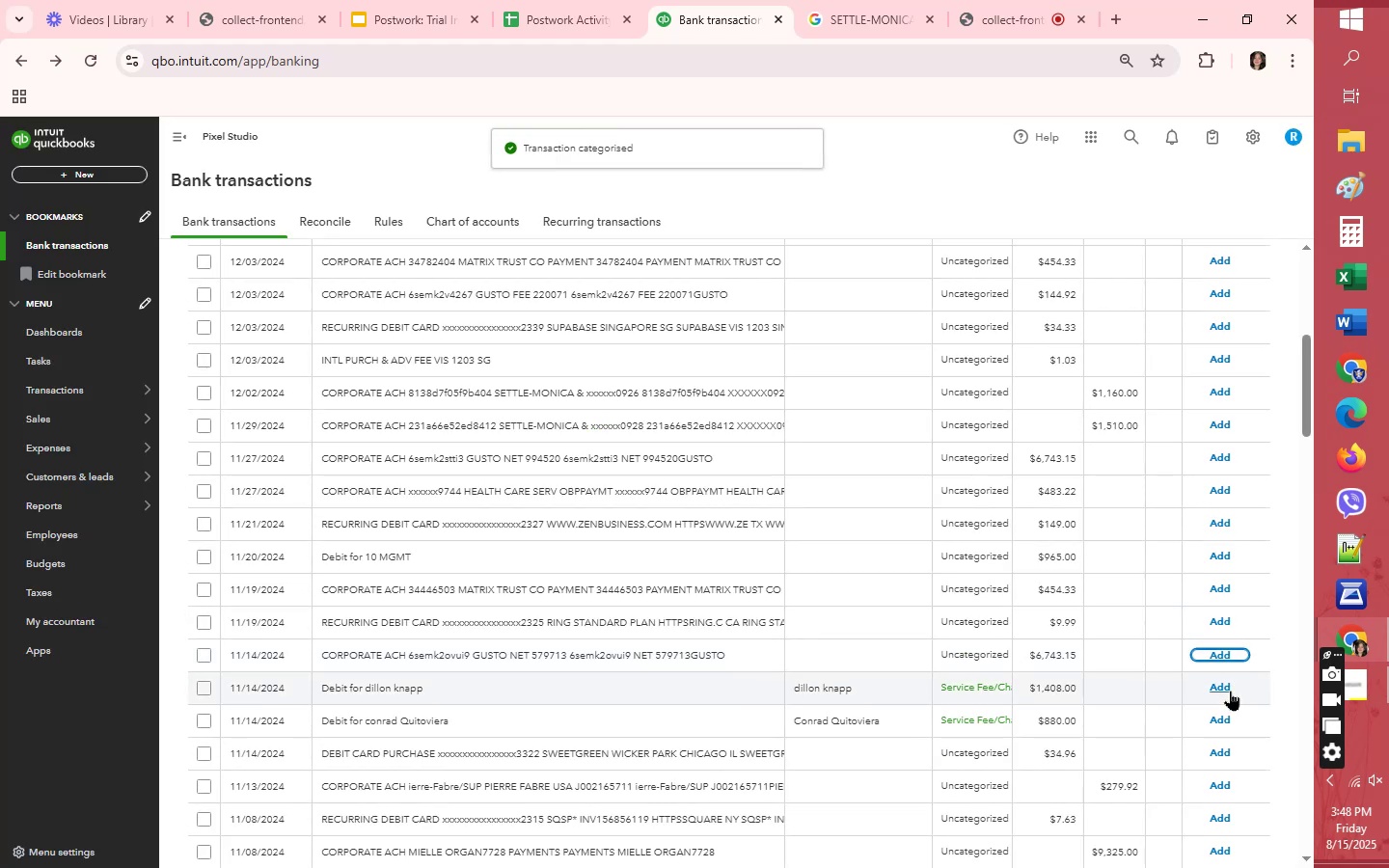 
wait(6.86)
 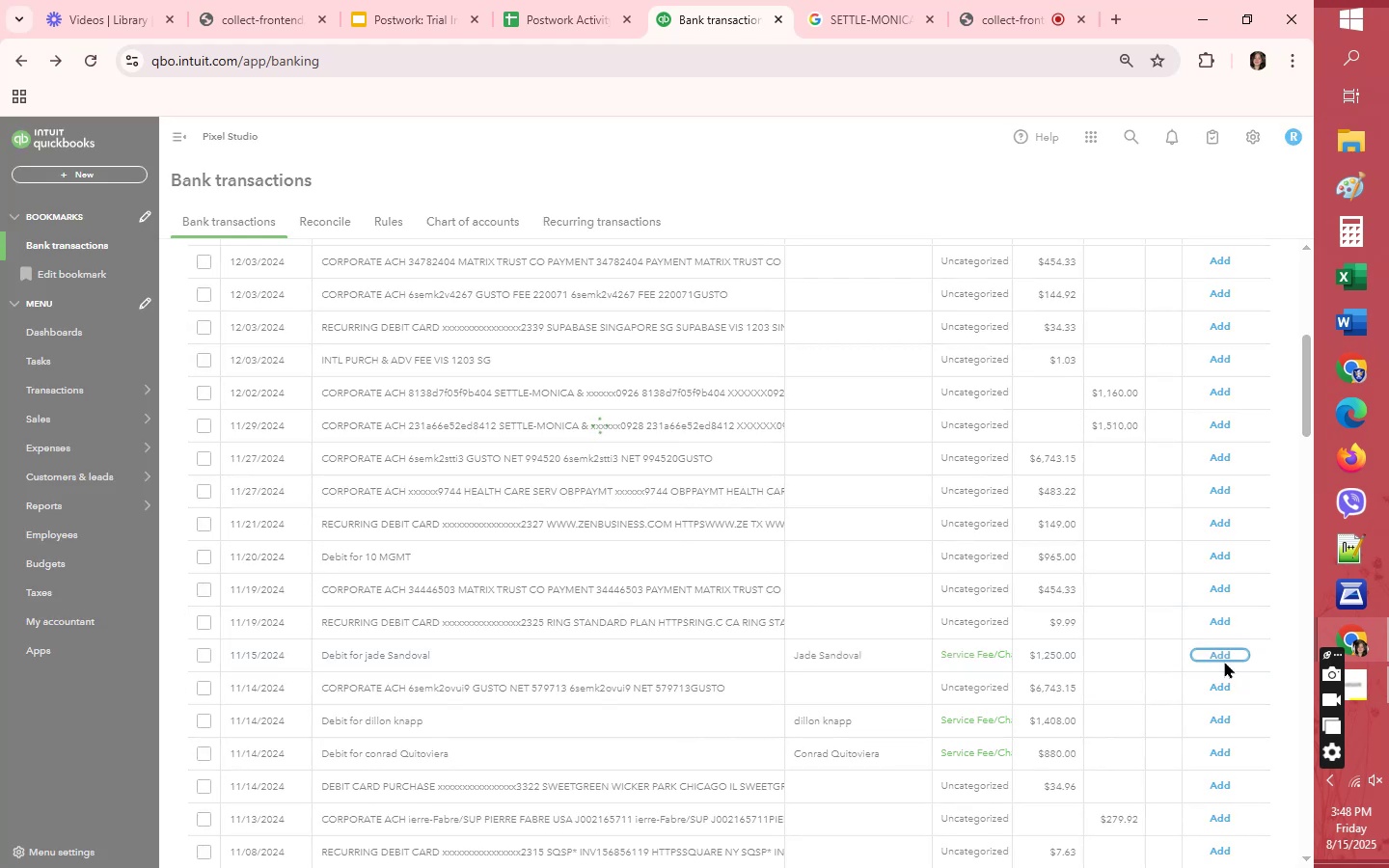 
left_click([849, 542])
 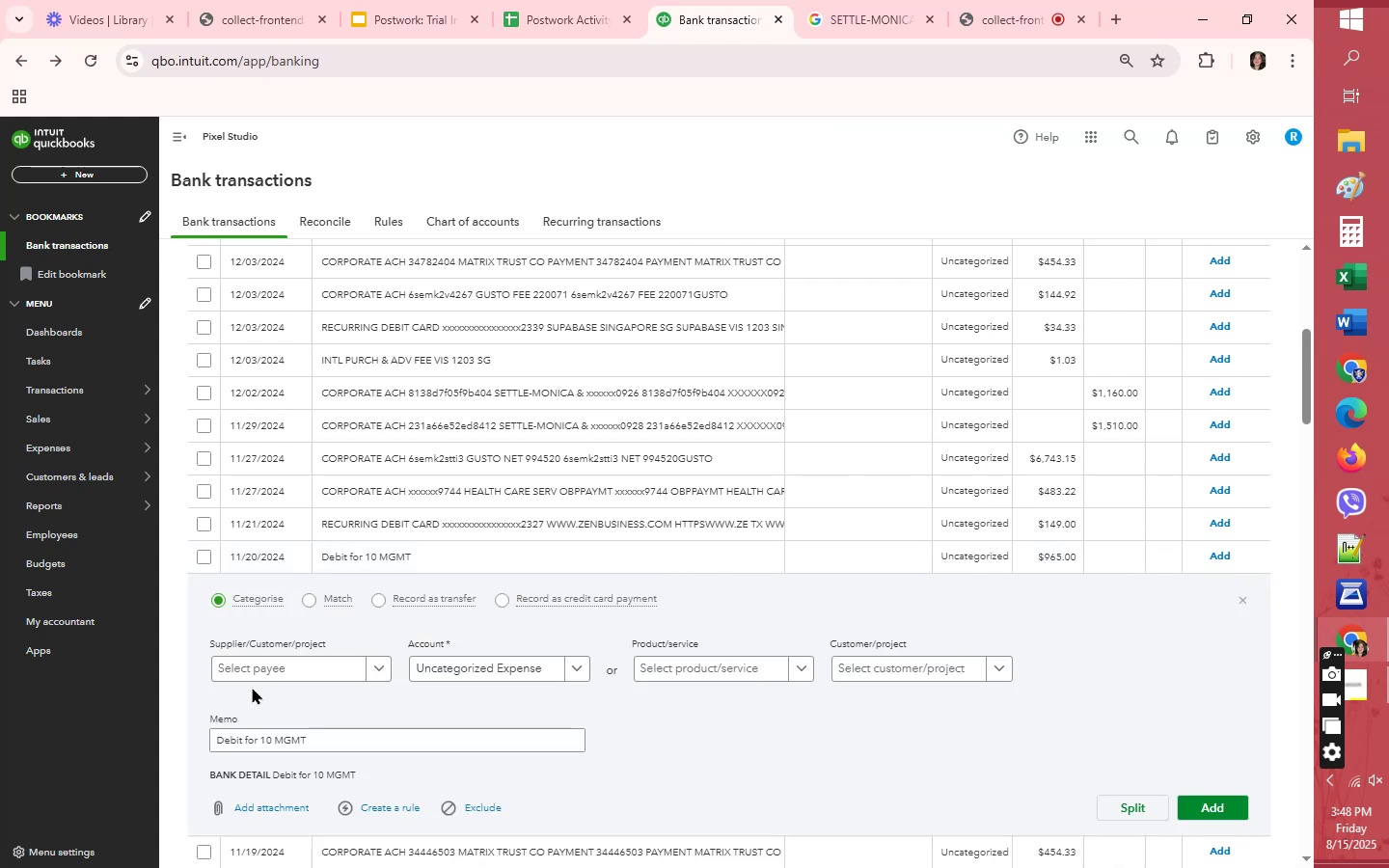 
left_click([279, 667])
 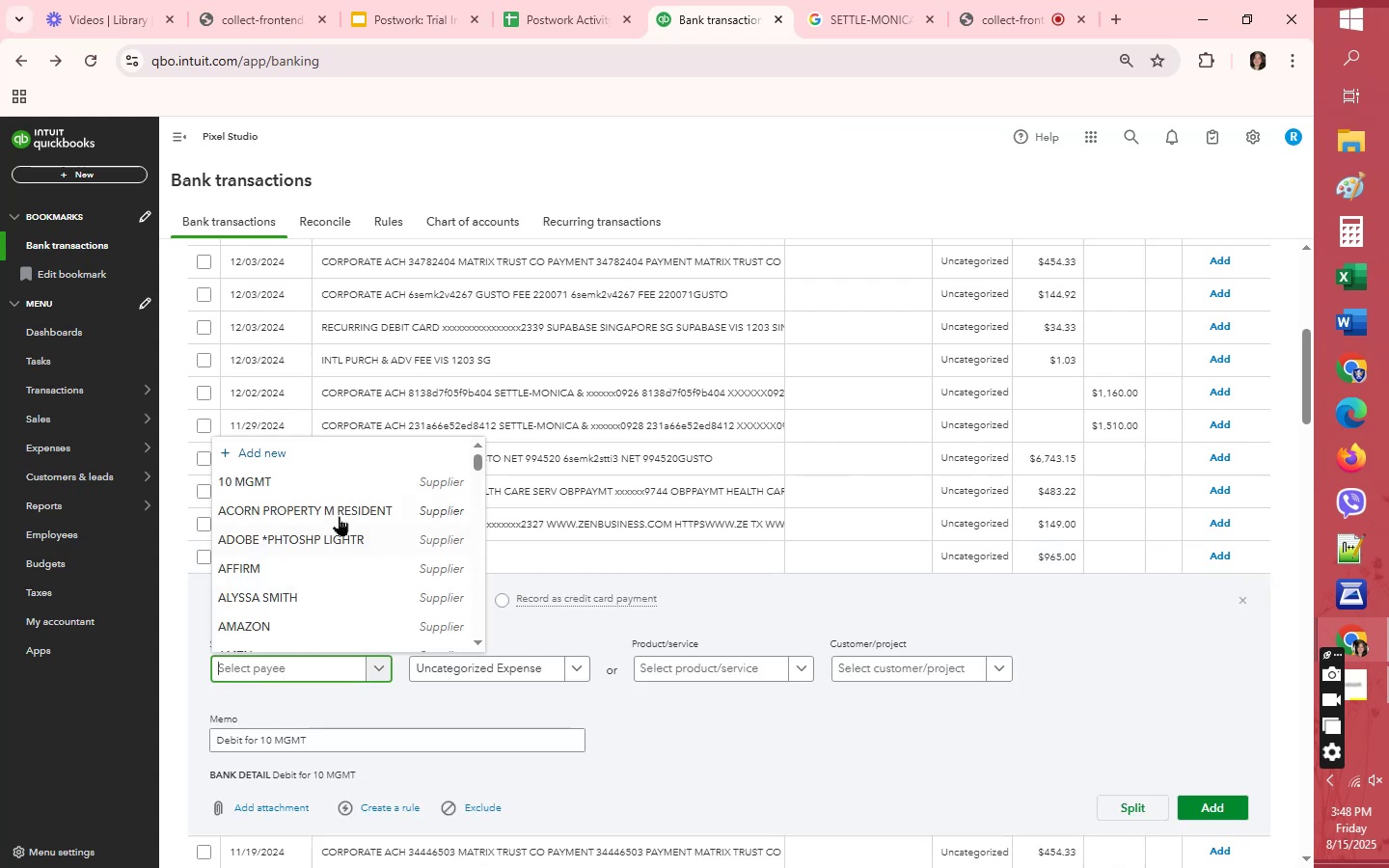 
left_click([332, 483])
 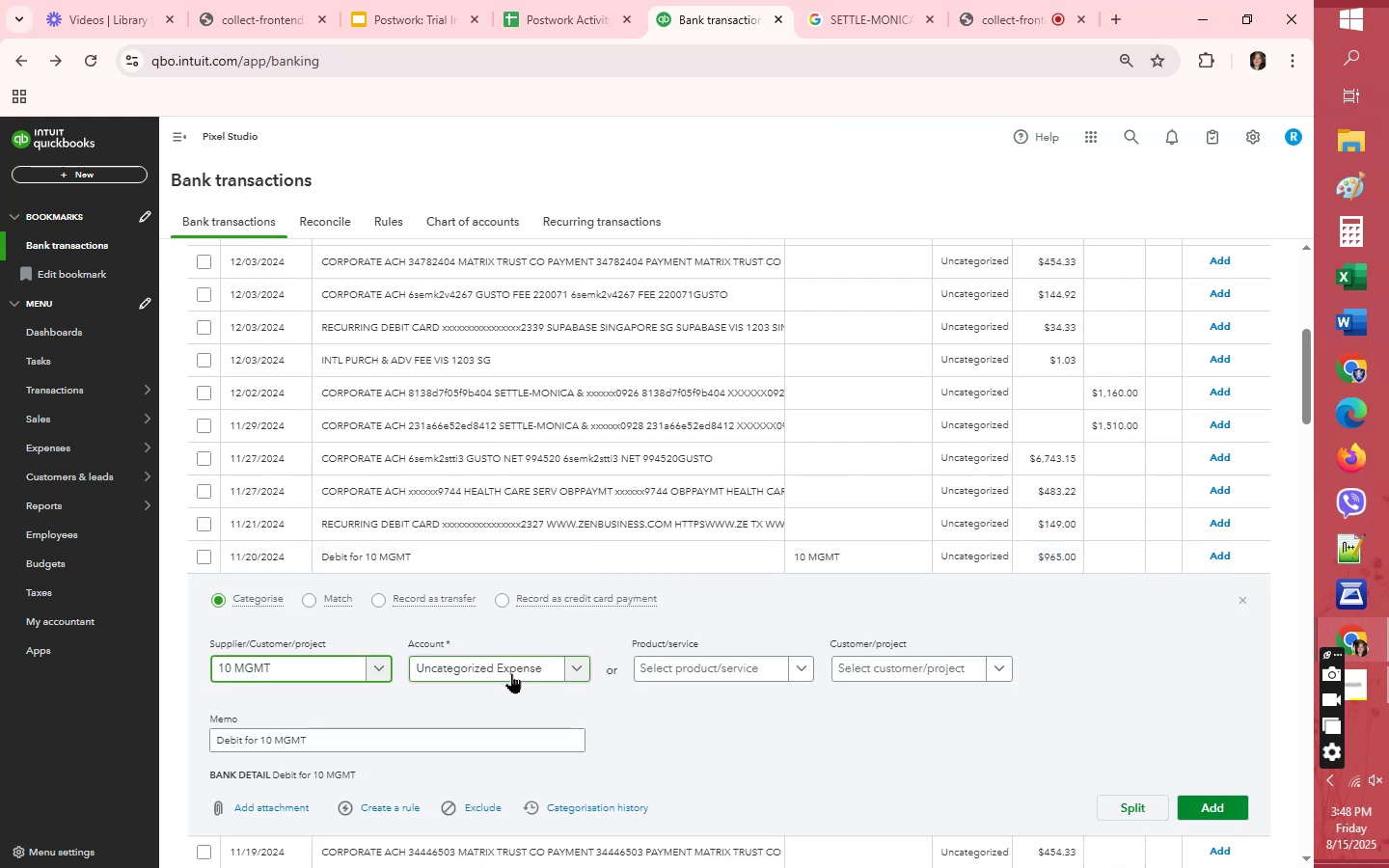 
left_click([511, 673])
 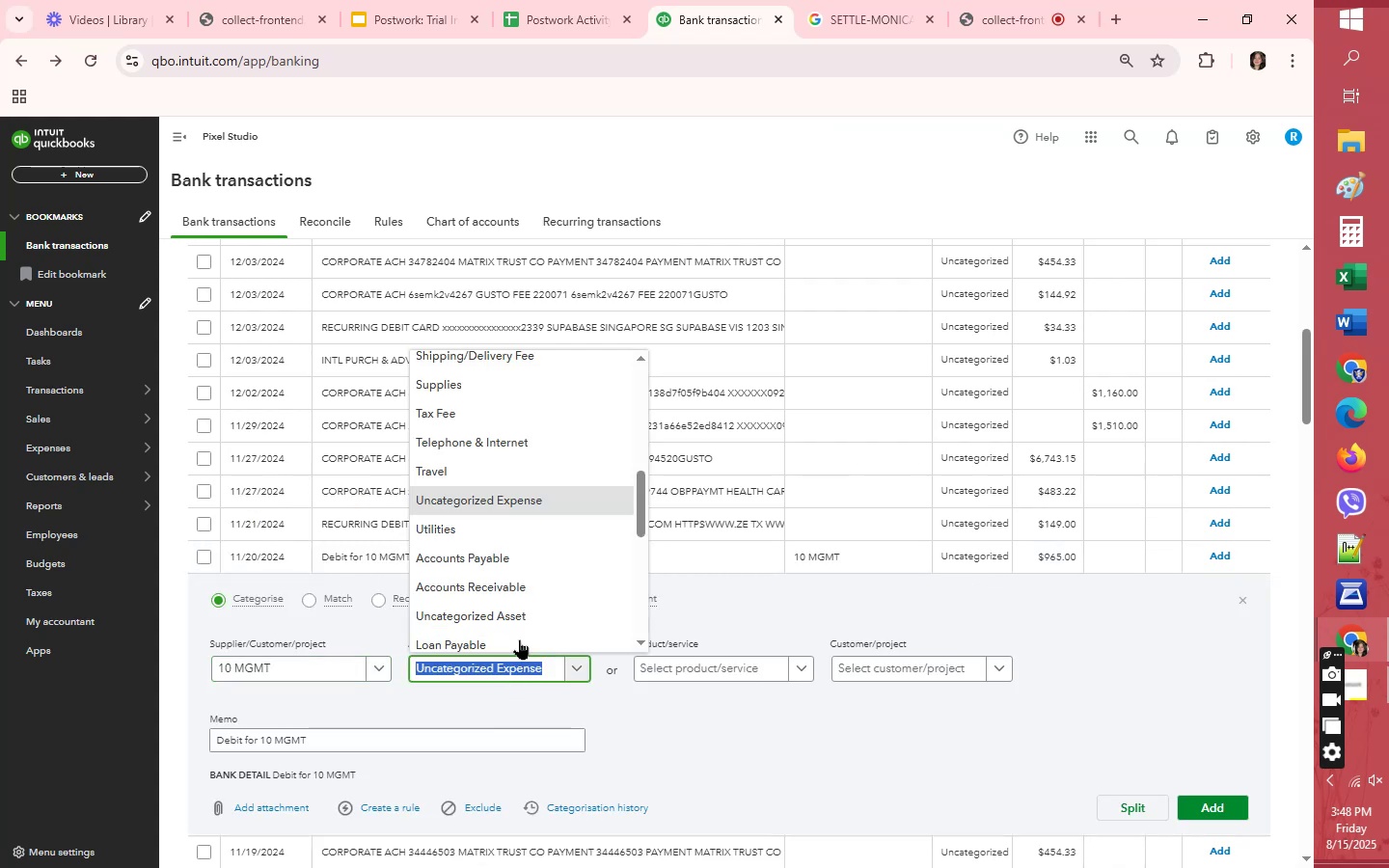 
scroll: coordinate [522, 608], scroll_direction: up, amount: 1.0
 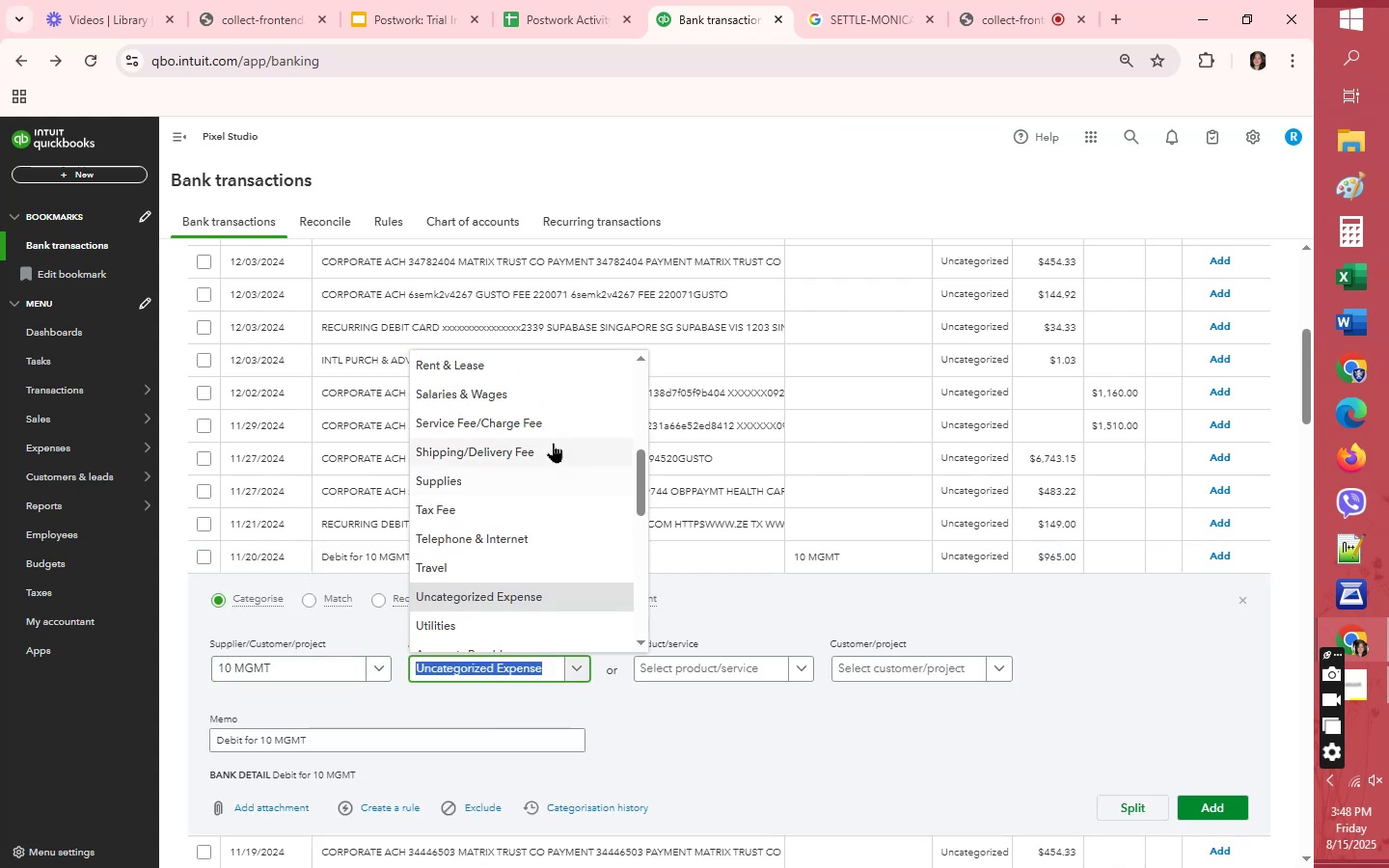 
left_click([557, 421])
 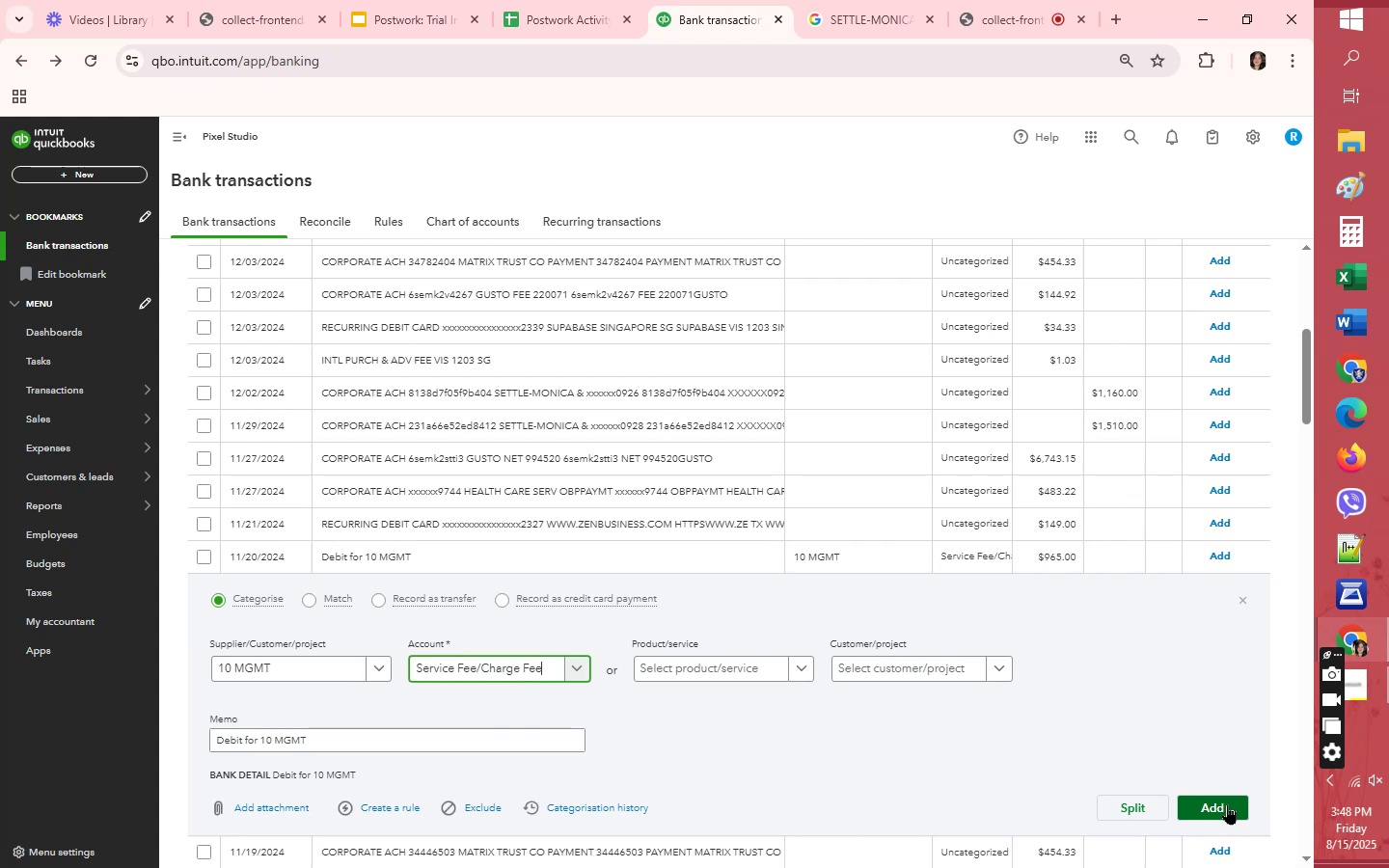 
left_click([1227, 804])
 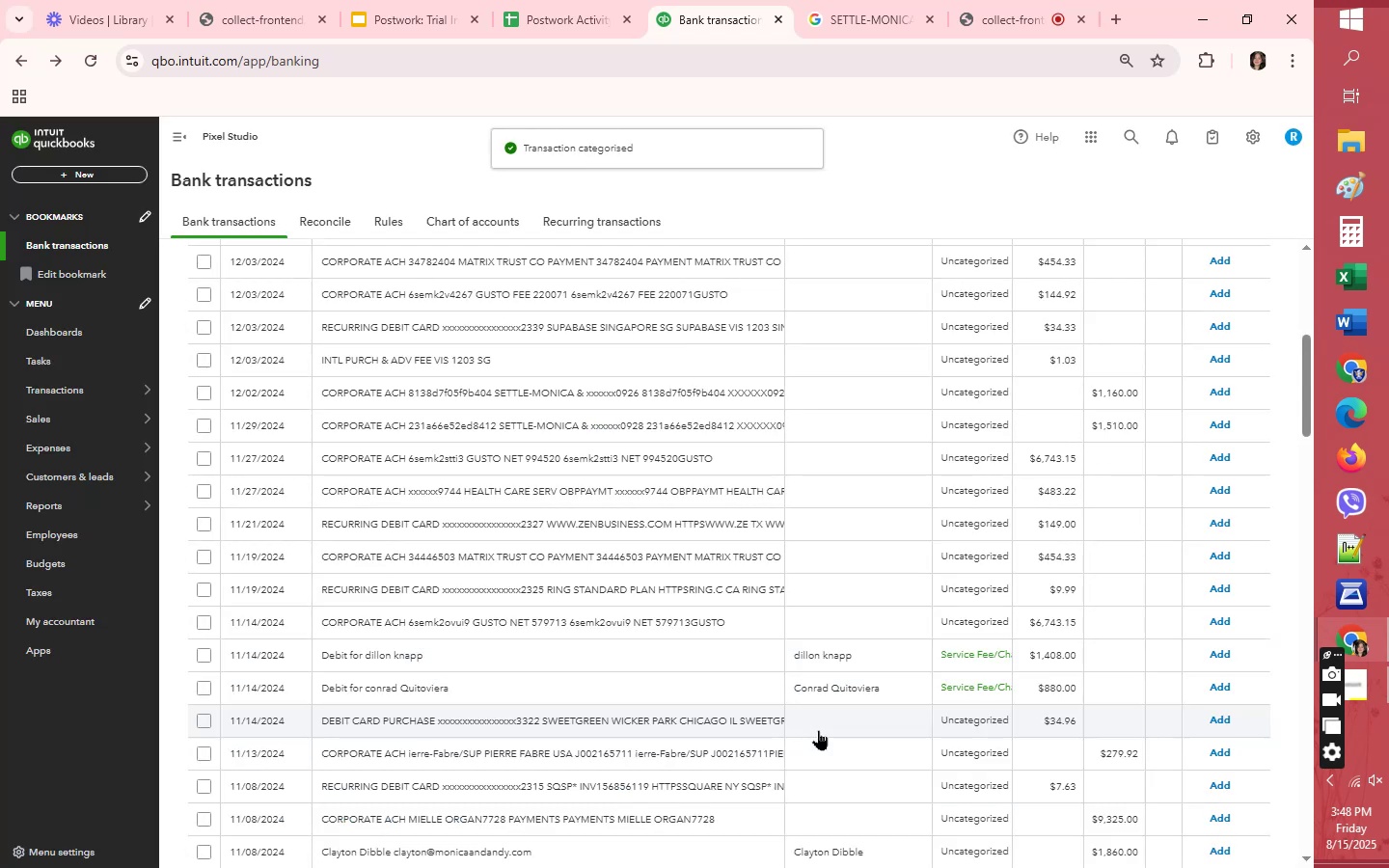 
wait(8.97)
 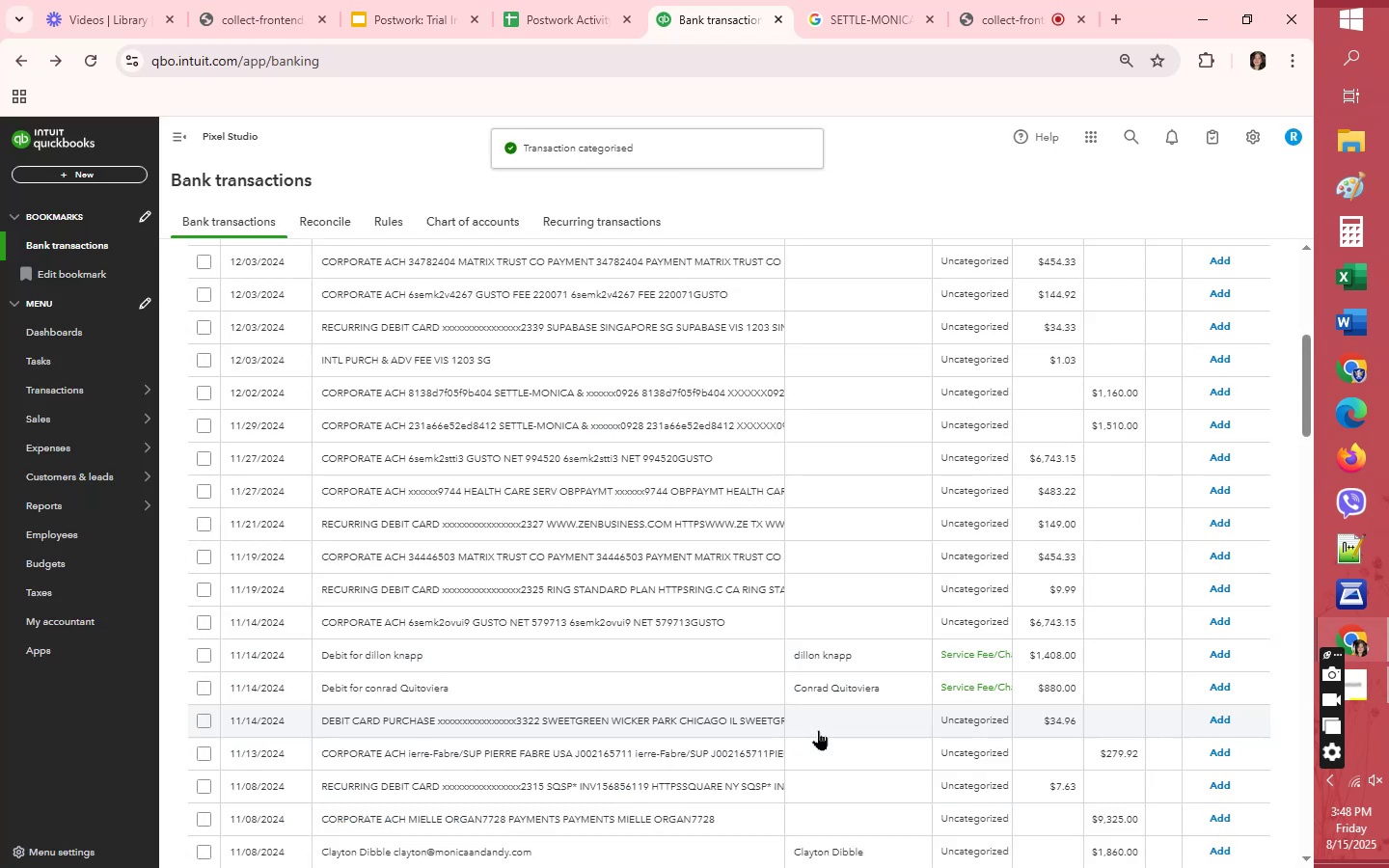 
scroll: coordinate [818, 730], scroll_direction: down, amount: 1.0
 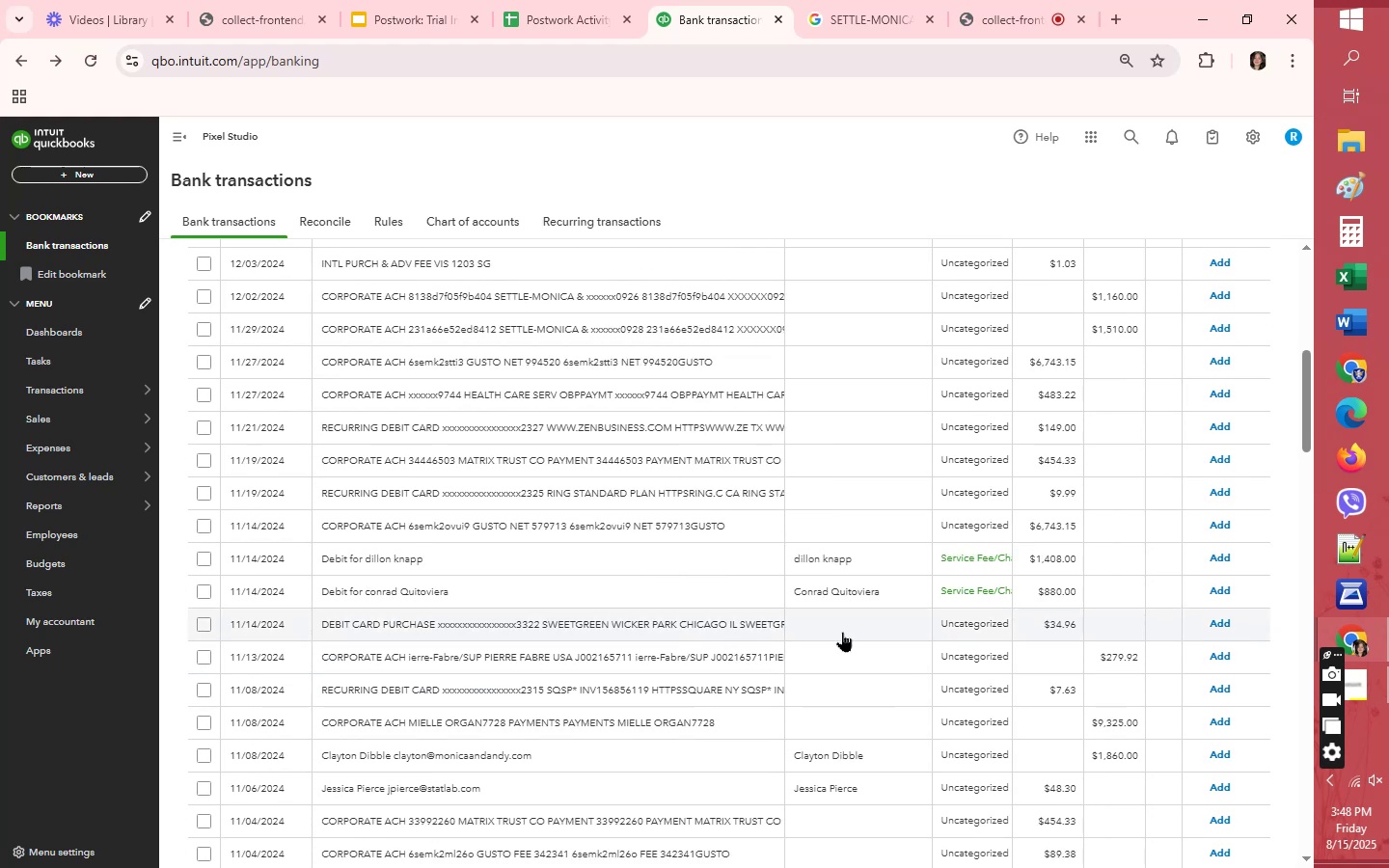 
left_click([842, 631])
 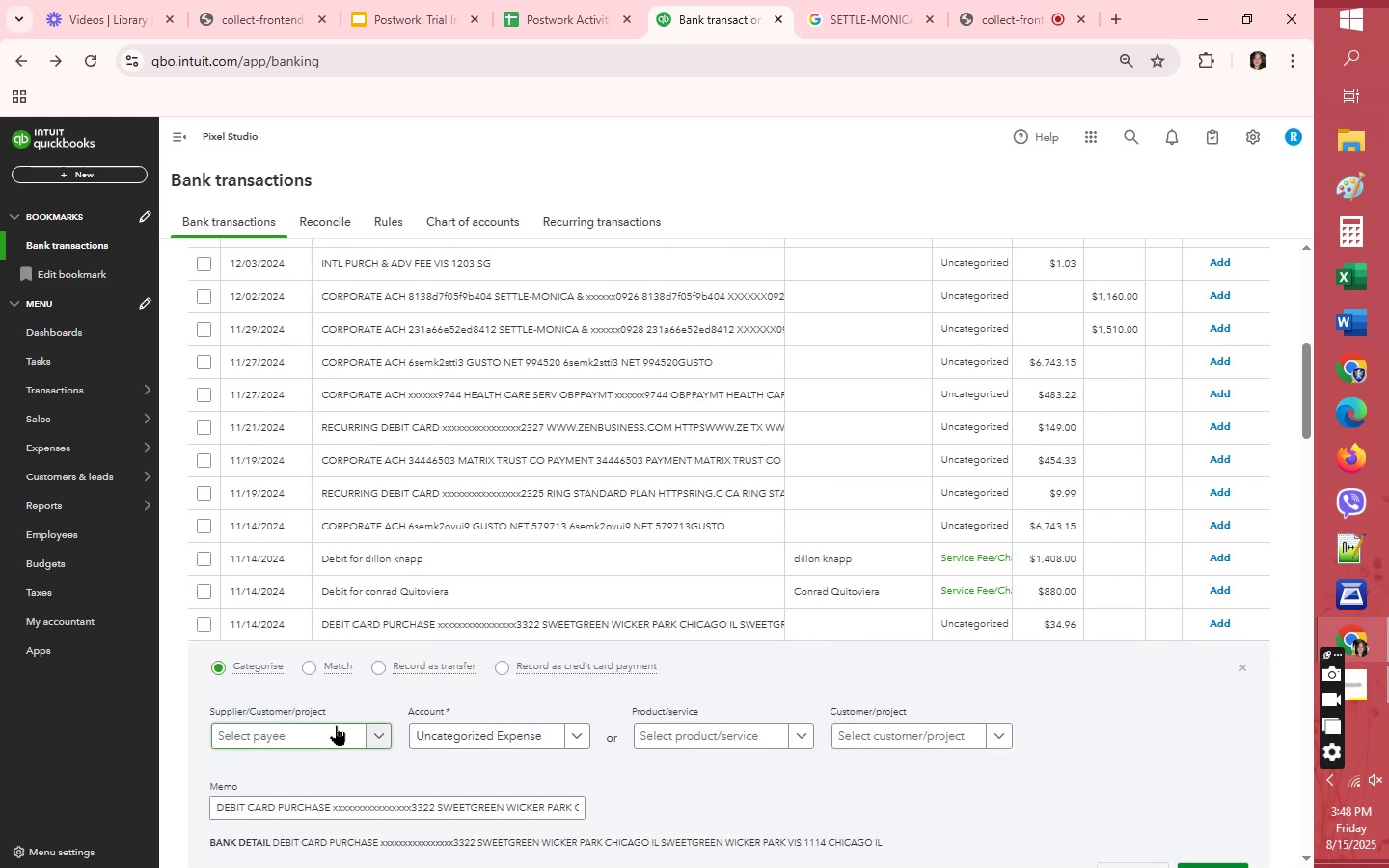 
left_click([336, 729])
 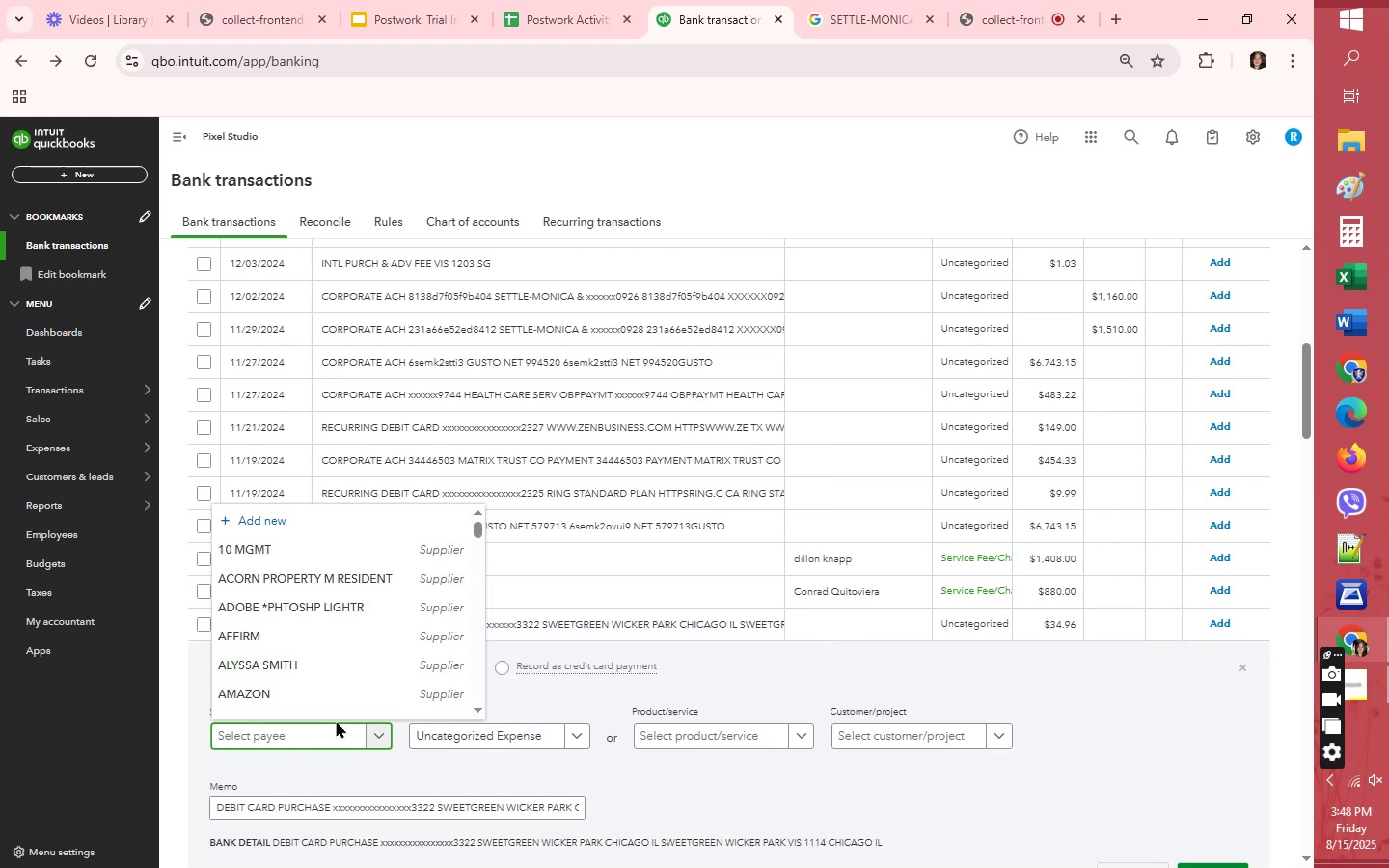 
type(swee)
 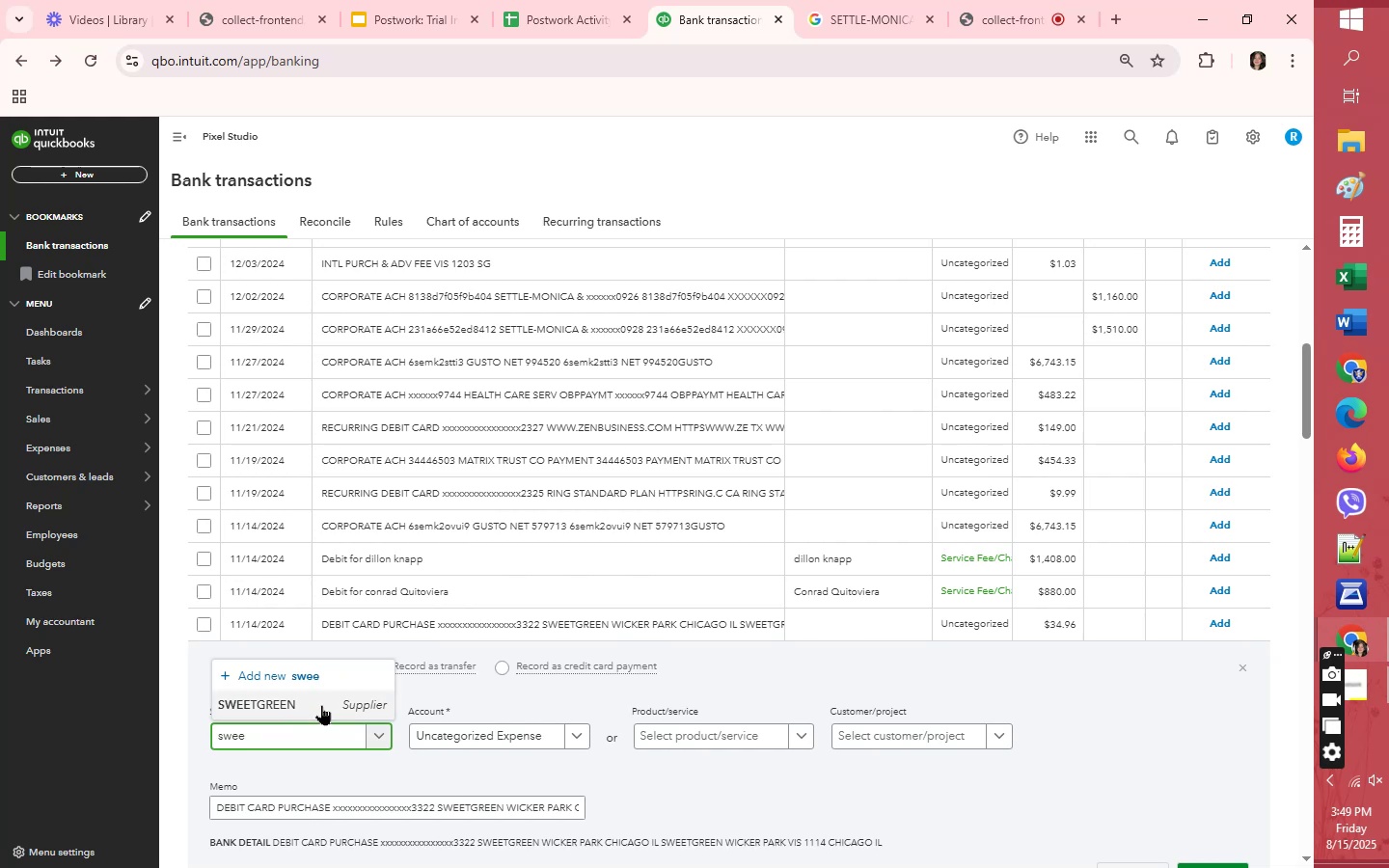 
left_click([321, 705])
 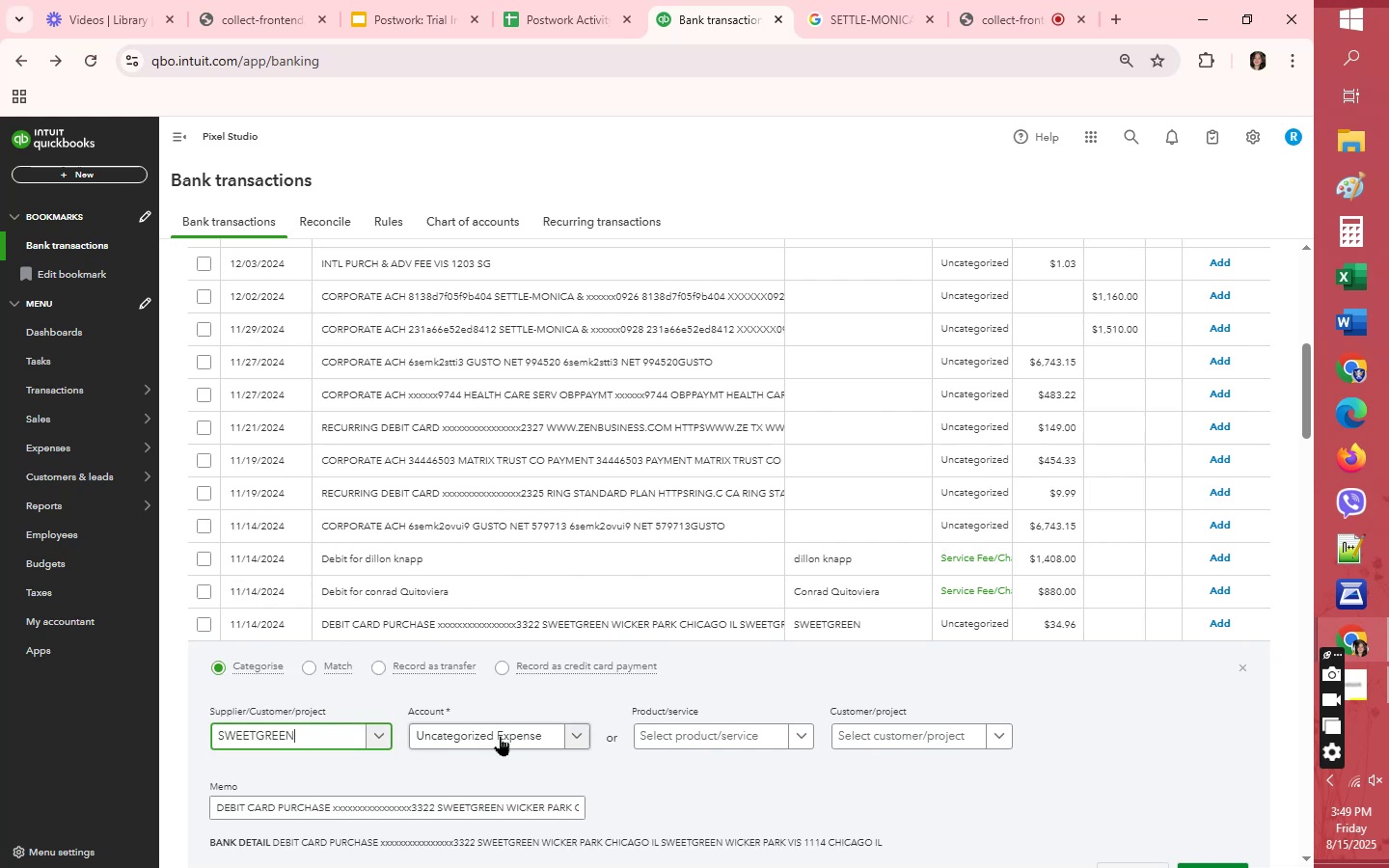 
left_click([500, 737])
 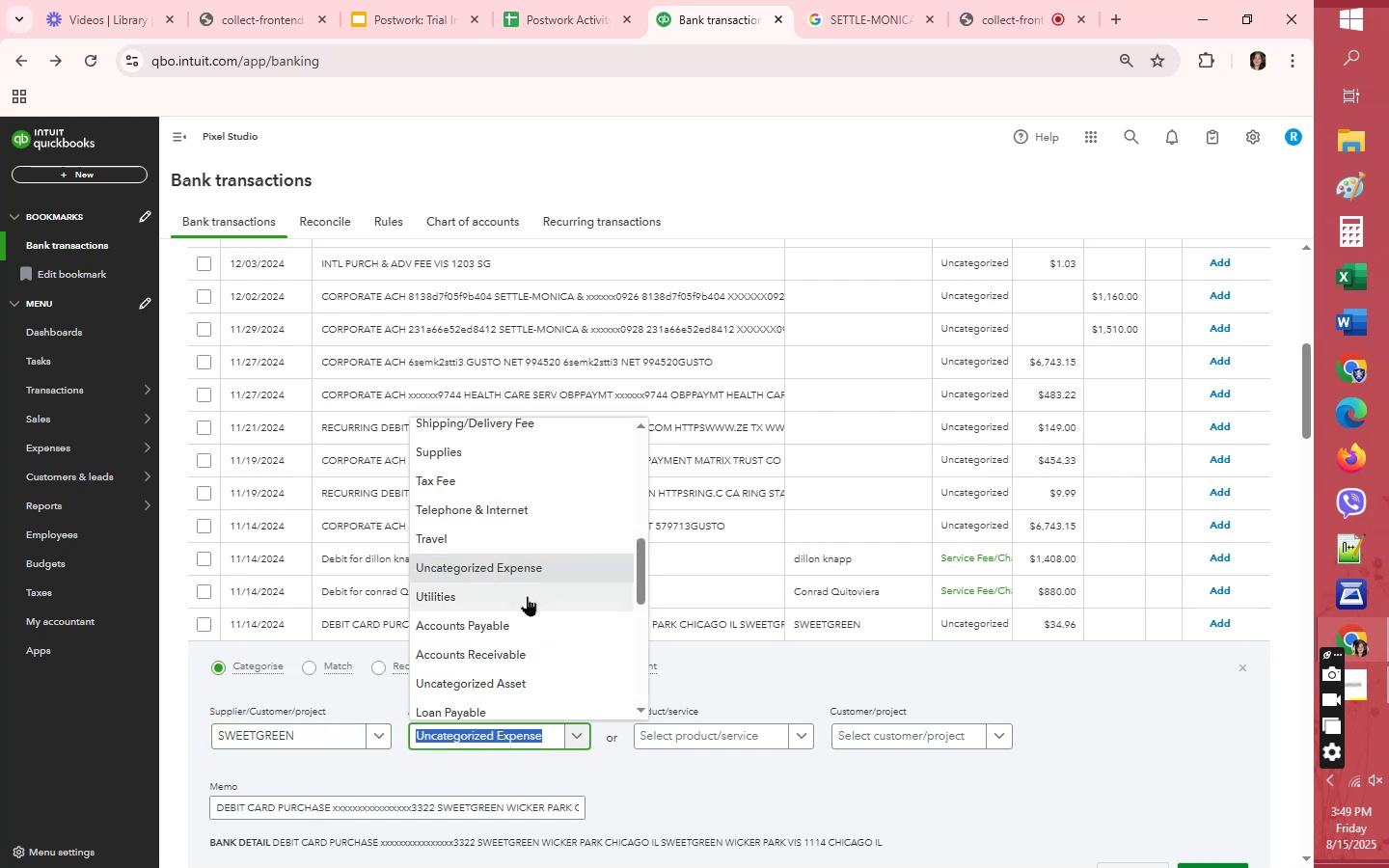 
scroll: coordinate [545, 539], scroll_direction: up, amount: 1.0
 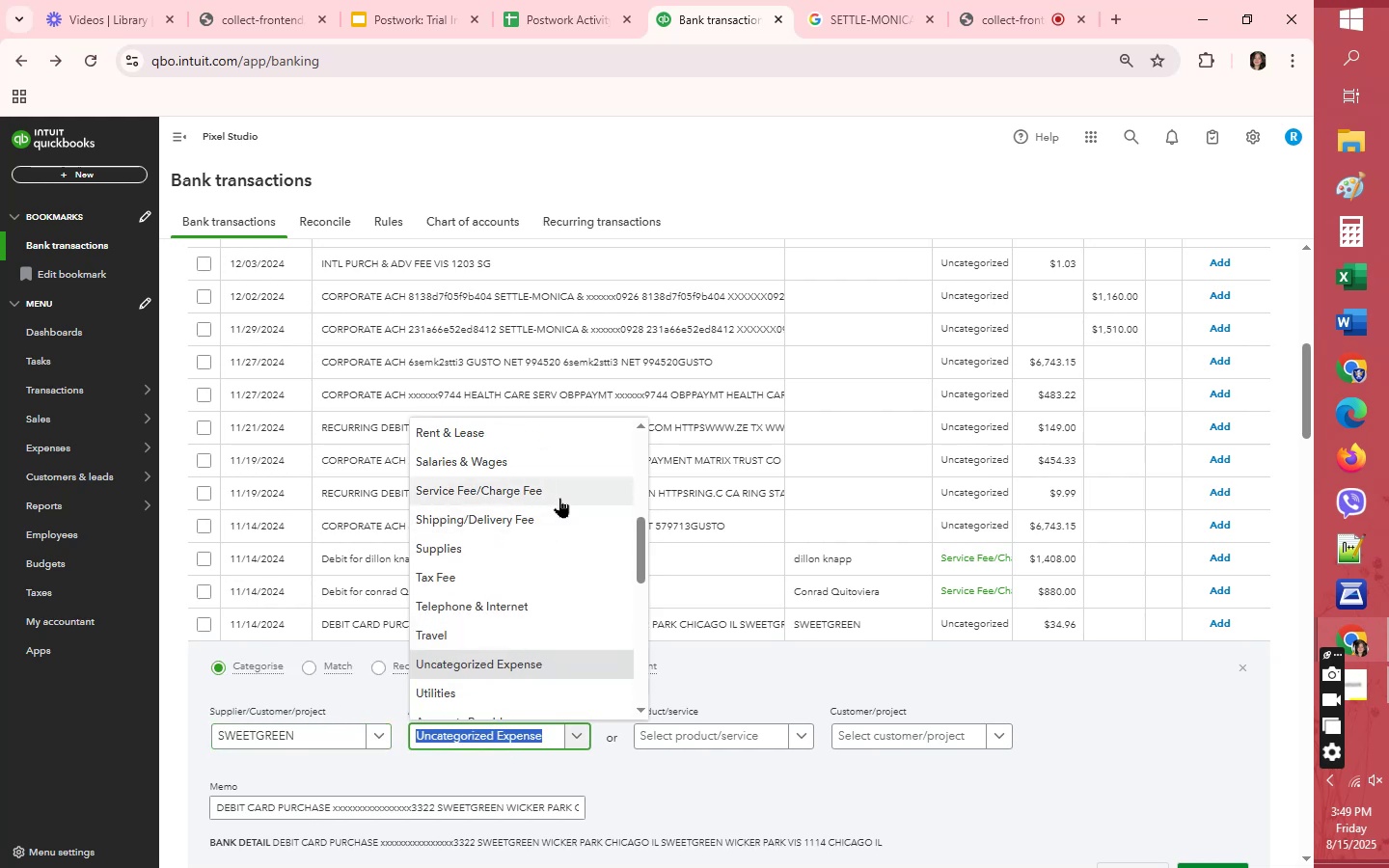 
left_click([559, 498])
 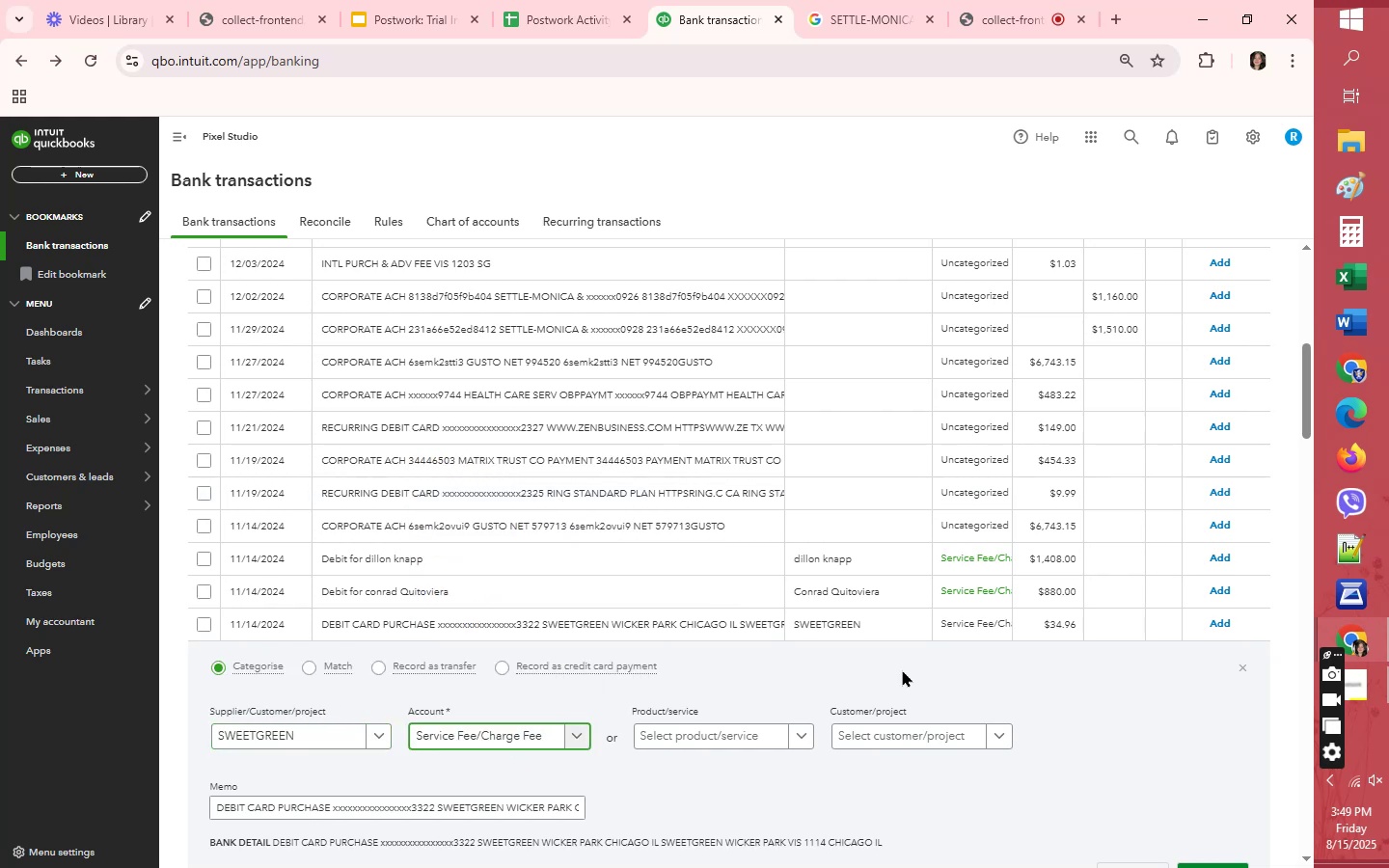 
scroll: coordinate [1173, 726], scroll_direction: down, amount: 1.0
 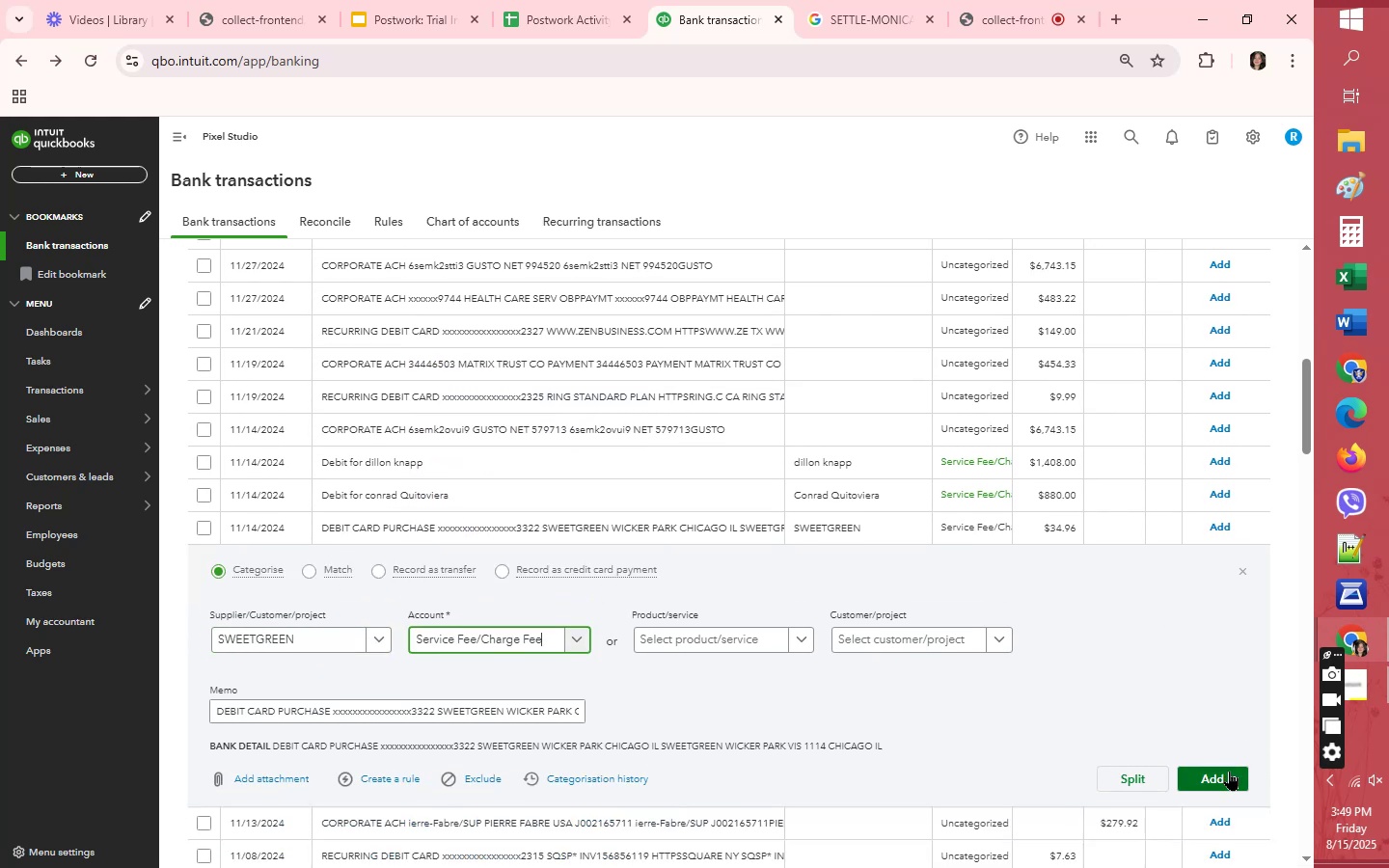 
left_click([1229, 771])
 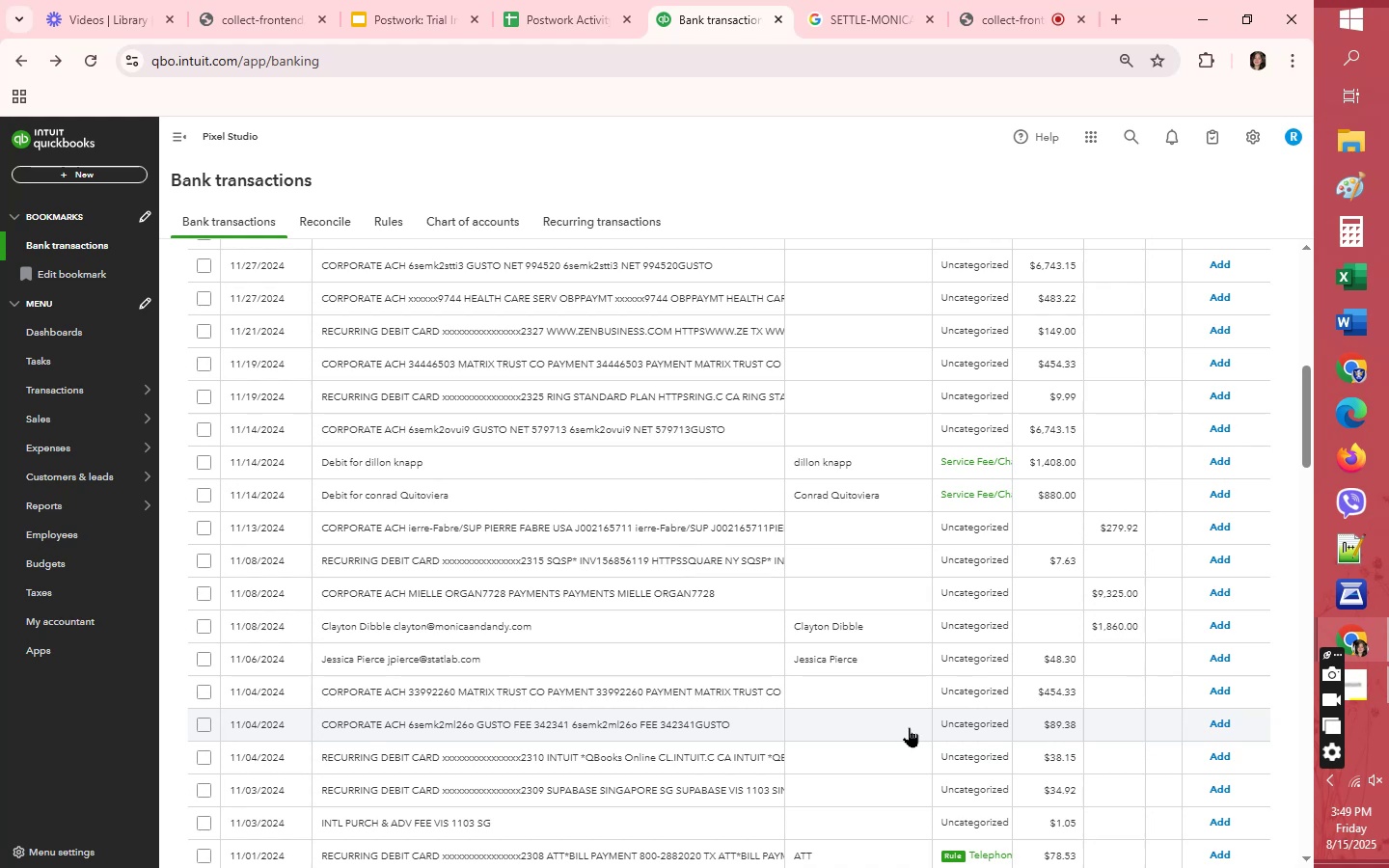 
wait(25.79)
 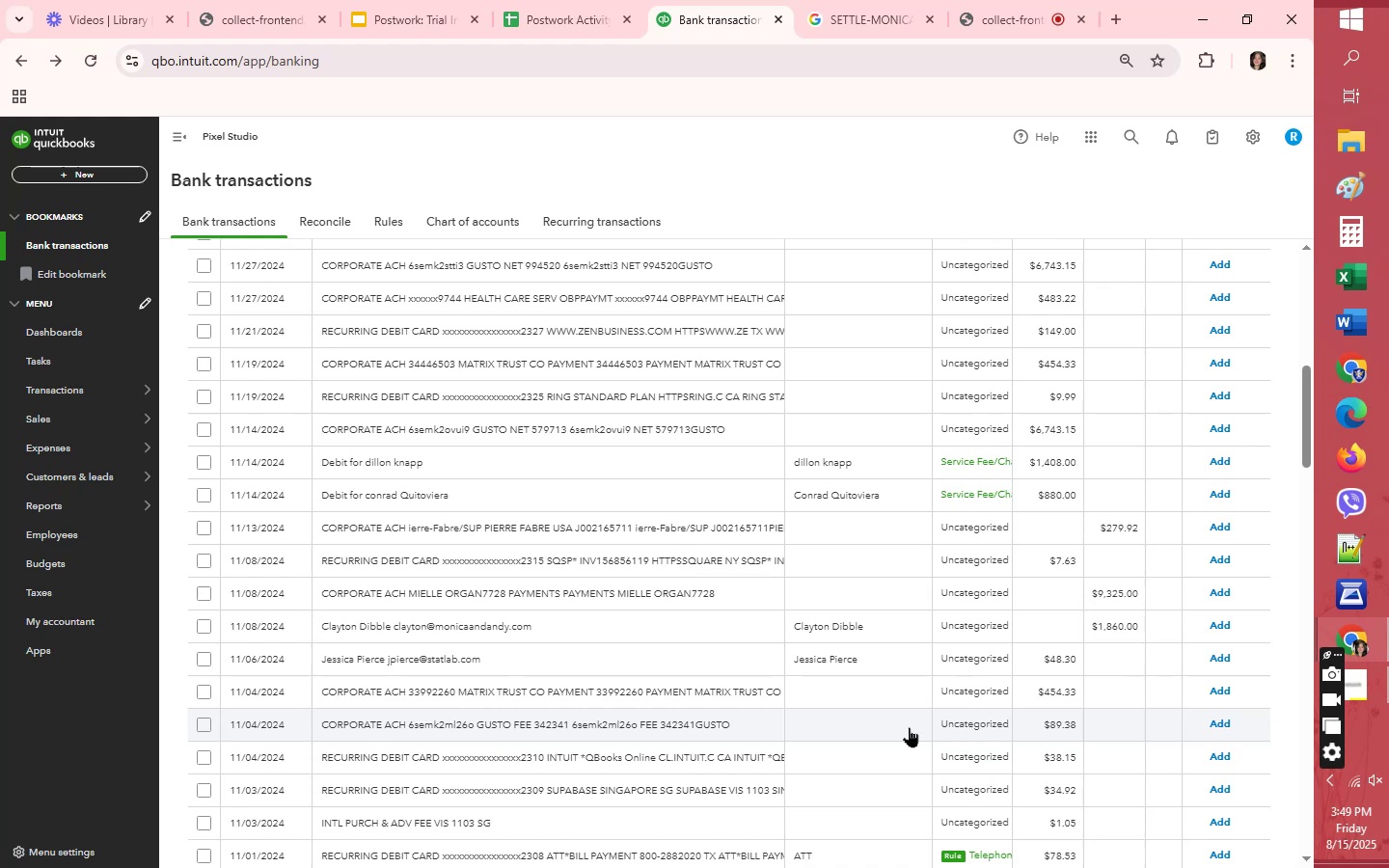 
left_click([960, 630])
 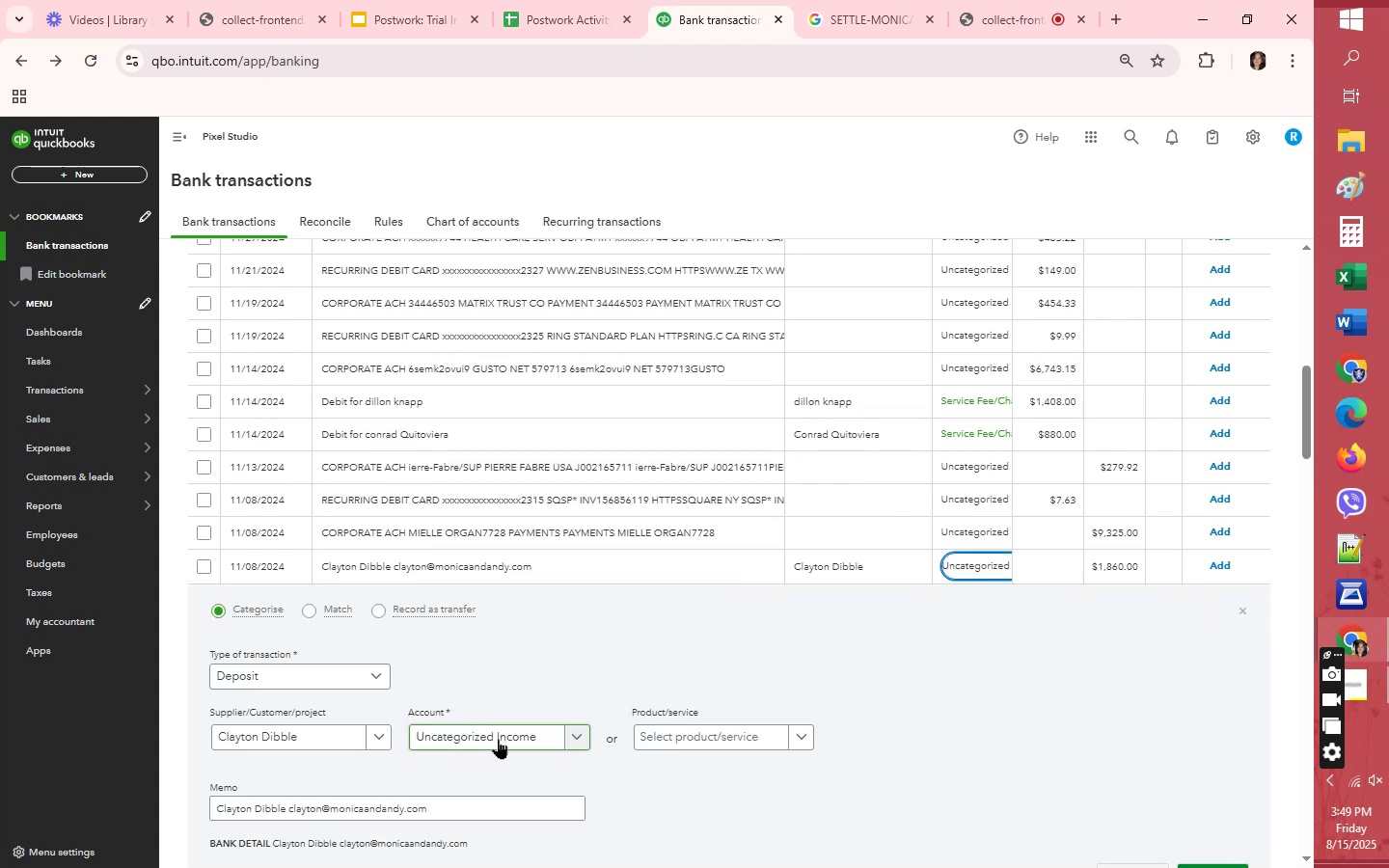 
left_click([498, 739])
 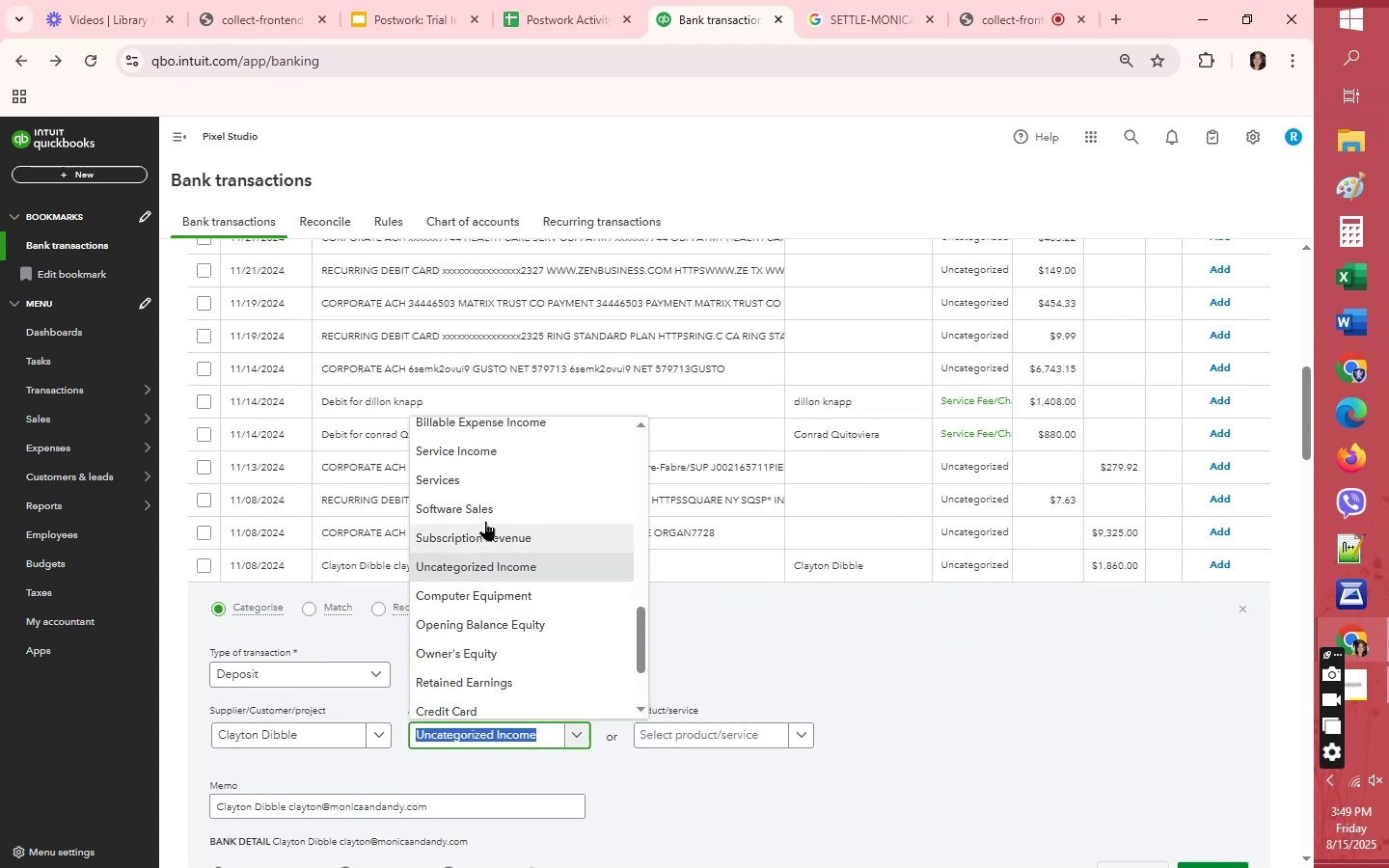 
scroll: coordinate [485, 519], scroll_direction: up, amount: 1.0
 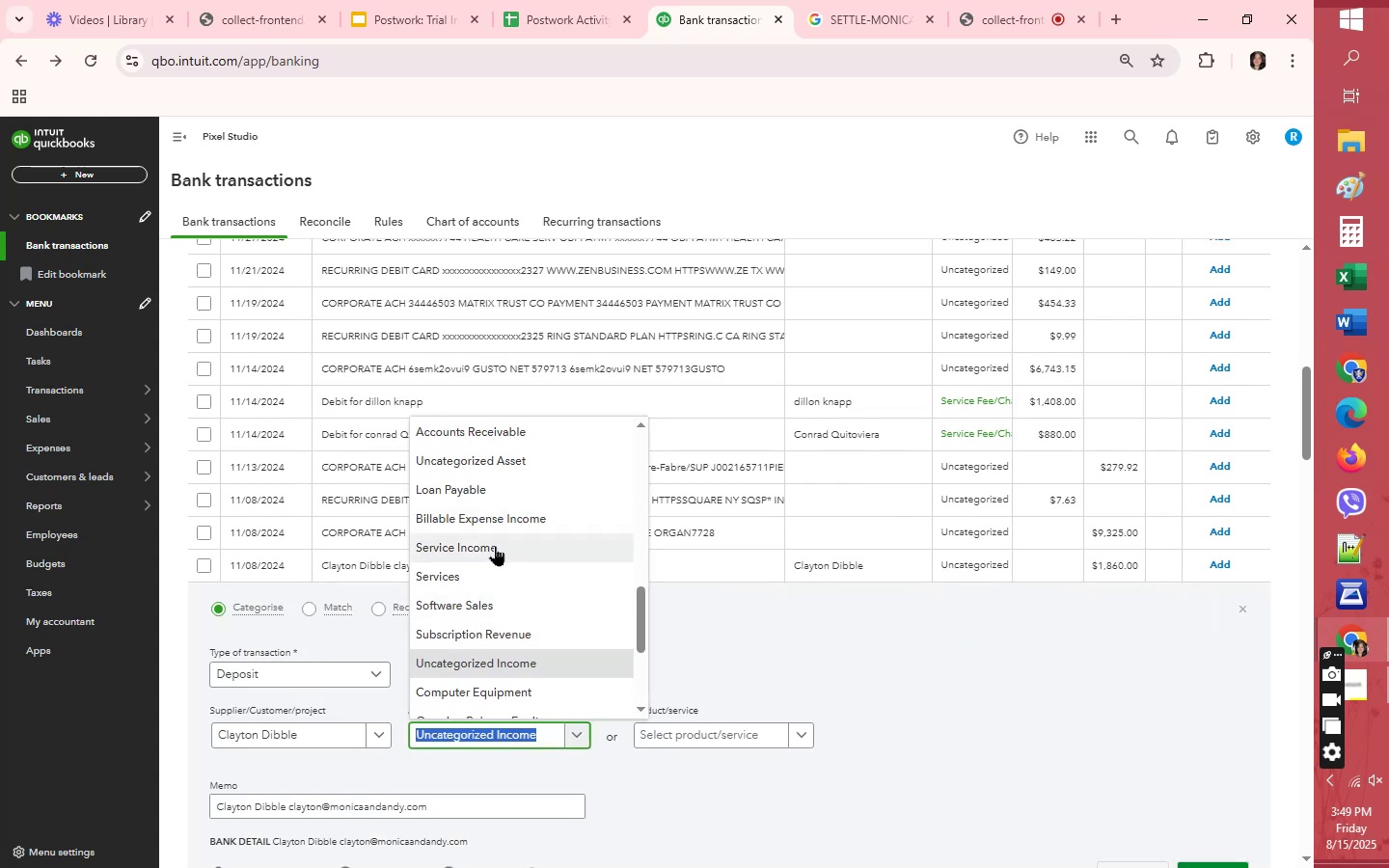 
left_click([495, 546])
 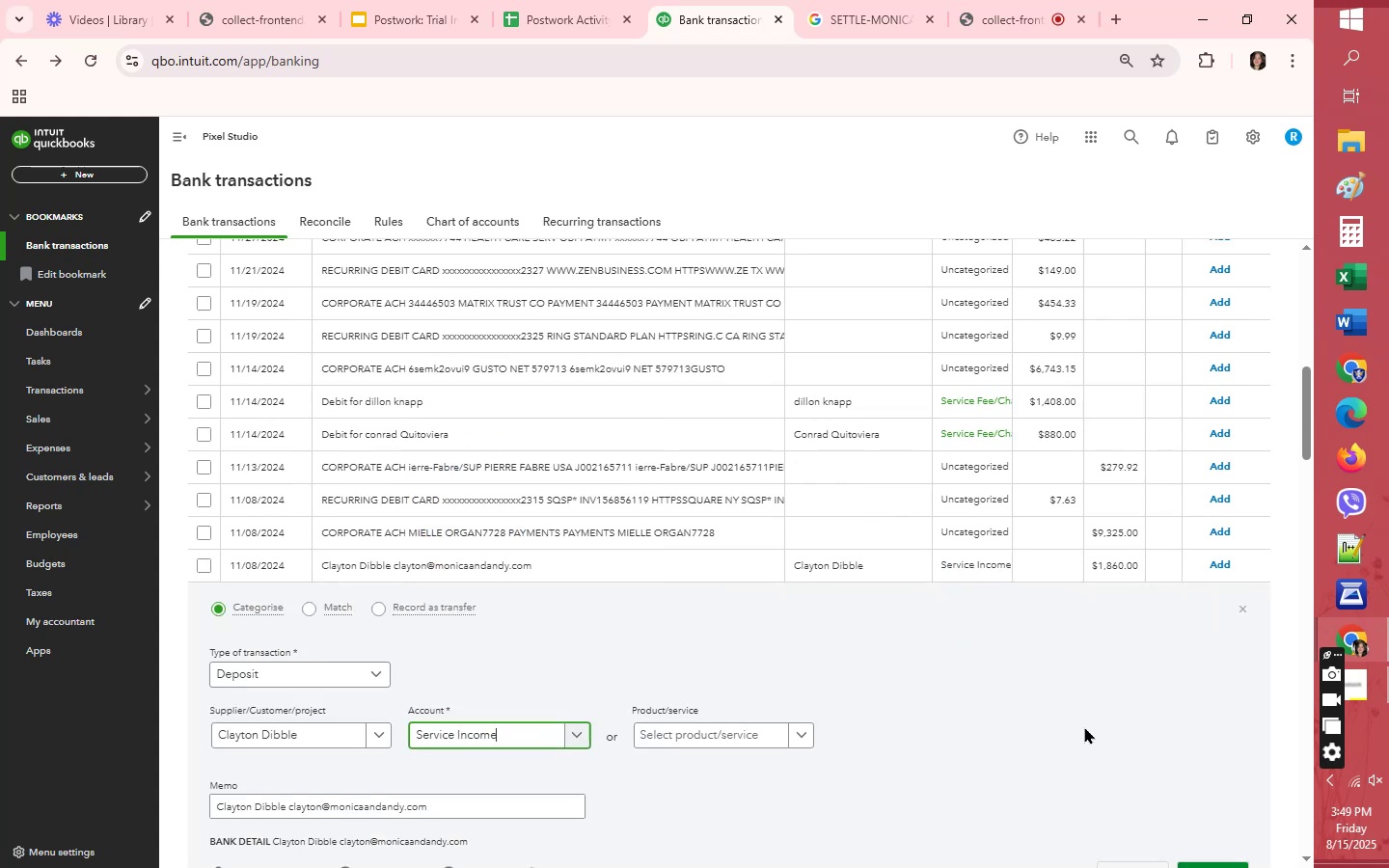 
scroll: coordinate [1085, 727], scroll_direction: down, amount: 2.0
 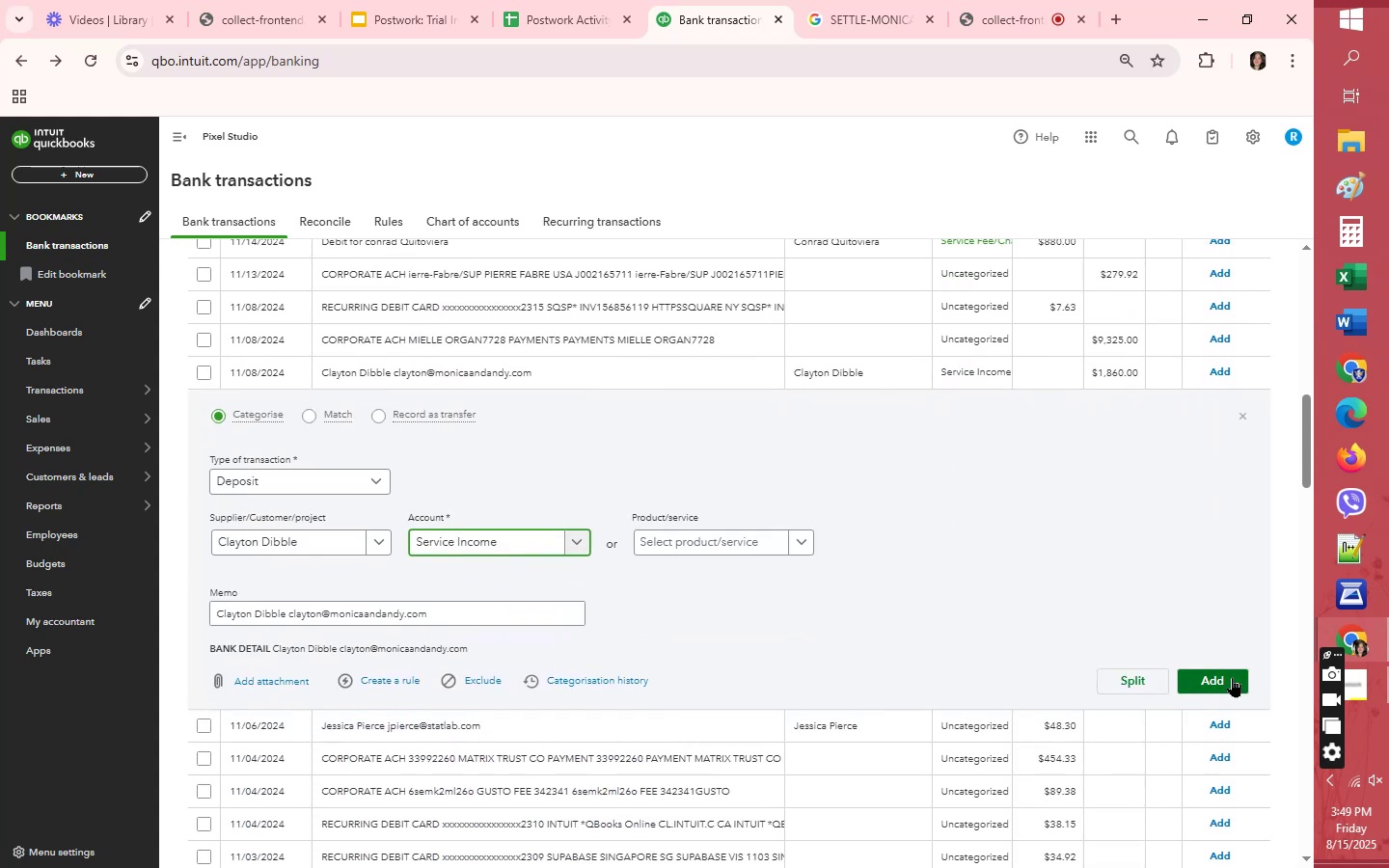 
left_click([1232, 677])
 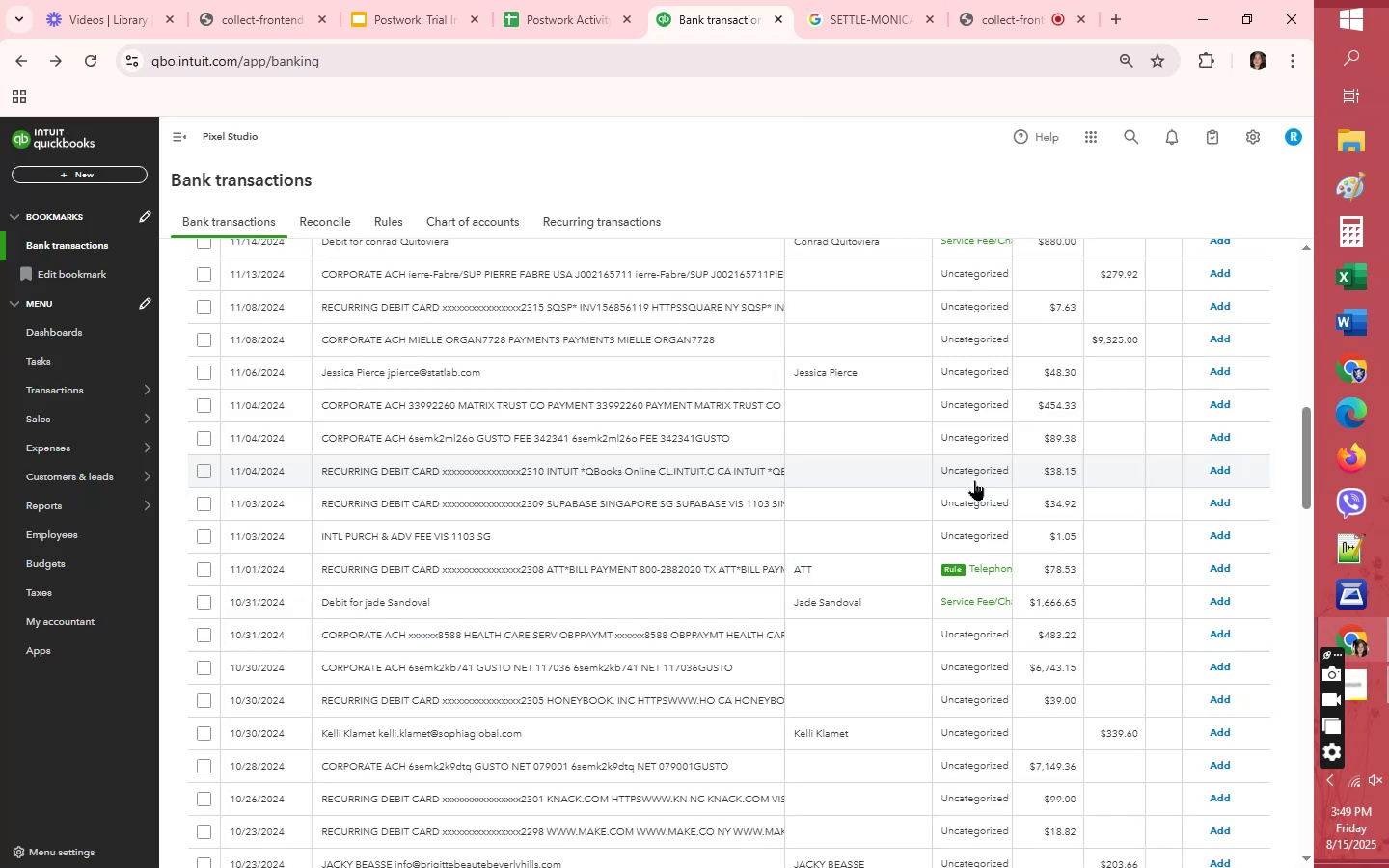 
wait(15.93)
 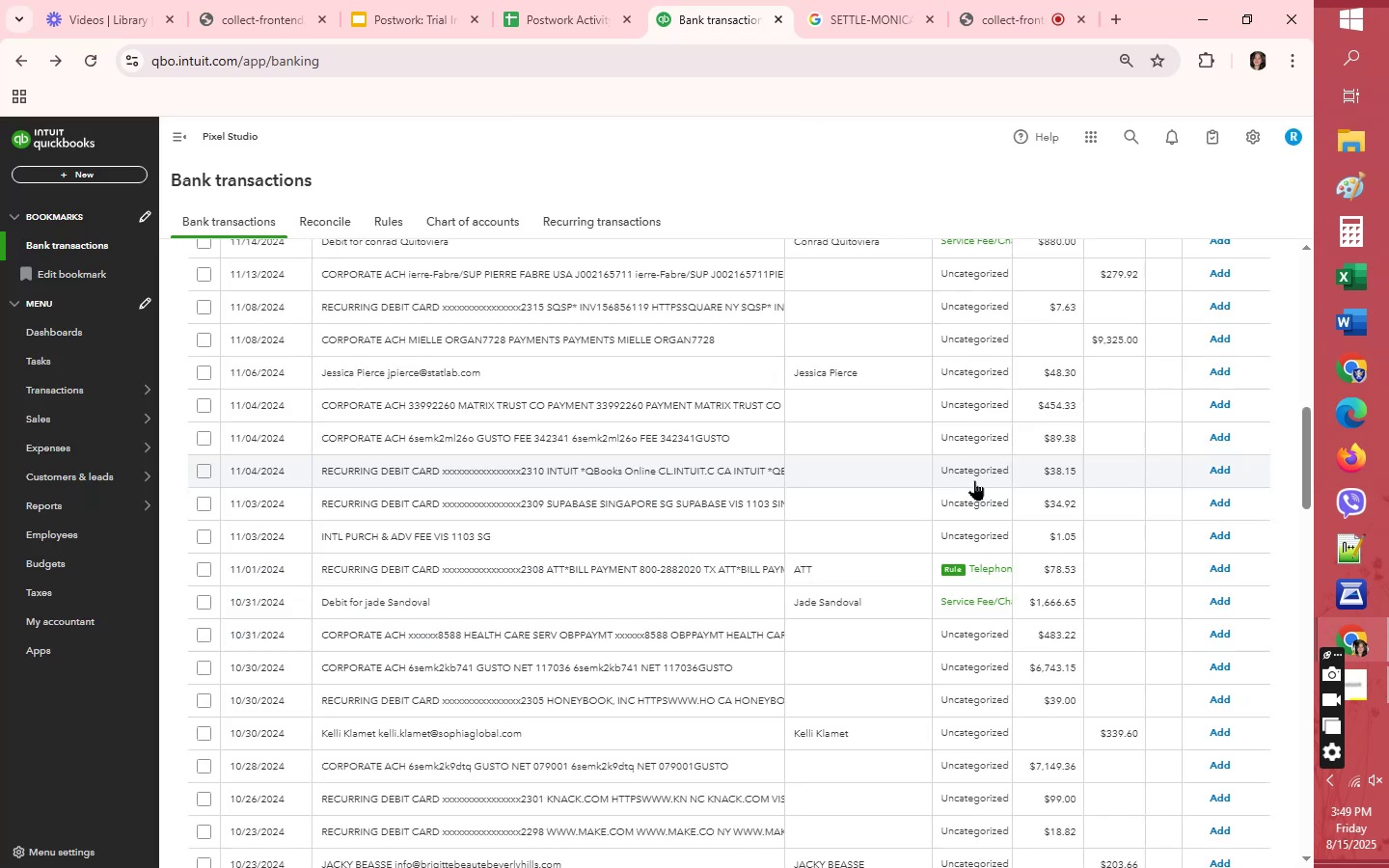 
left_click([1223, 567])
 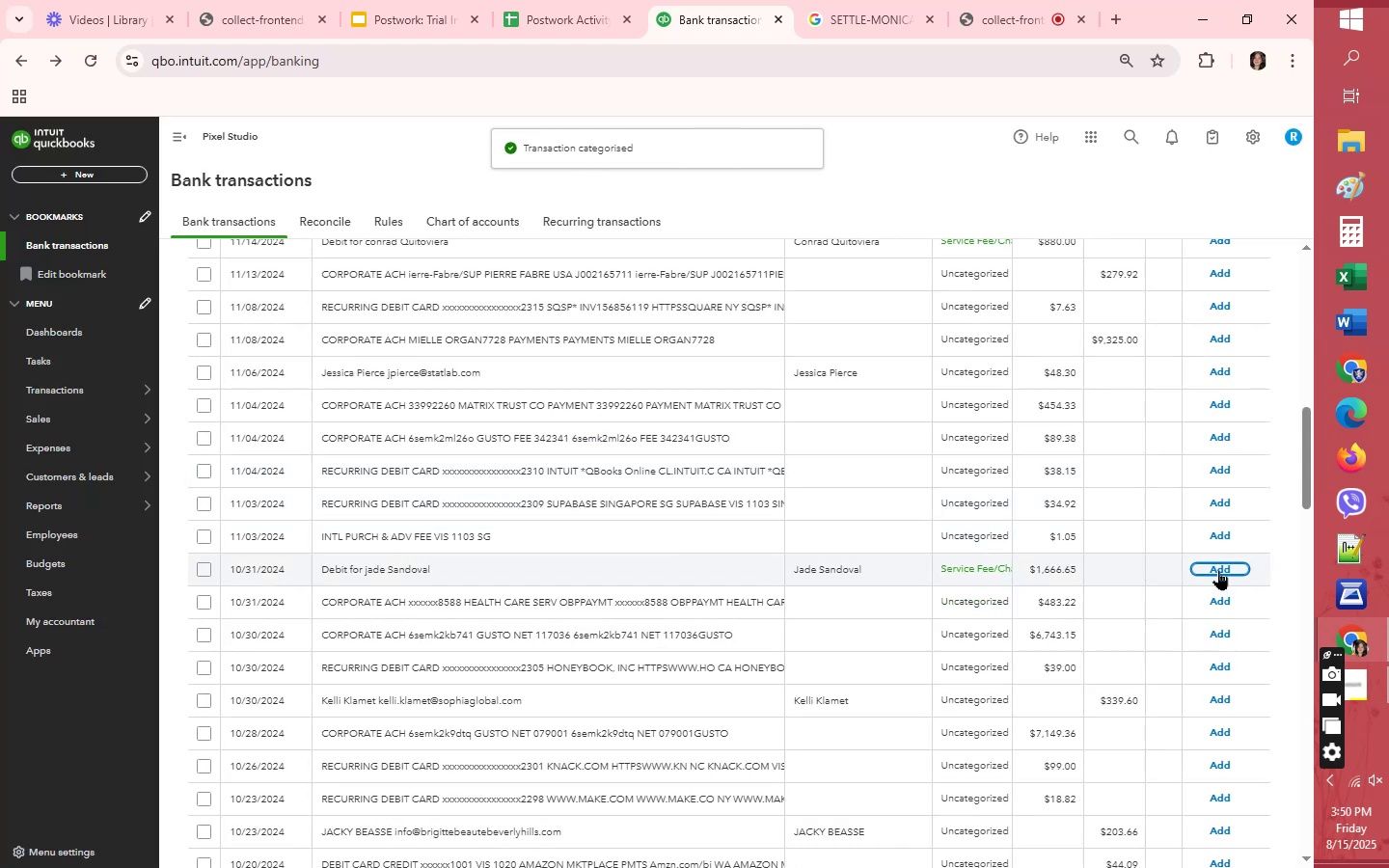 
wait(6.21)
 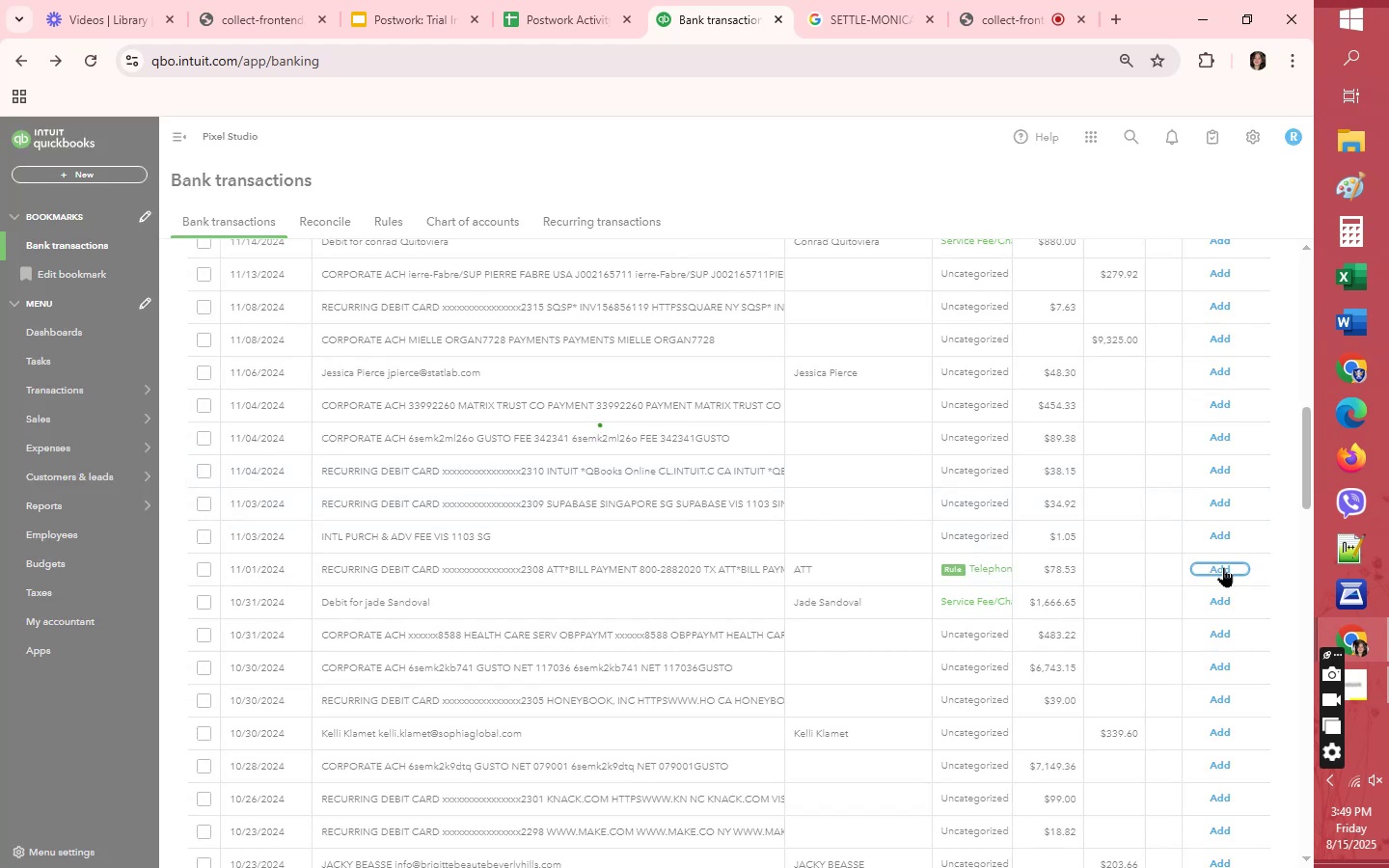 
left_click([1218, 570])
 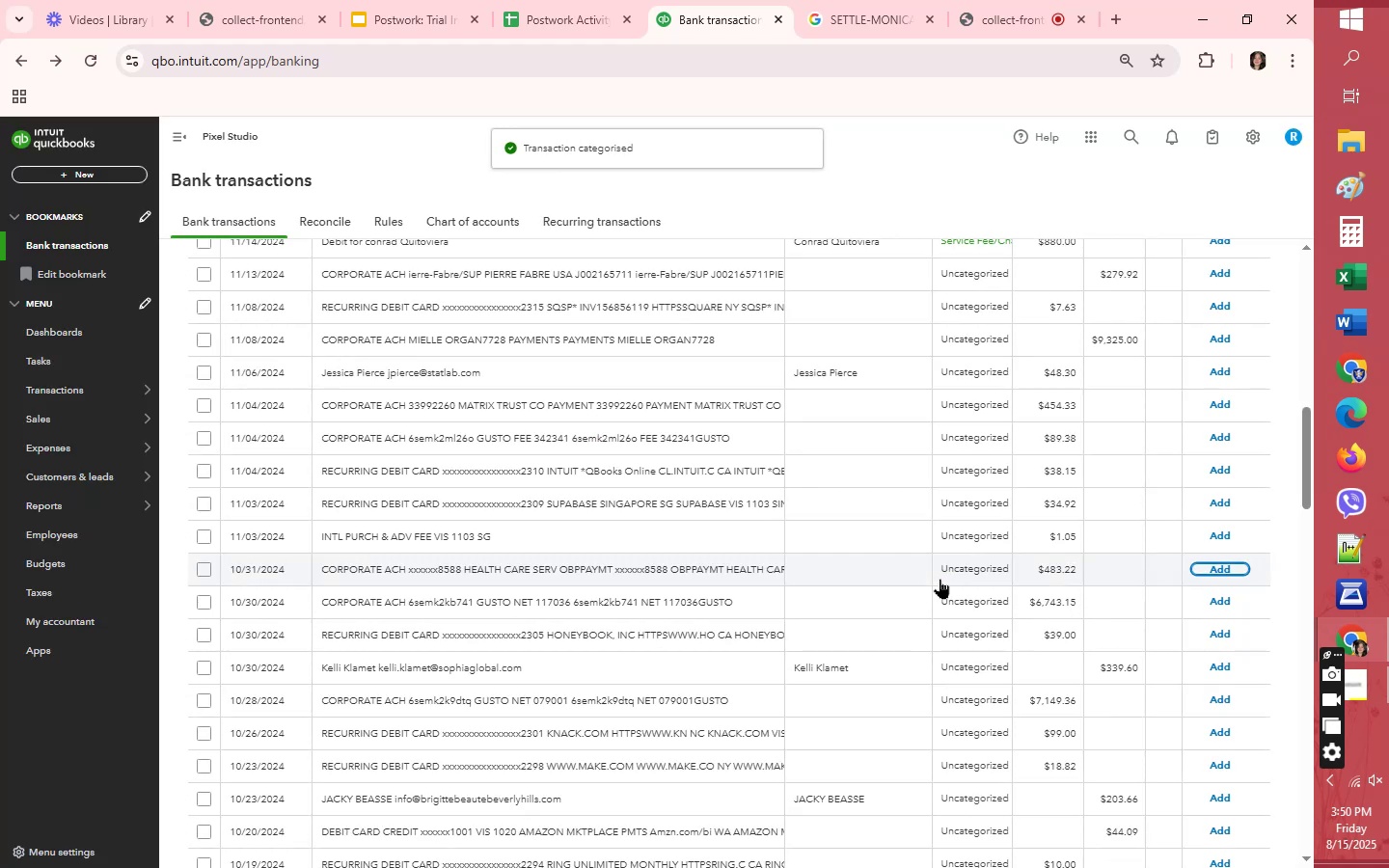 
wait(6.46)
 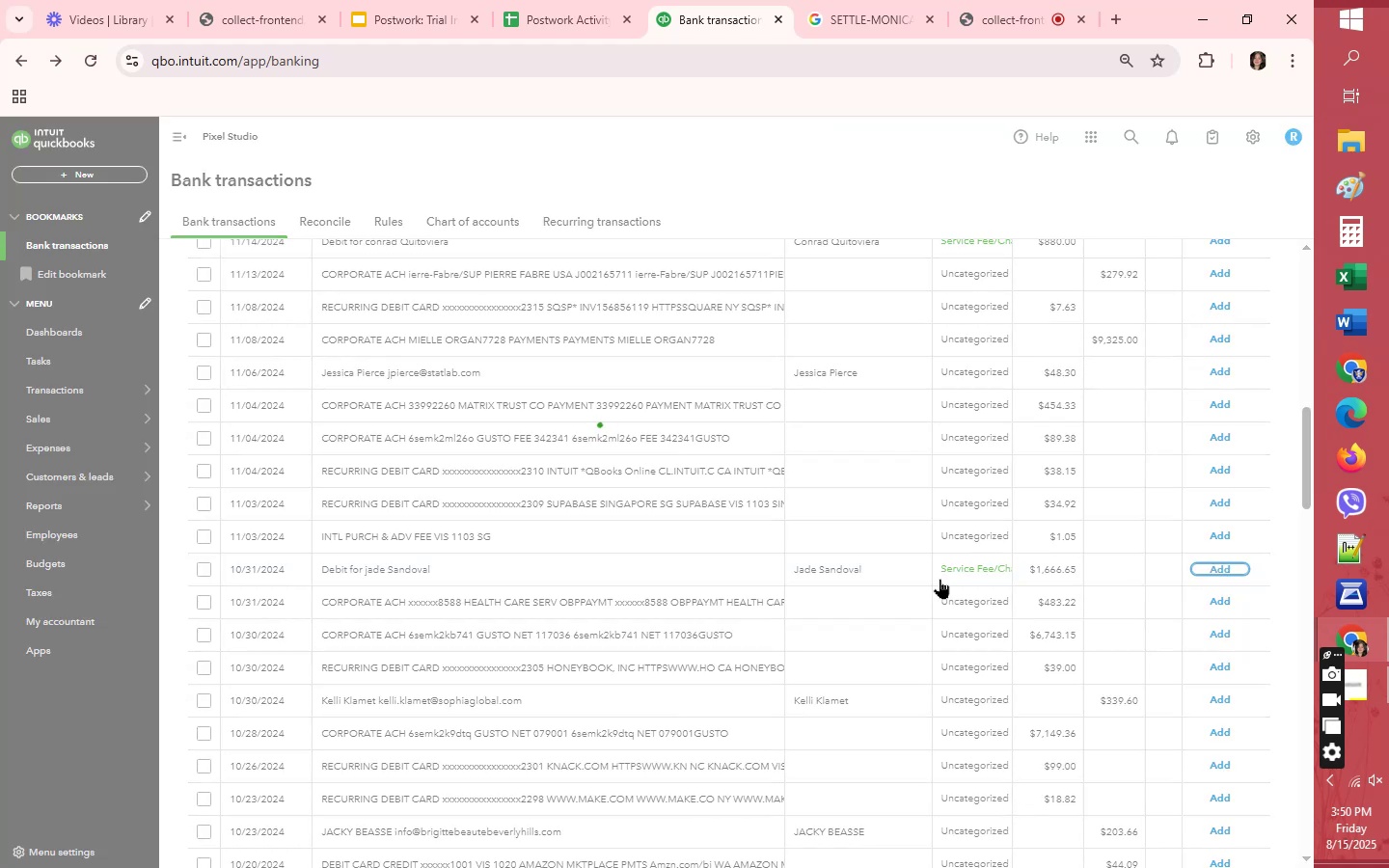 
left_click([969, 370])
 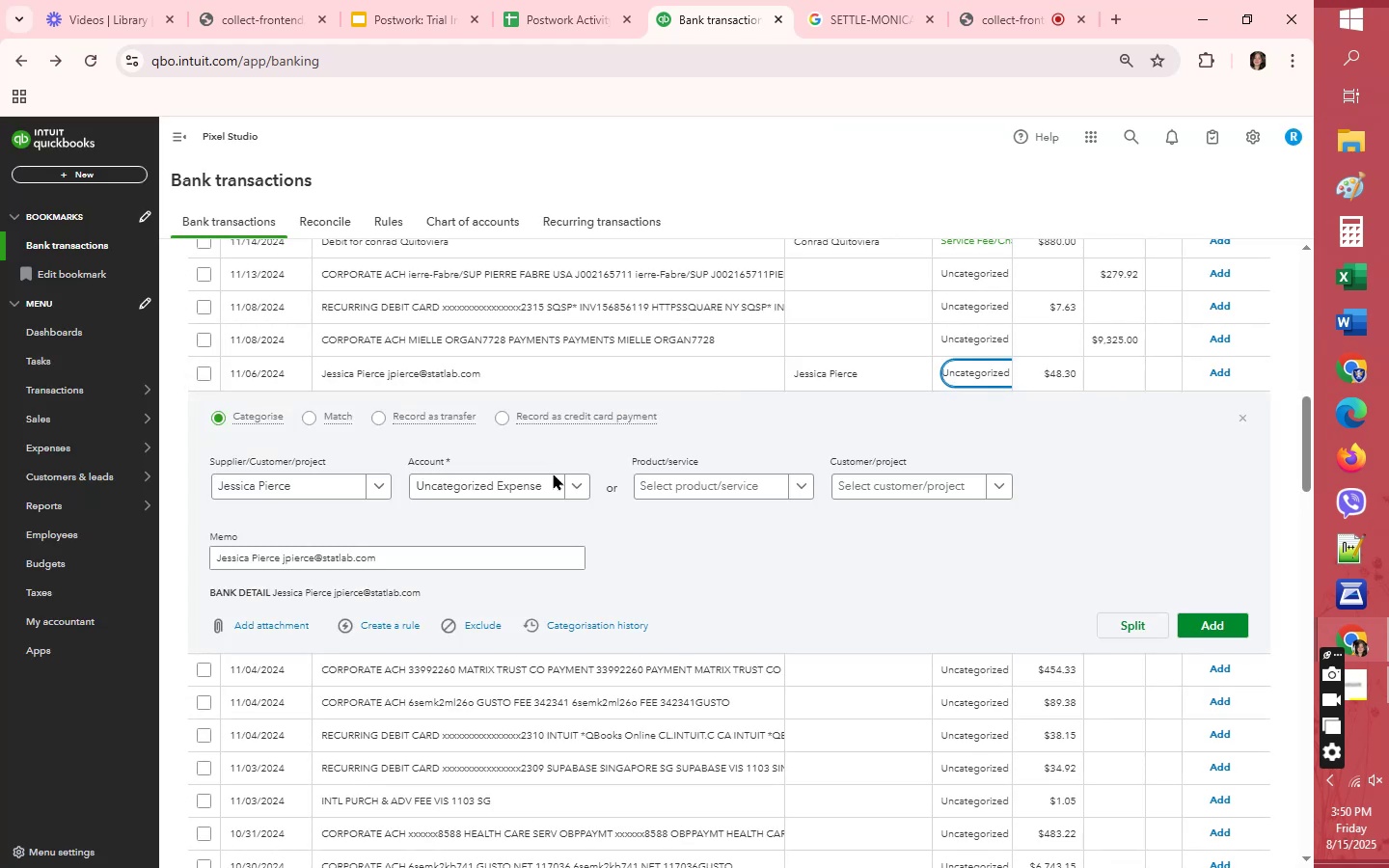 
left_click([477, 489])
 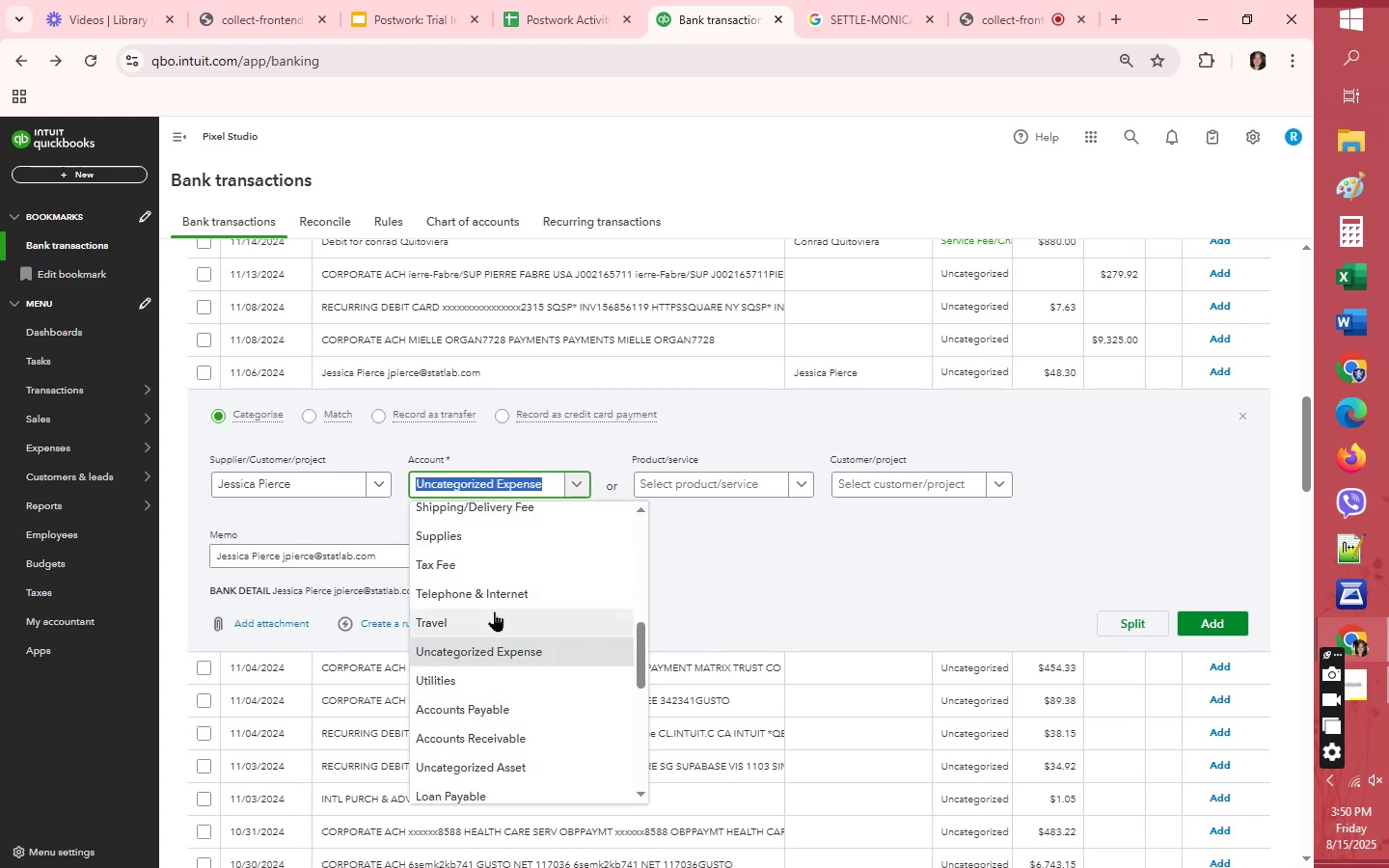 
scroll: coordinate [494, 611], scroll_direction: up, amount: 1.0
 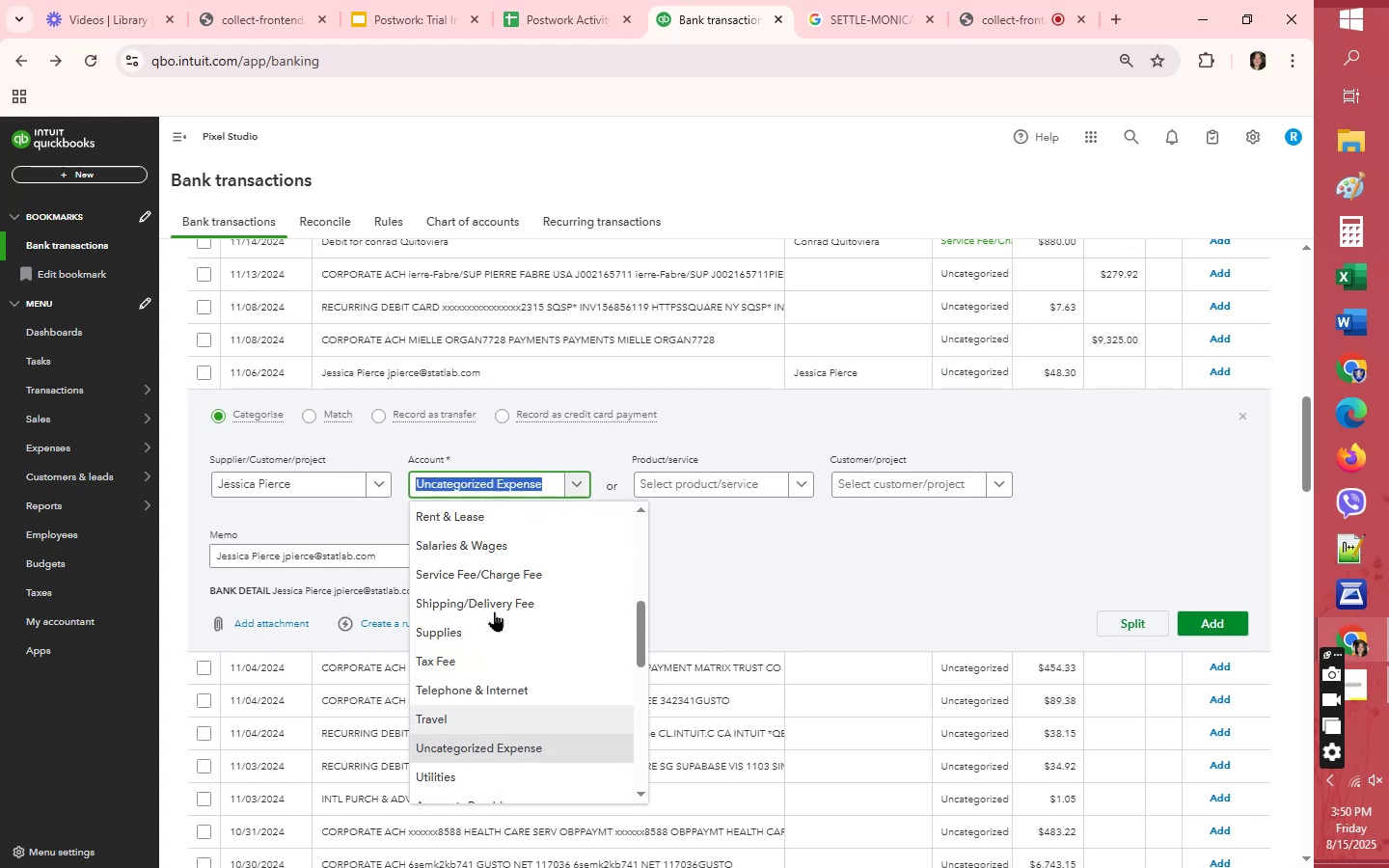 
scroll: coordinate [540, 794], scroll_direction: down, amount: 18.0
 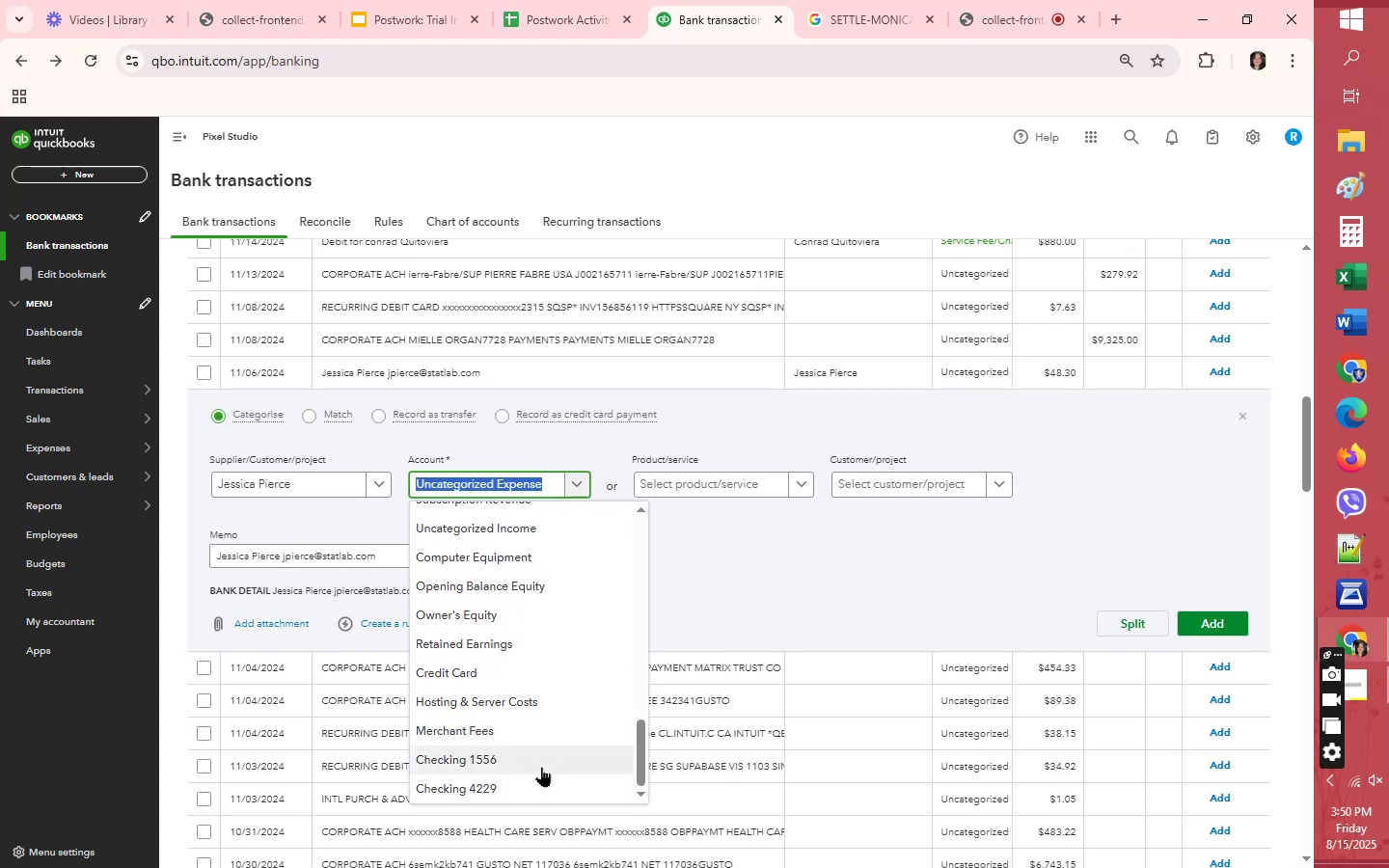 
scroll: coordinate [541, 767], scroll_direction: up, amount: 5.0
 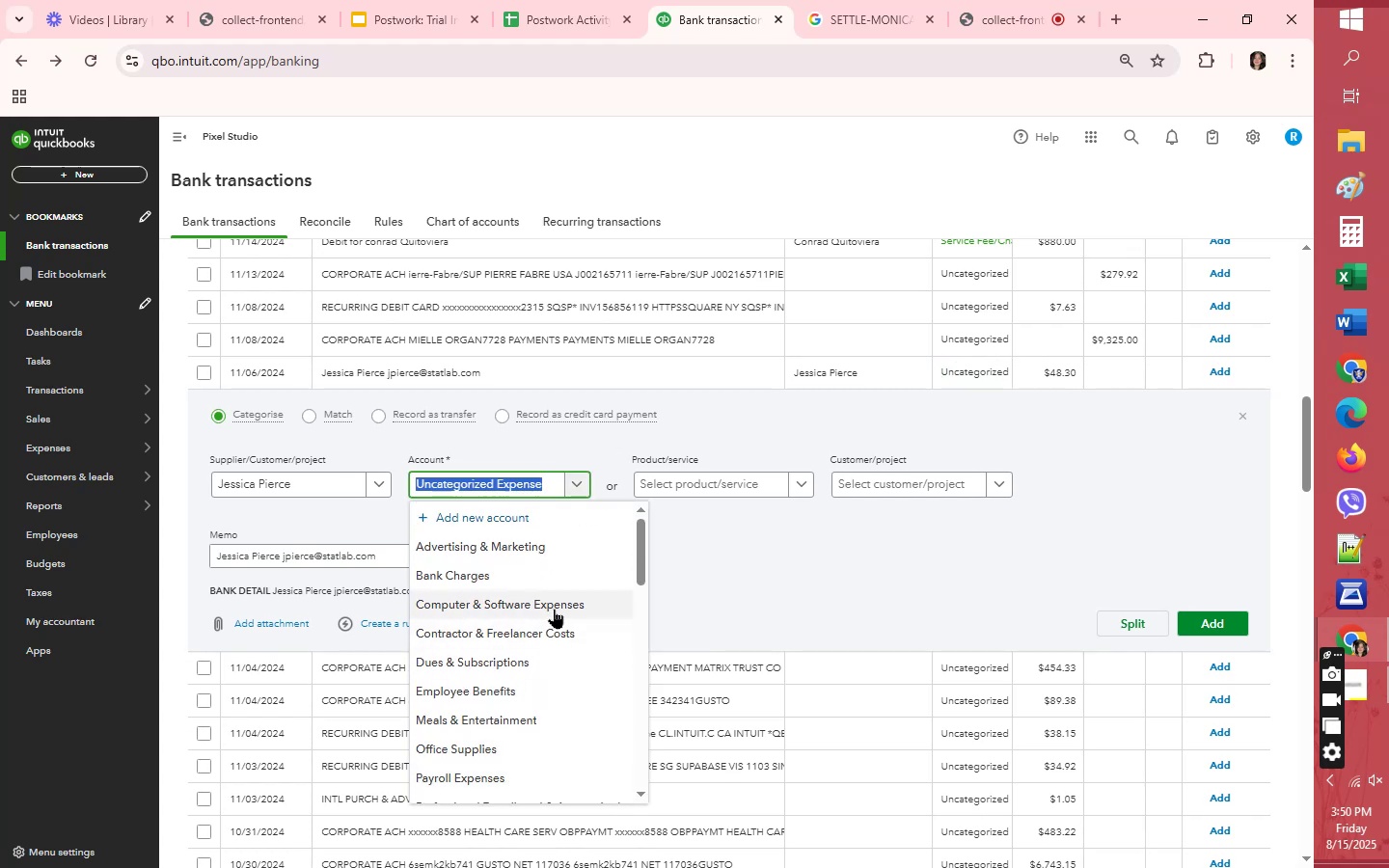 
left_click([554, 609])
 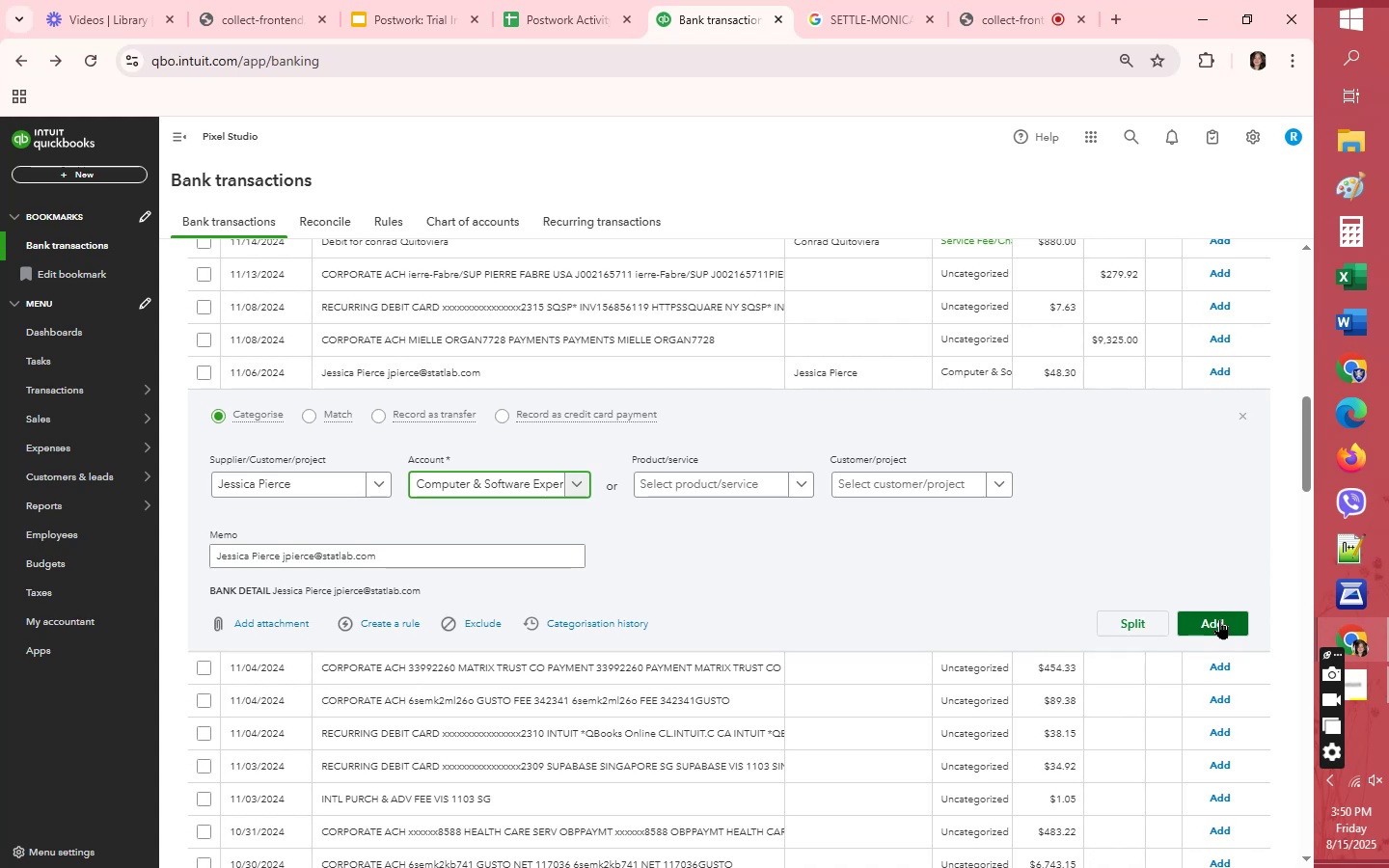 
left_click([1219, 619])
 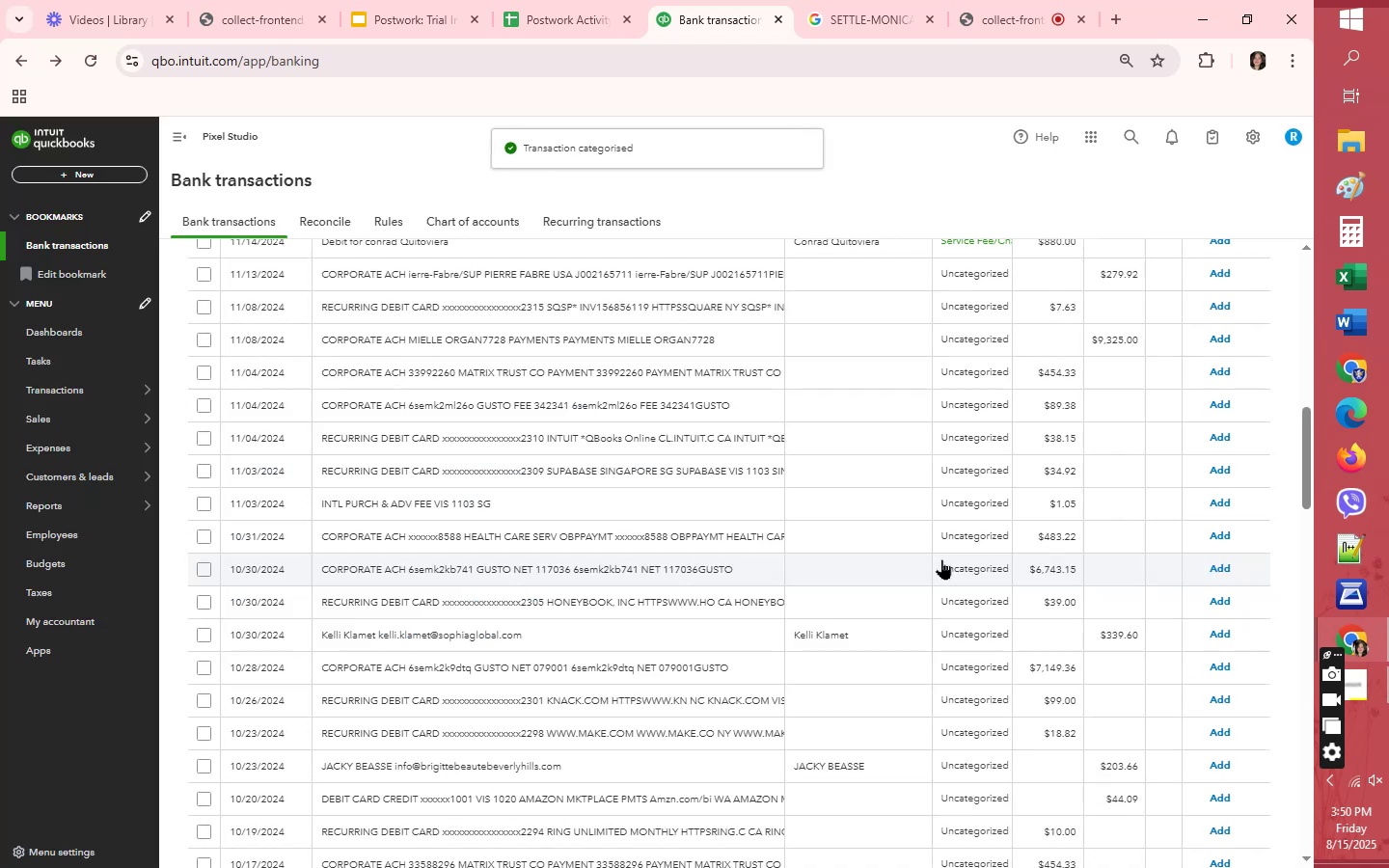 
wait(10.38)
 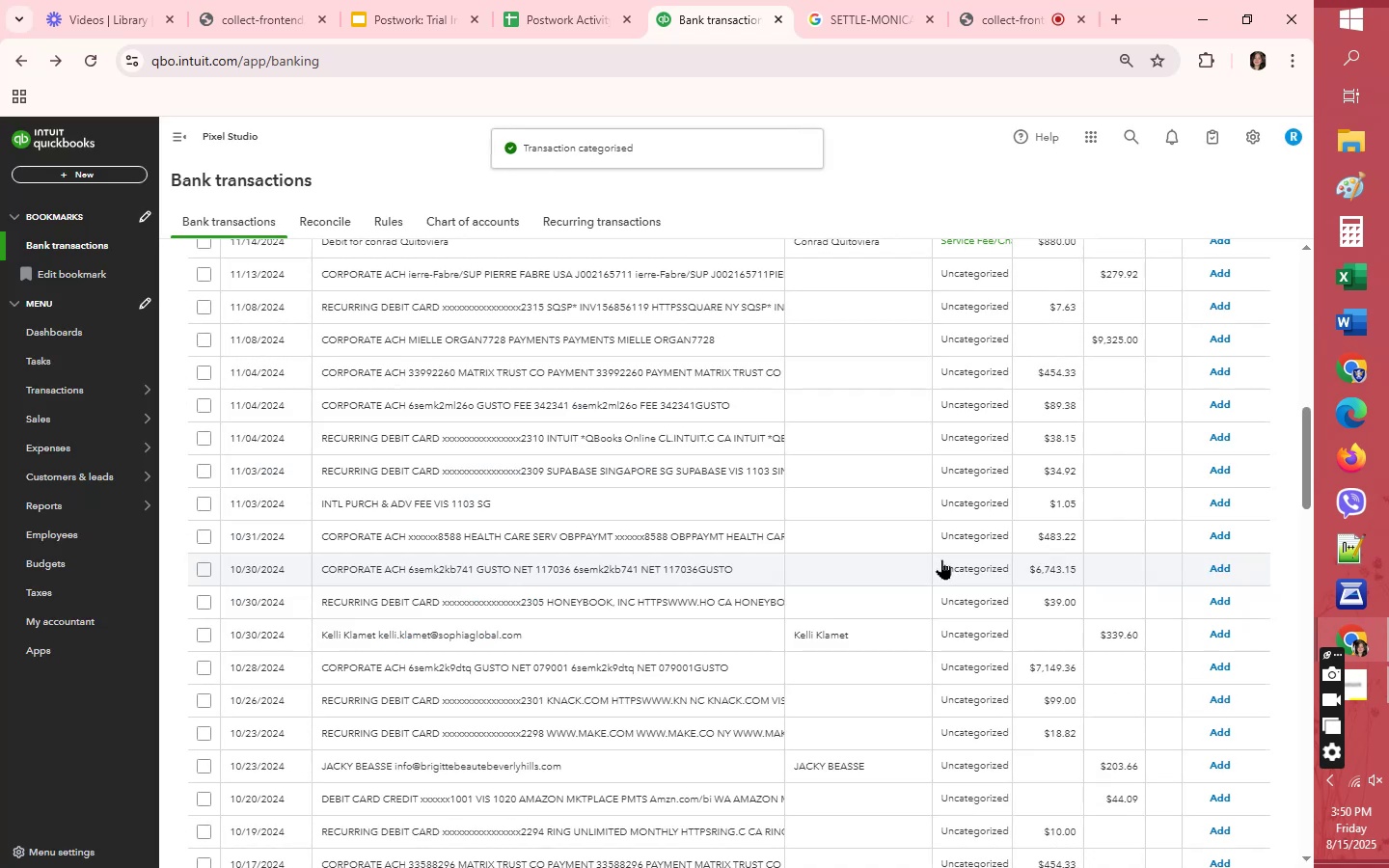 
left_click([989, 637])
 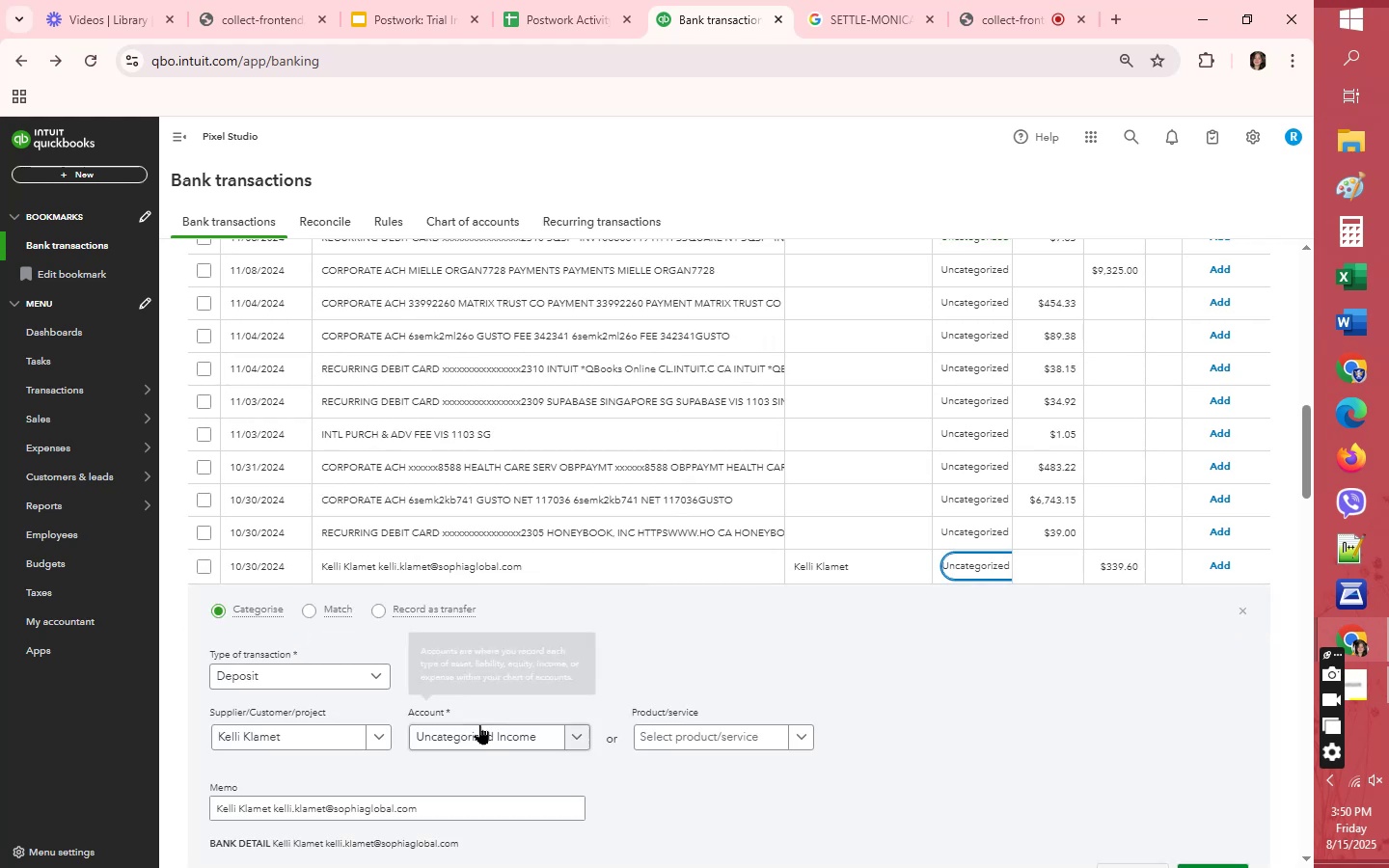 
left_click([495, 740])
 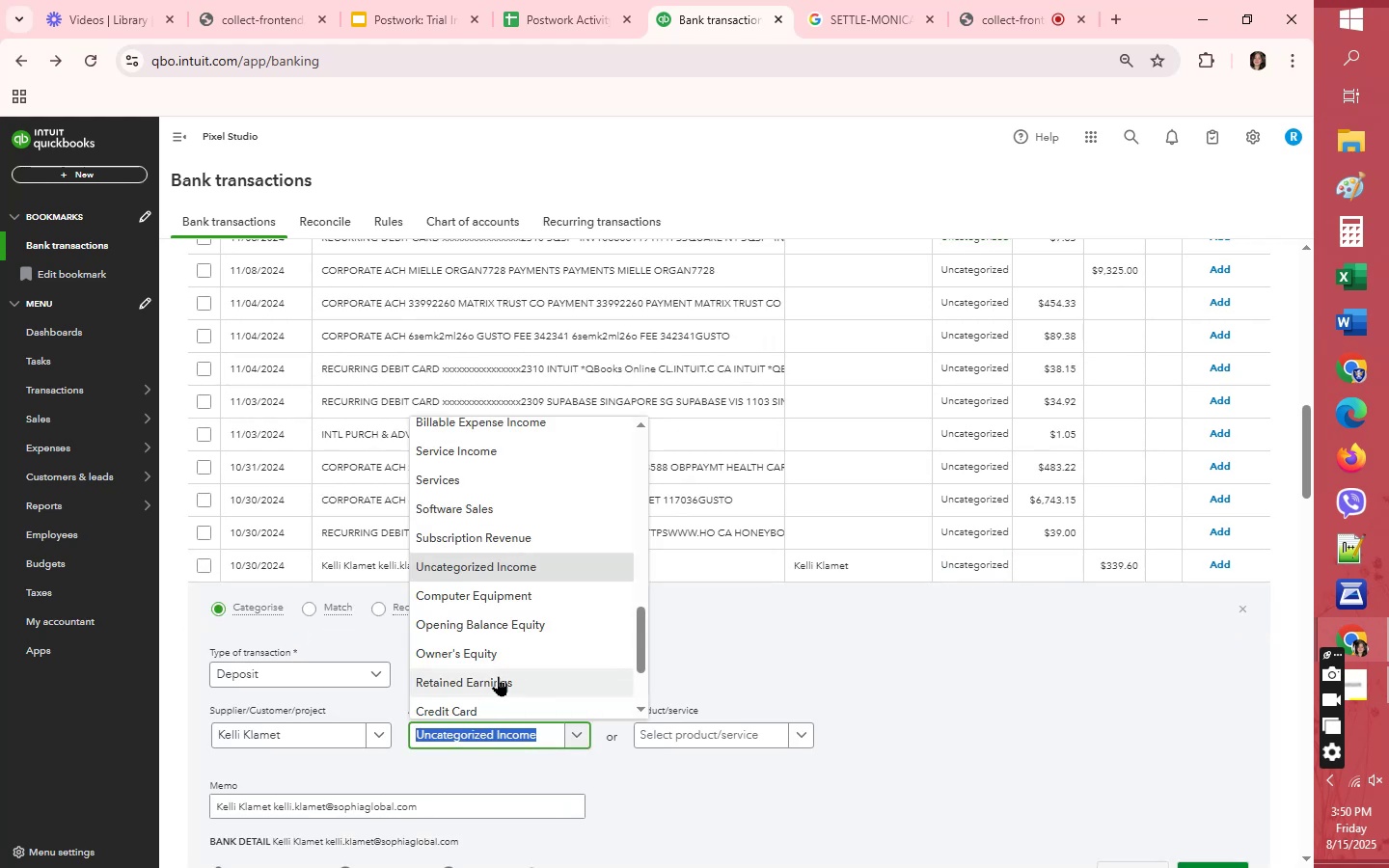 
scroll: coordinate [499, 674], scroll_direction: up, amount: 3.0
 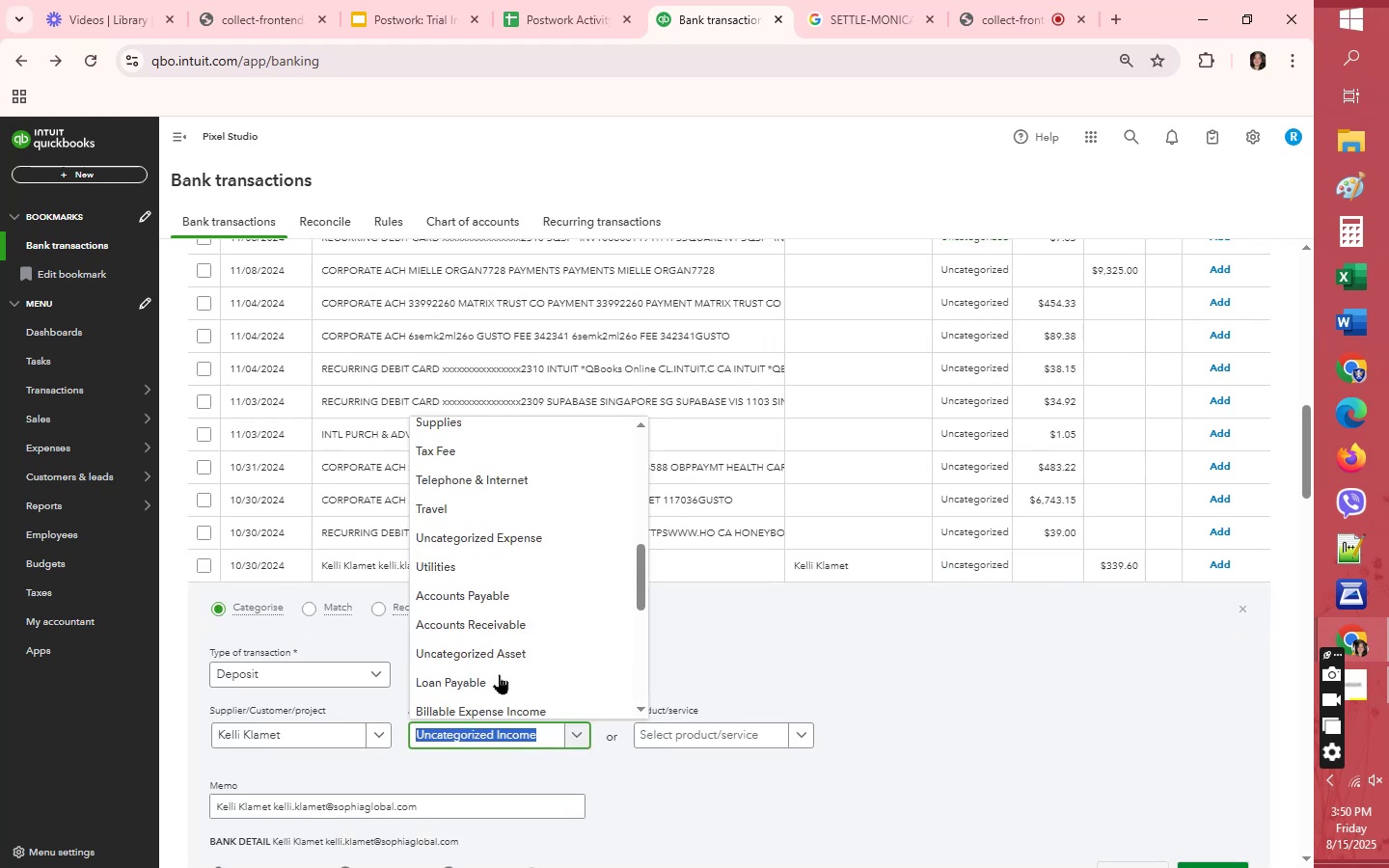 
scroll: coordinate [503, 669], scroll_direction: down, amount: 2.0
 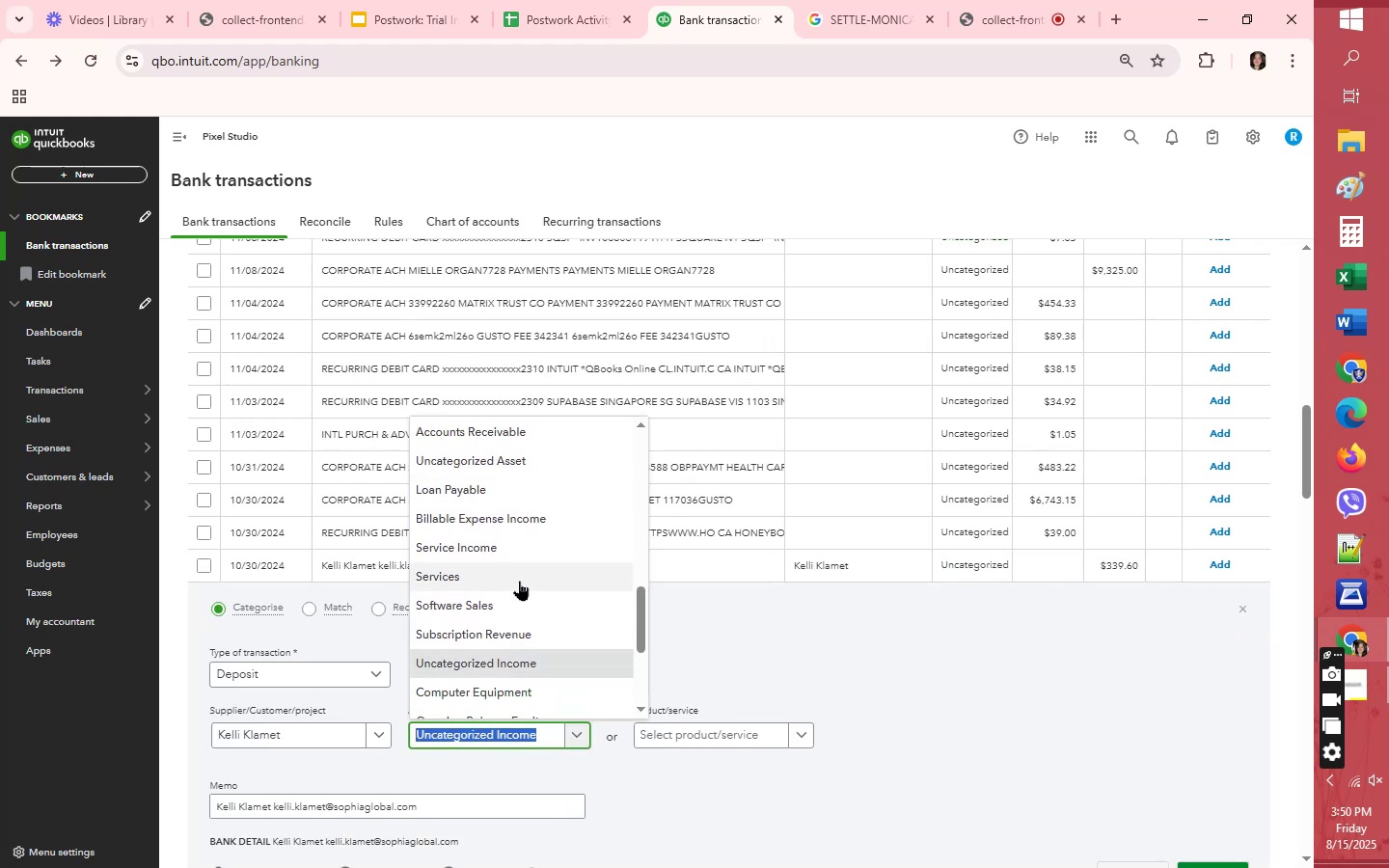 
left_click([519, 603])
 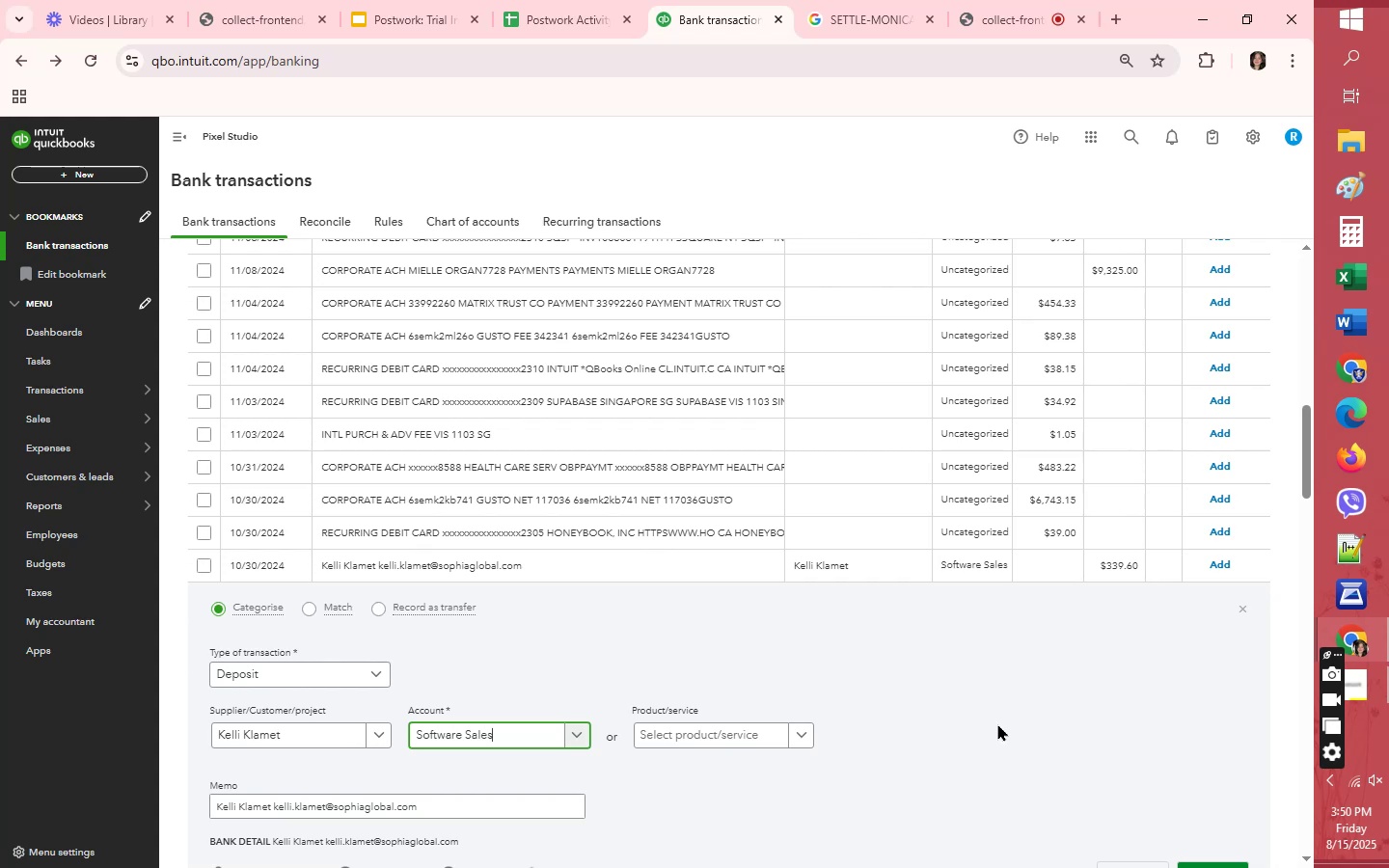 
scroll: coordinate [997, 723], scroll_direction: down, amount: 2.0
 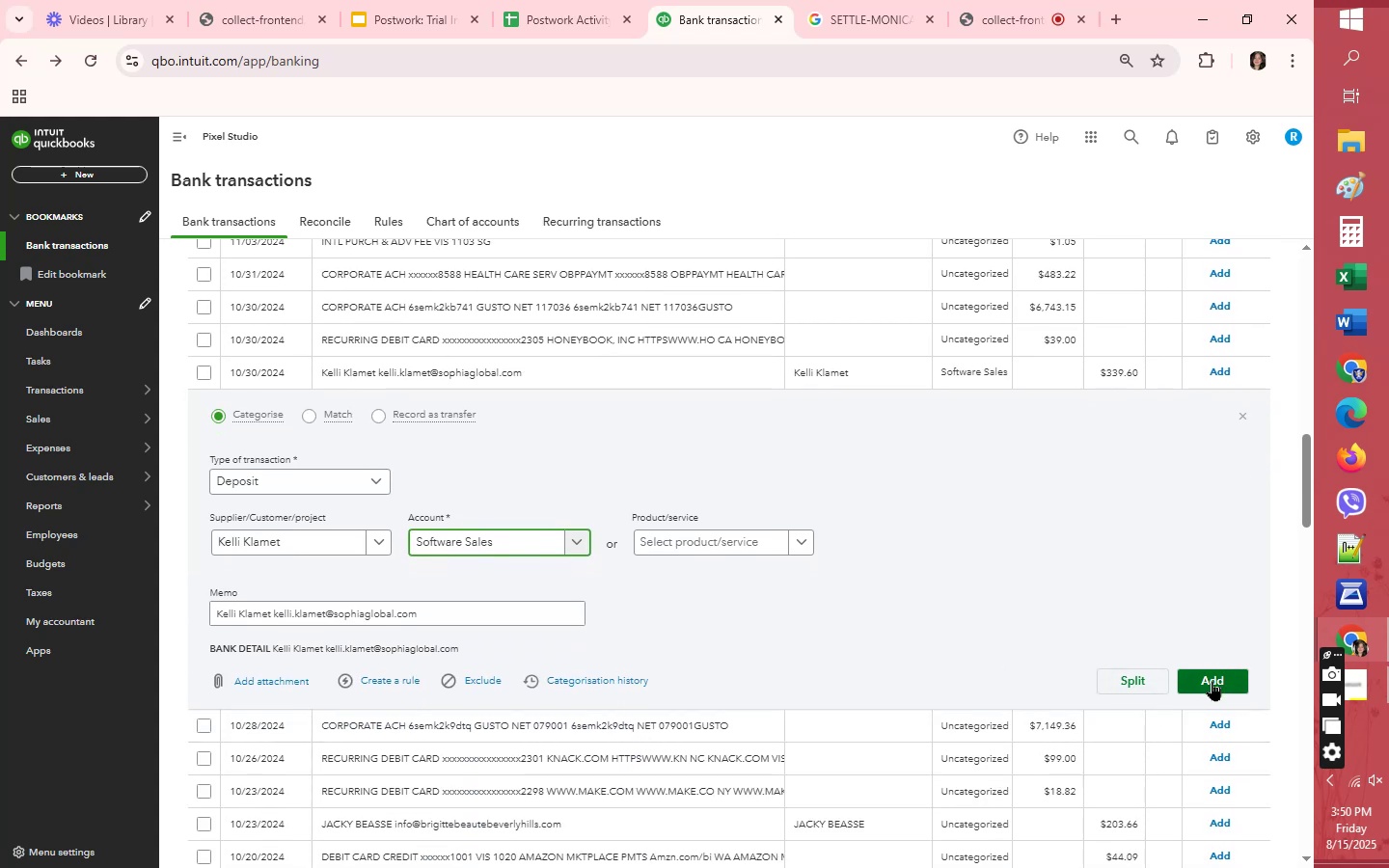 
left_click([1212, 681])
 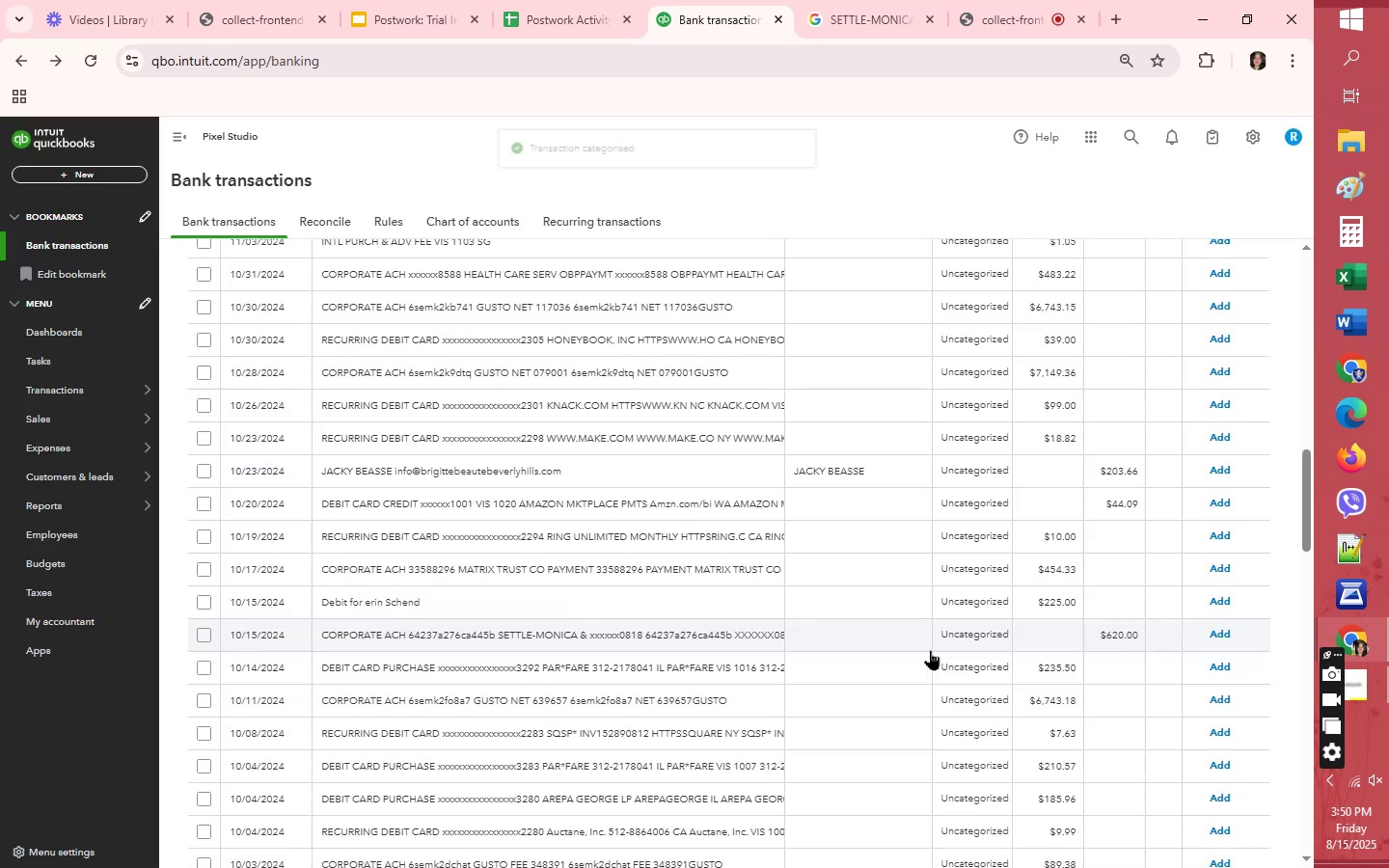 
wait(9.73)
 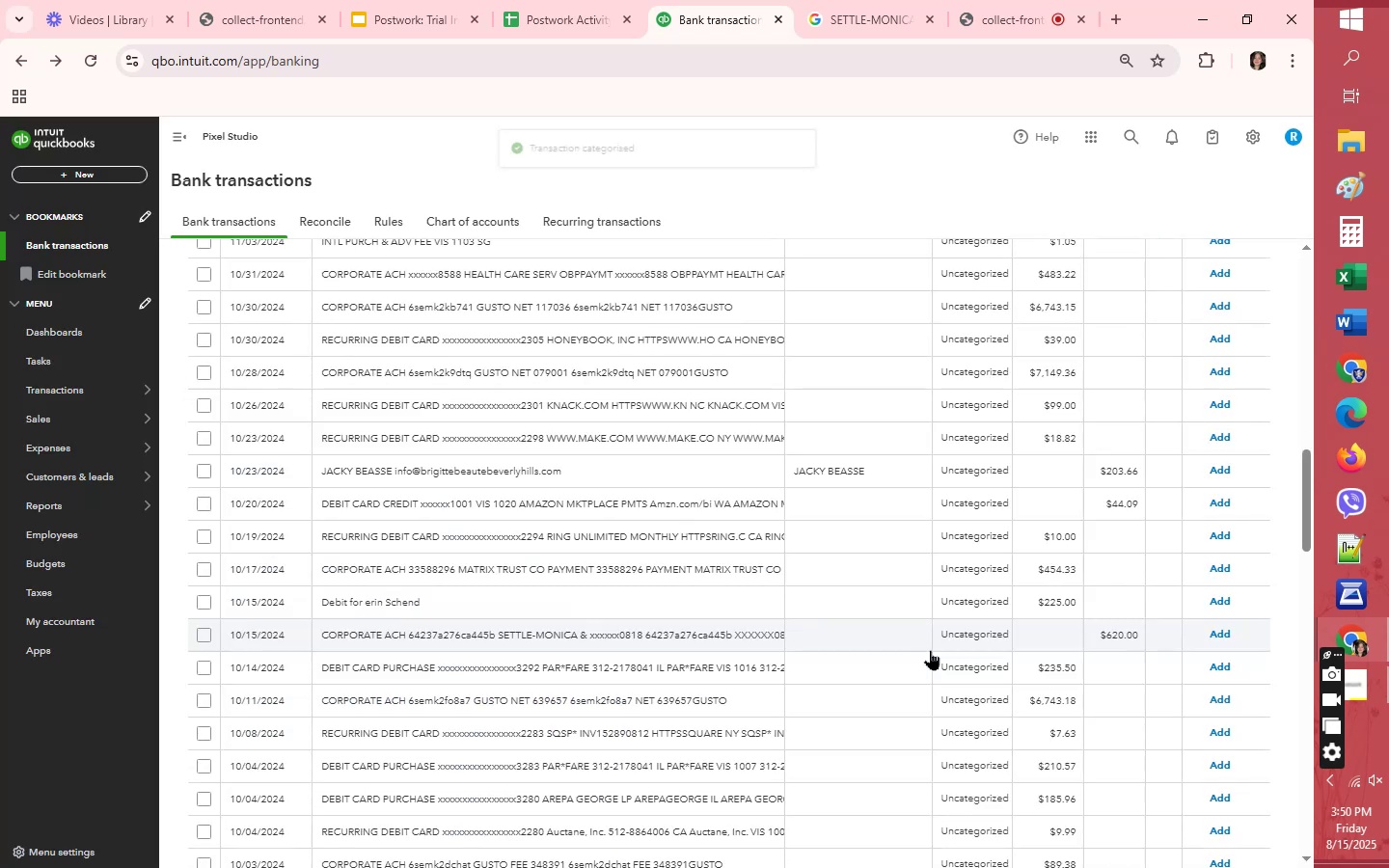 
left_click([988, 466])
 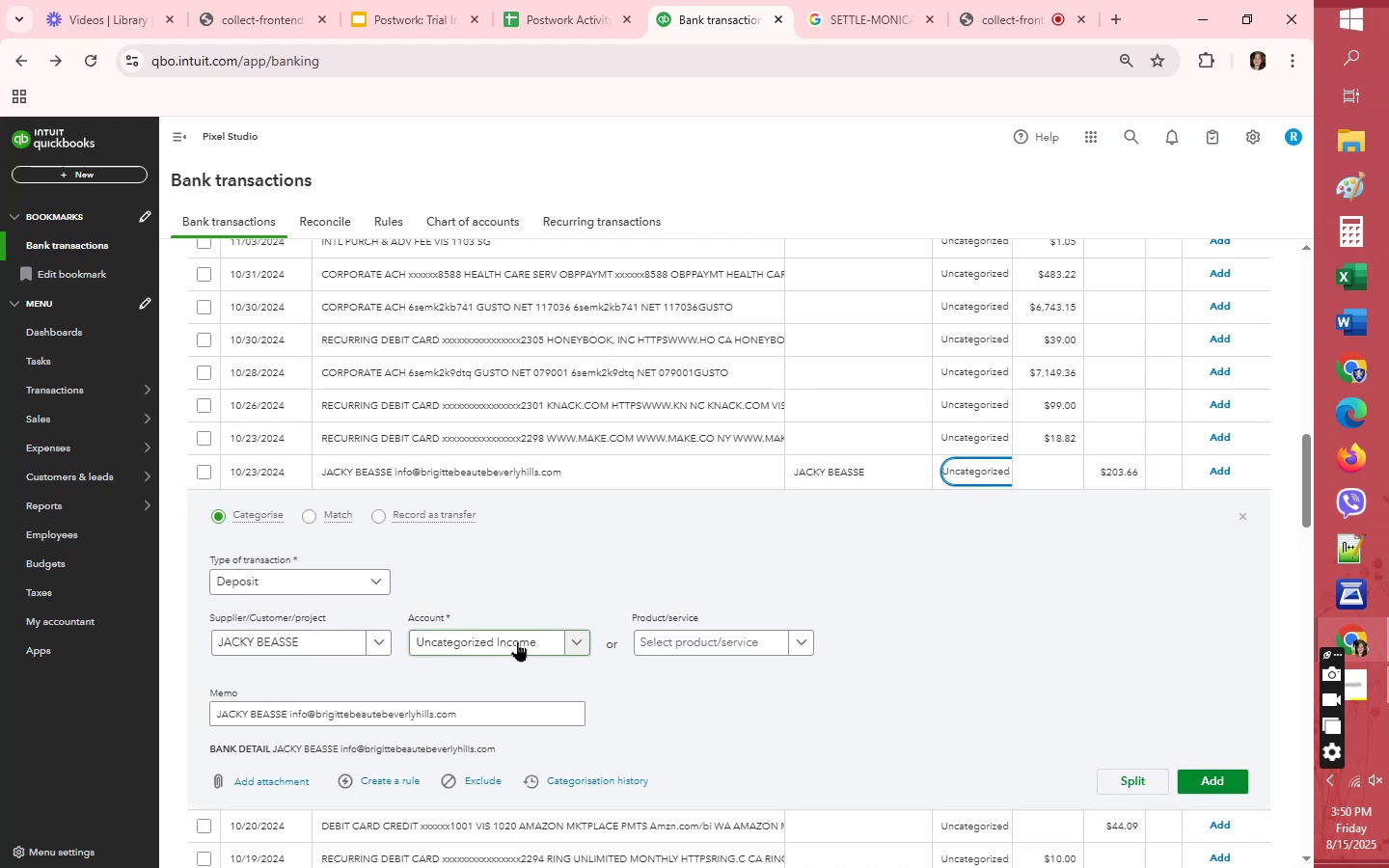 
left_click([517, 641])
 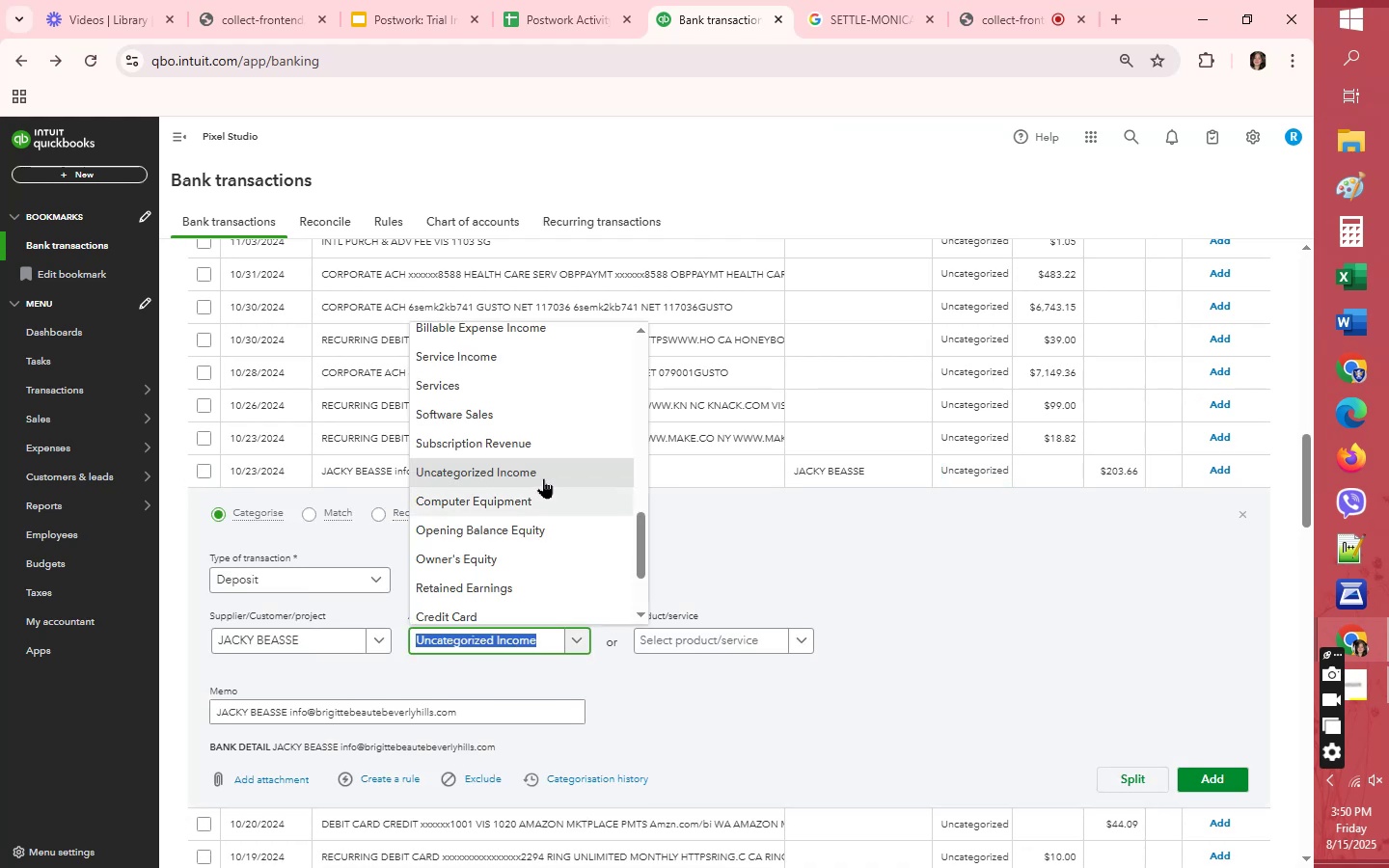 
left_click([534, 411])
 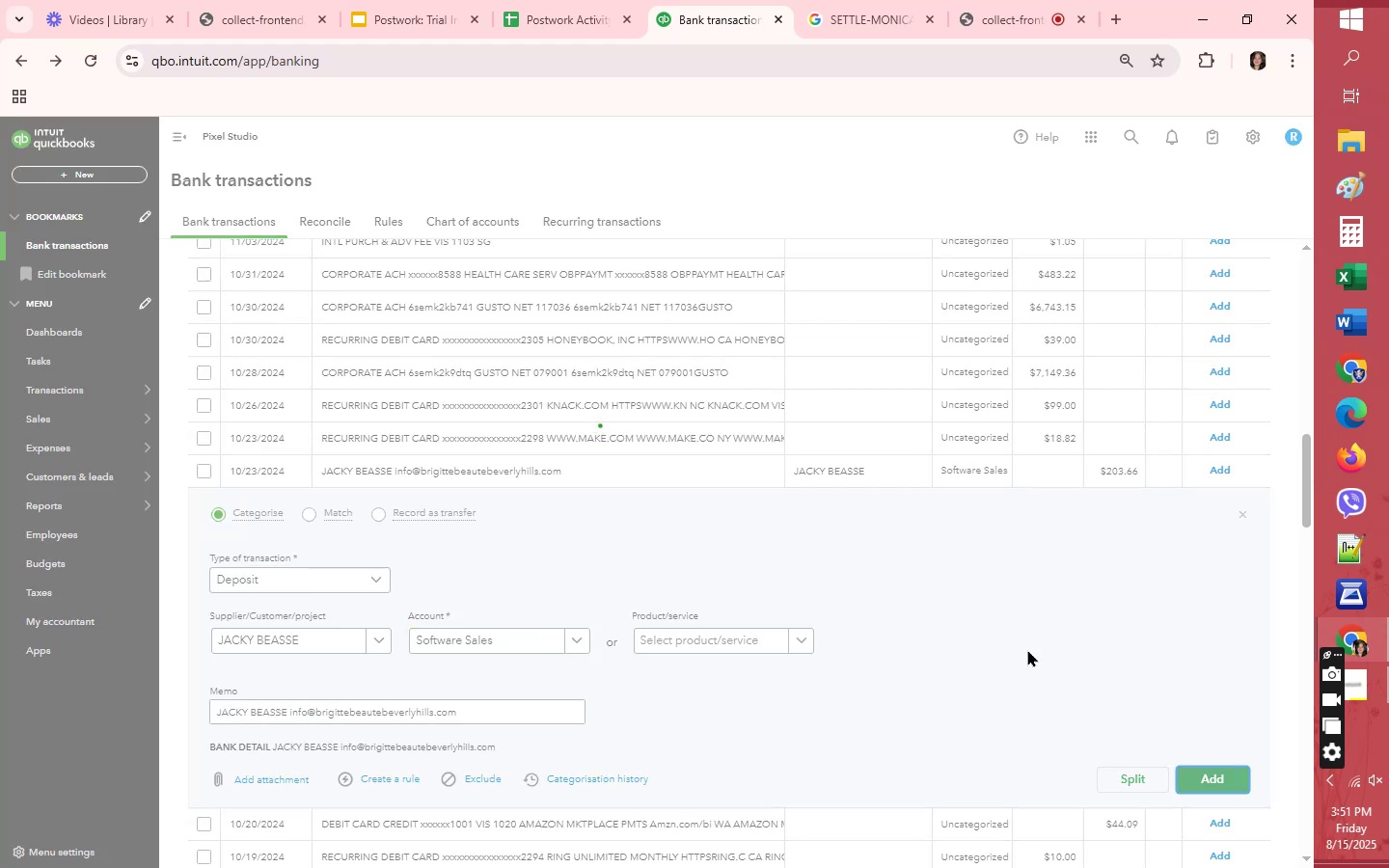 
wait(11.79)
 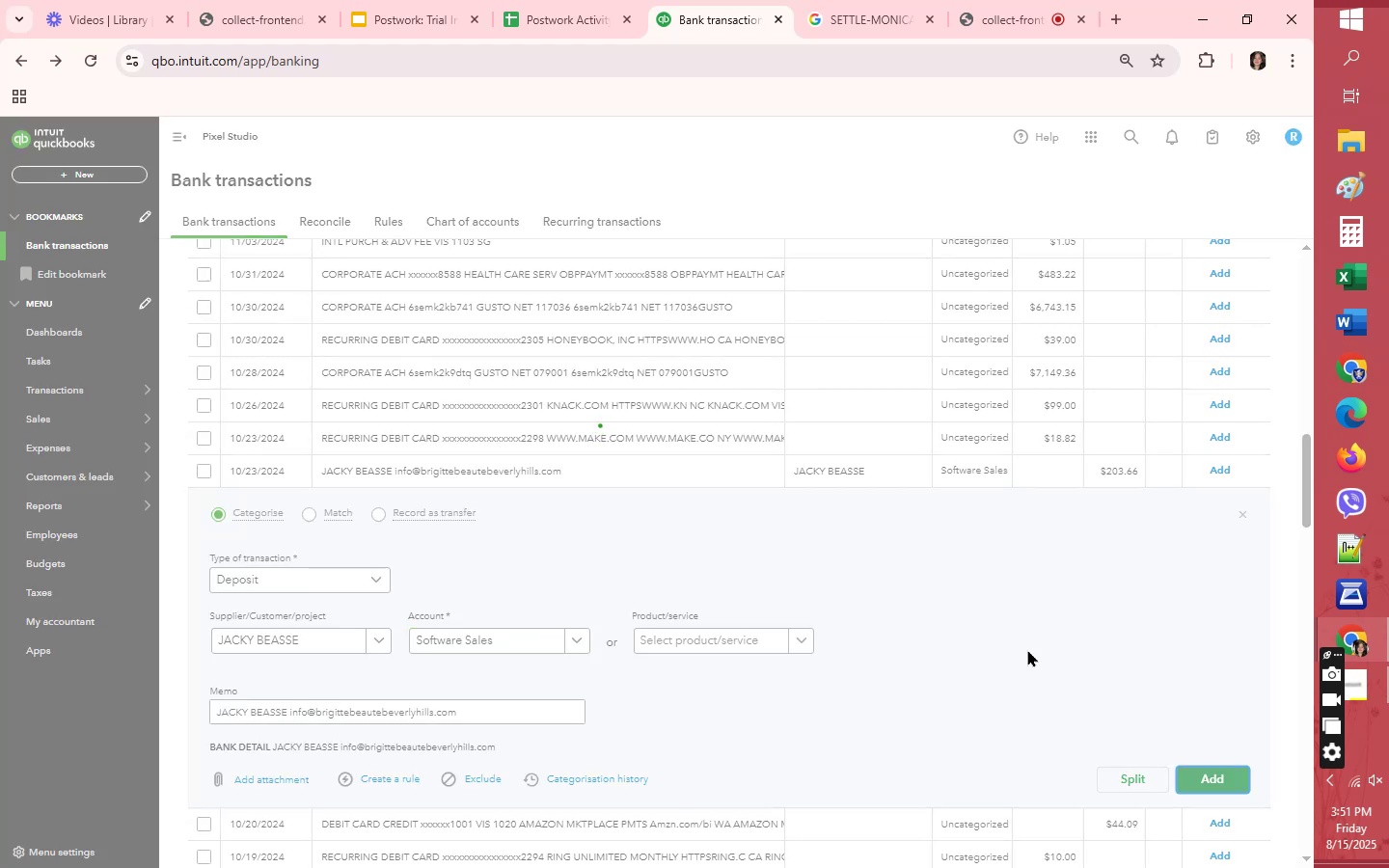 
scroll: coordinate [882, 522], scroll_direction: up, amount: 17.0
 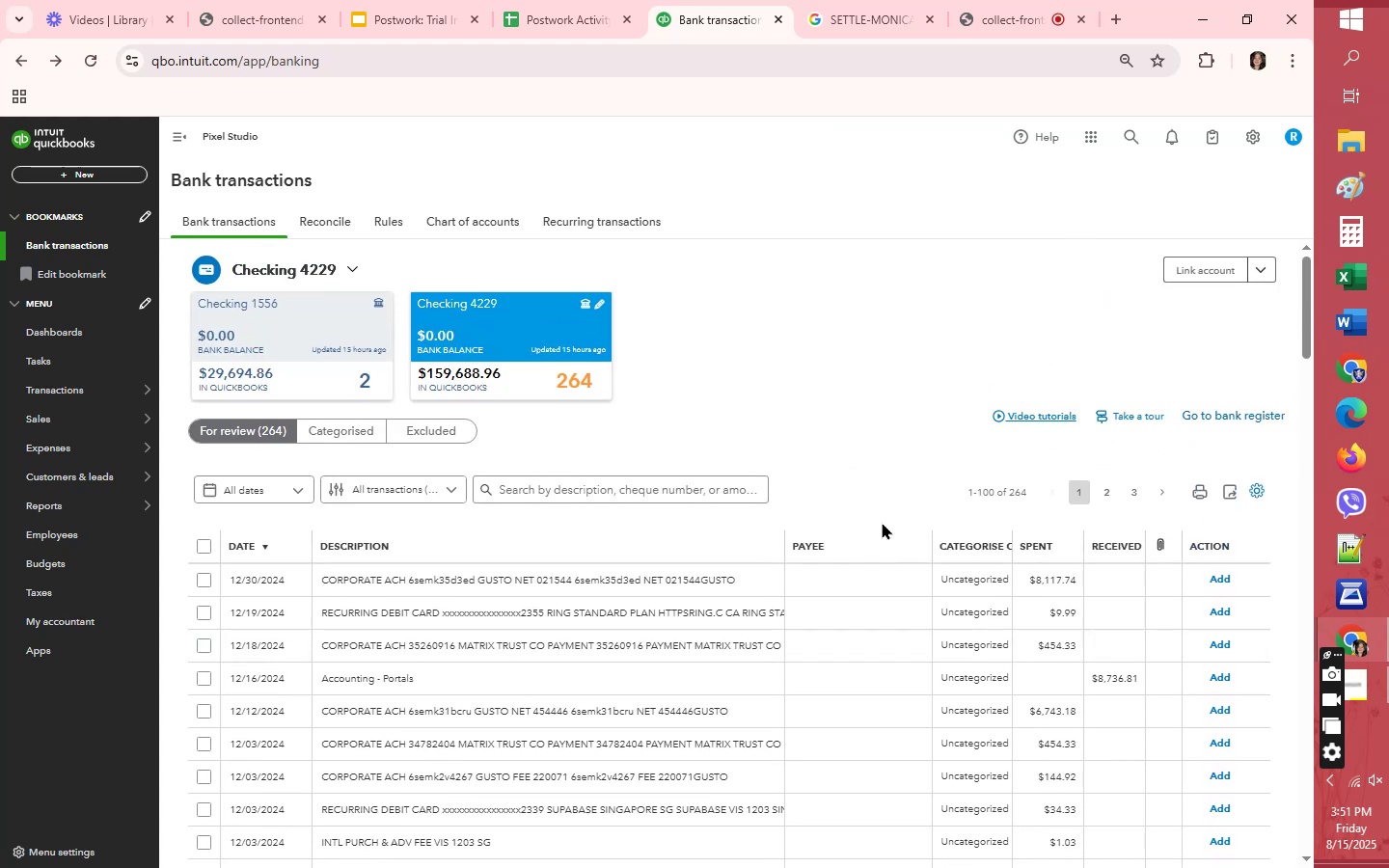 
scroll: coordinate [882, 522], scroll_direction: down, amount: 10.0
 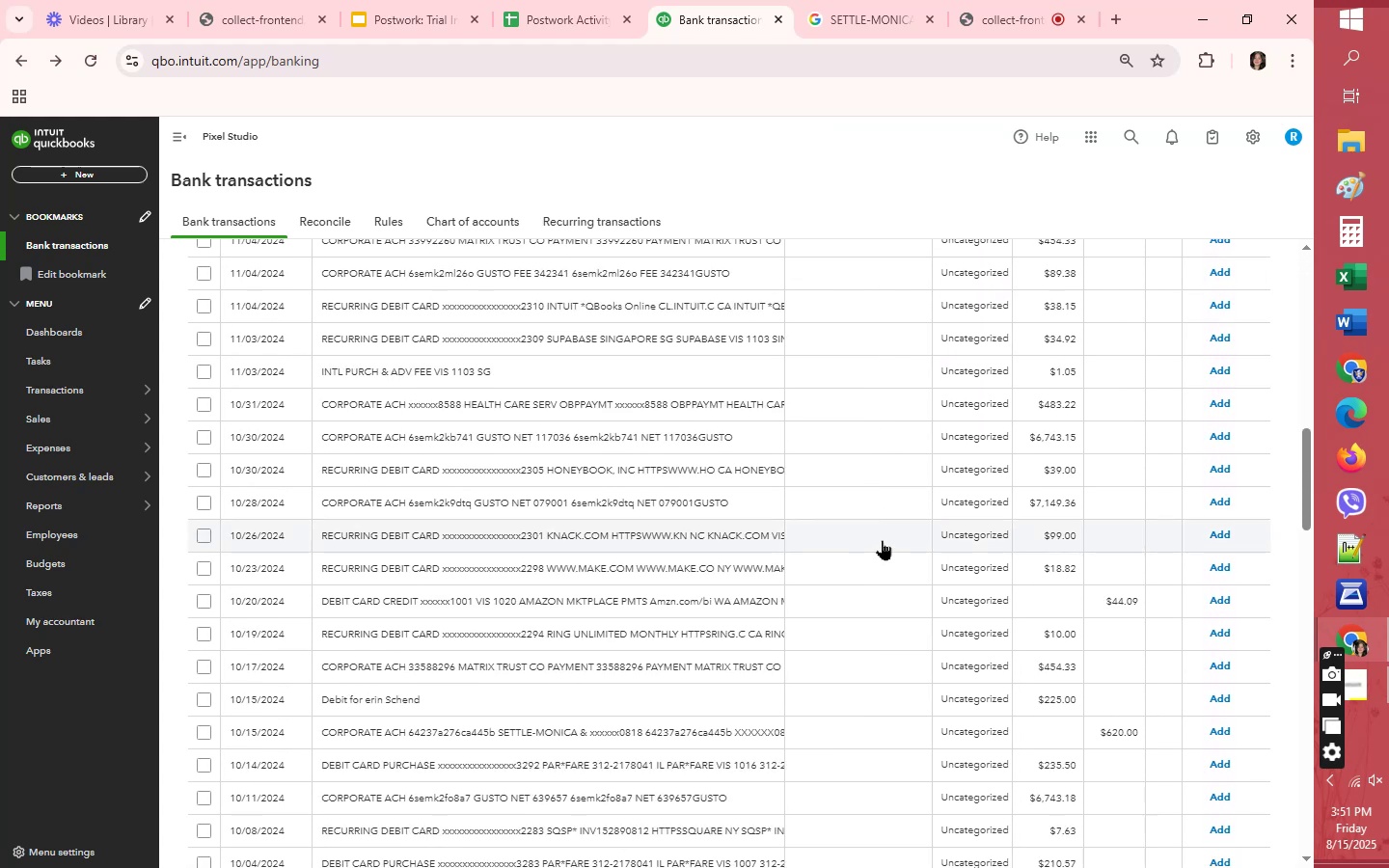 
left_click([882, 539])
 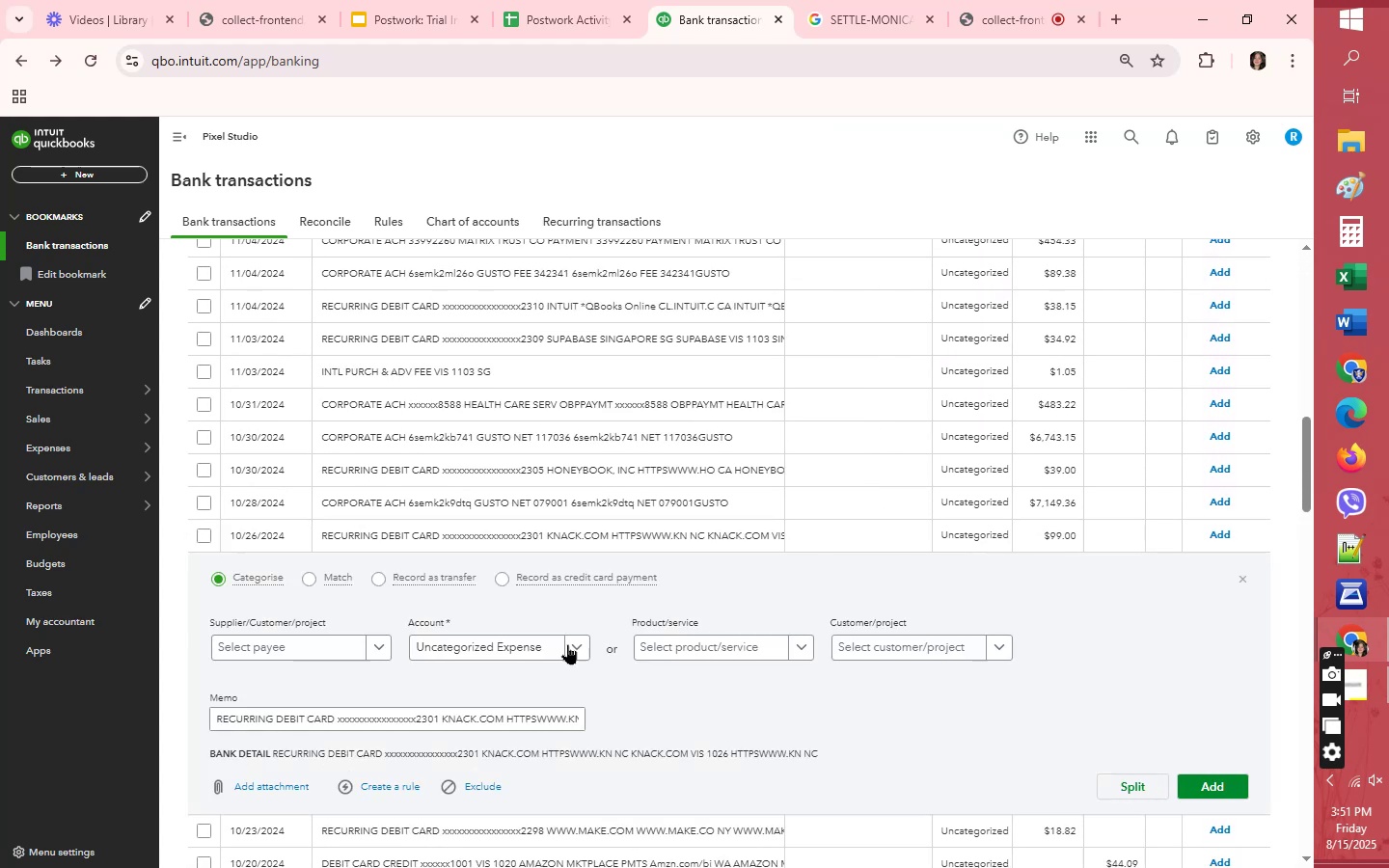 
left_click([514, 647])
 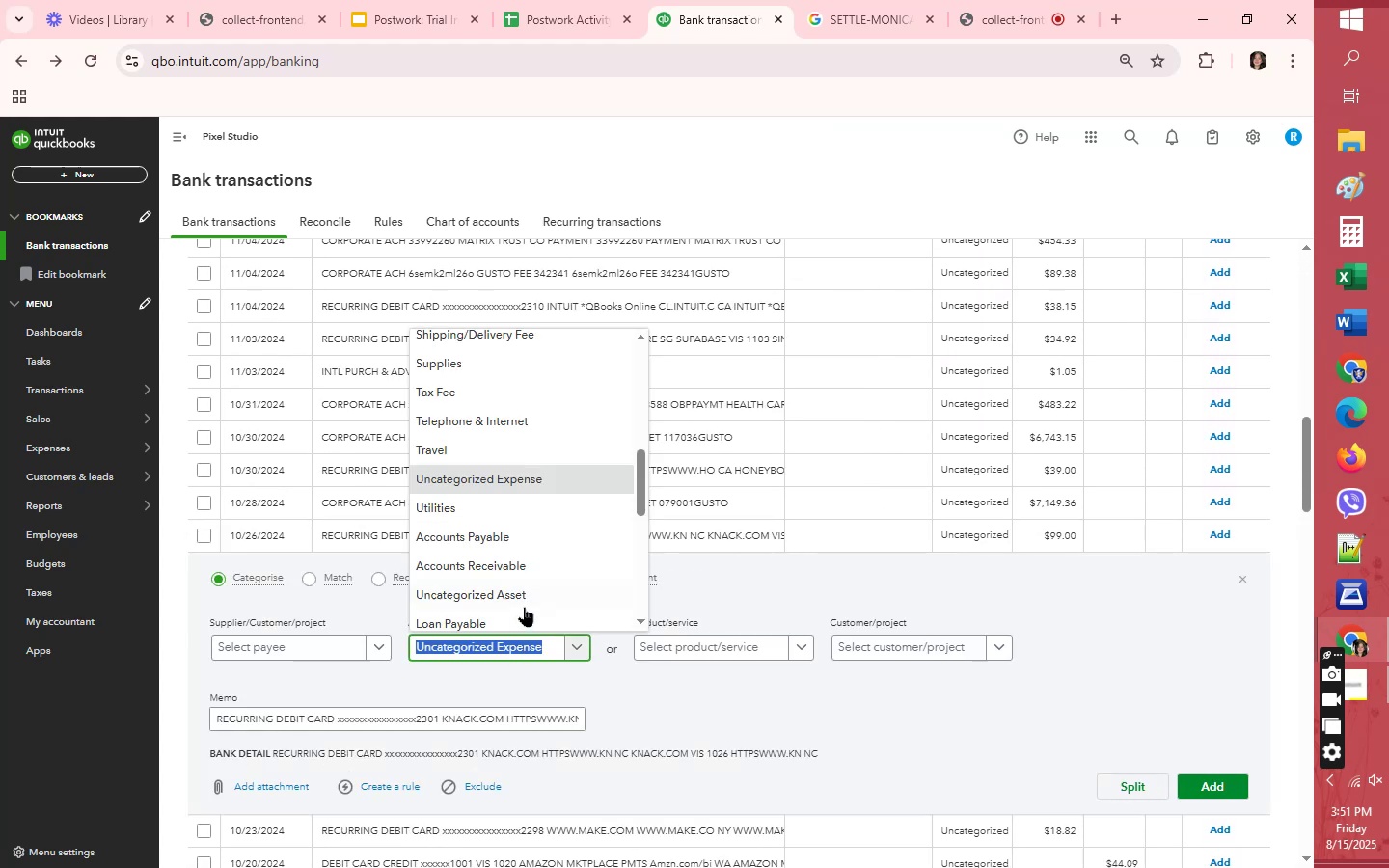 
scroll: coordinate [524, 607], scroll_direction: down, amount: 1.0
 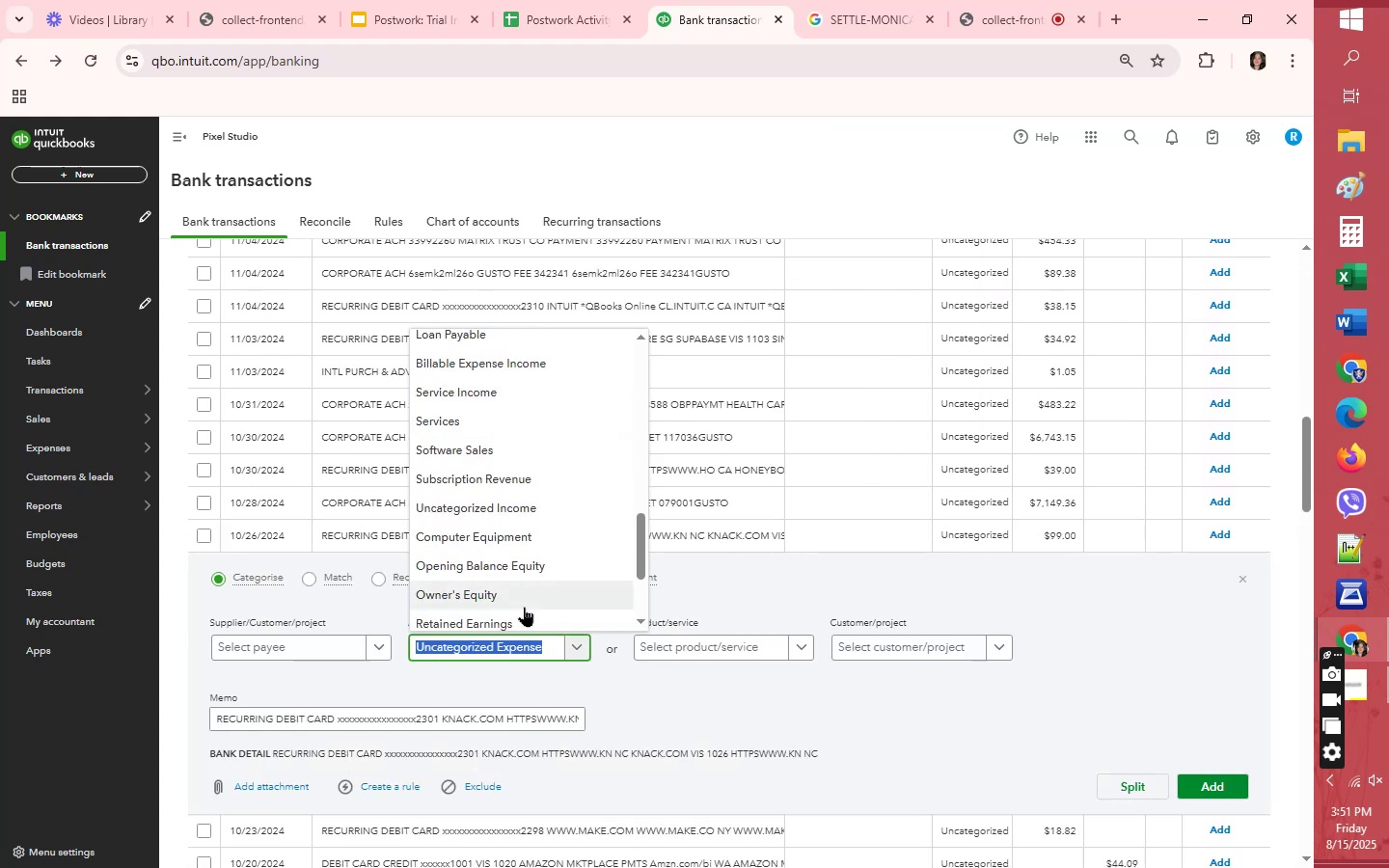 
scroll: coordinate [524, 607], scroll_direction: up, amount: 3.0
 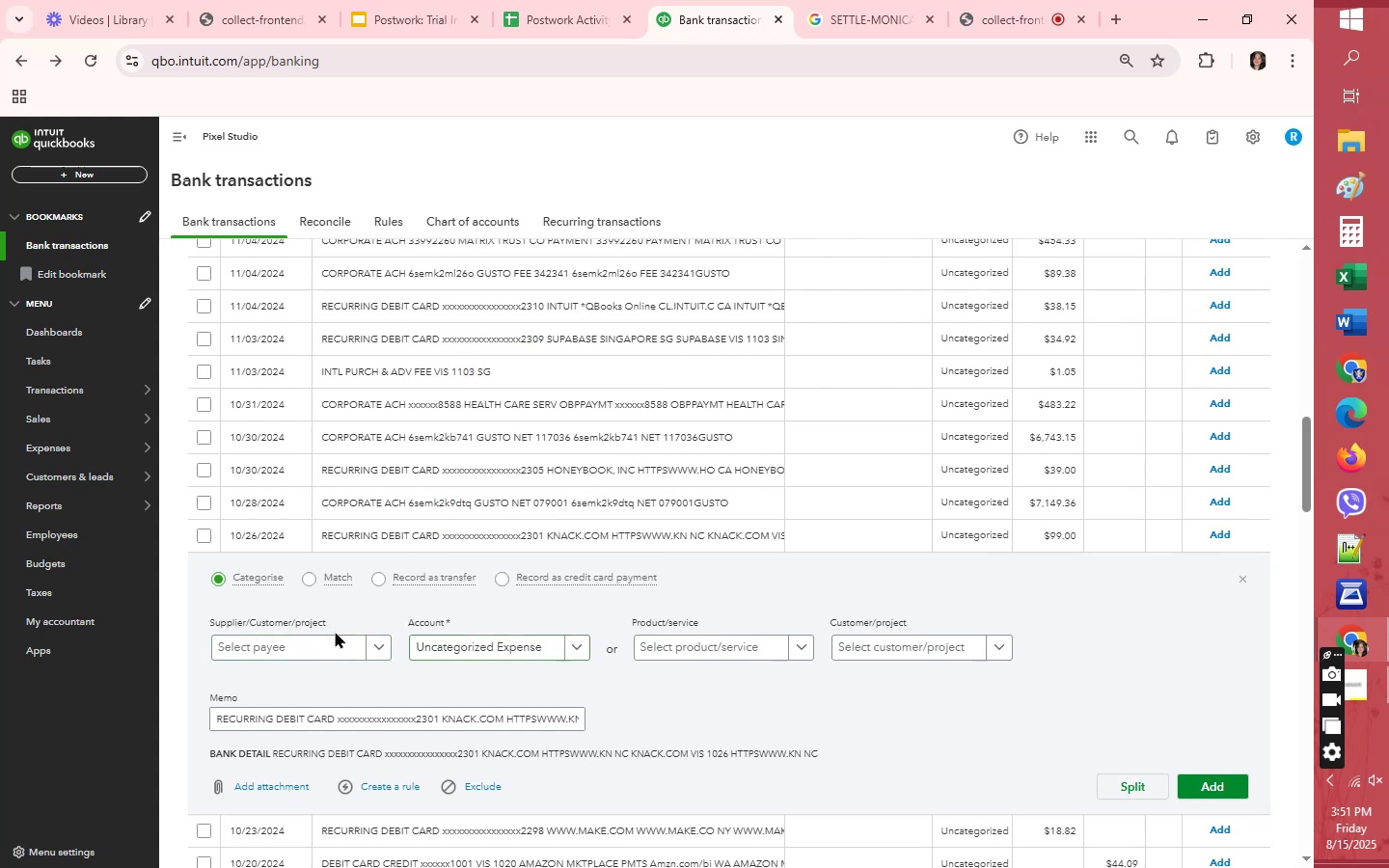 
double_click([345, 646])
 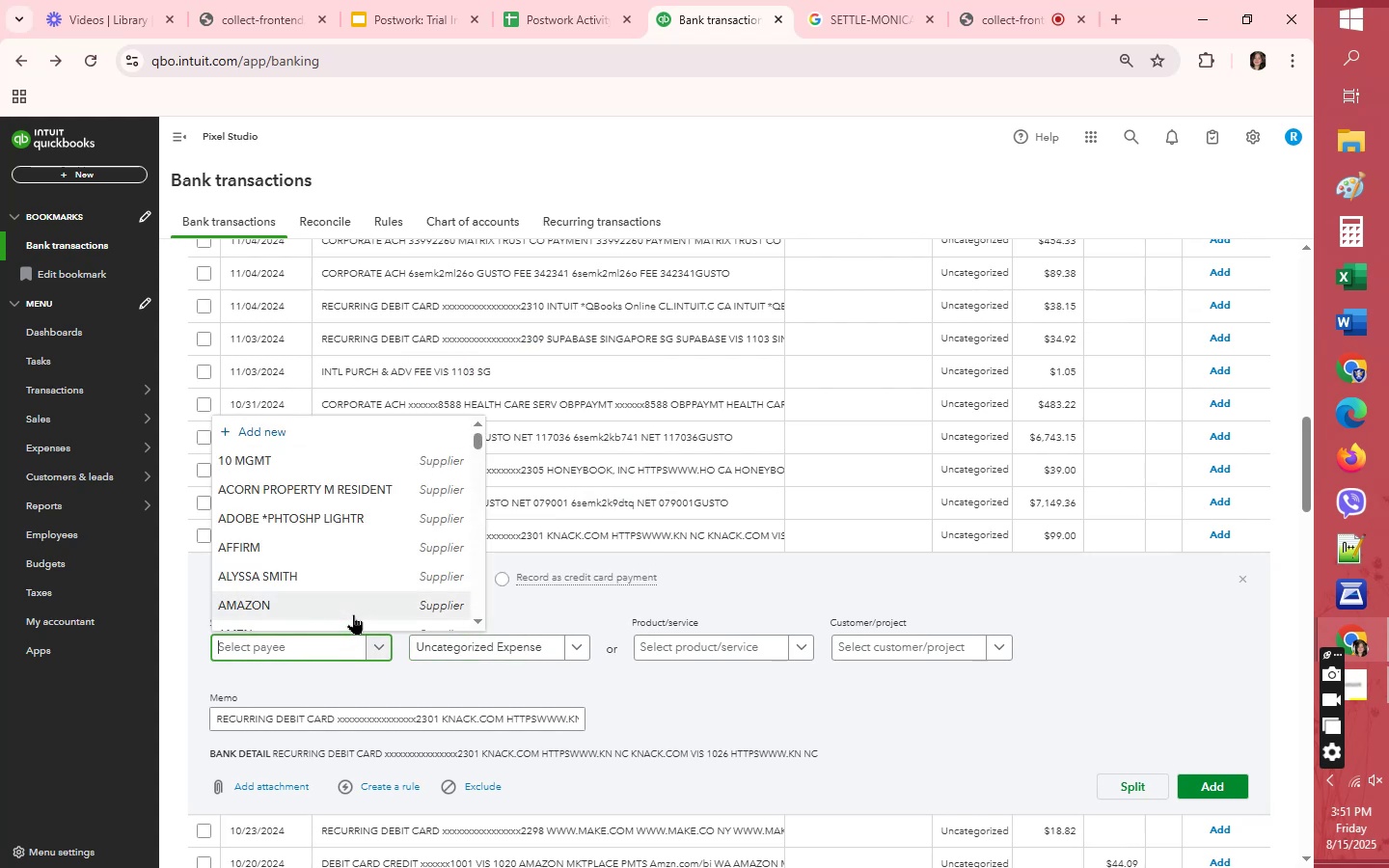 
type(kn)
 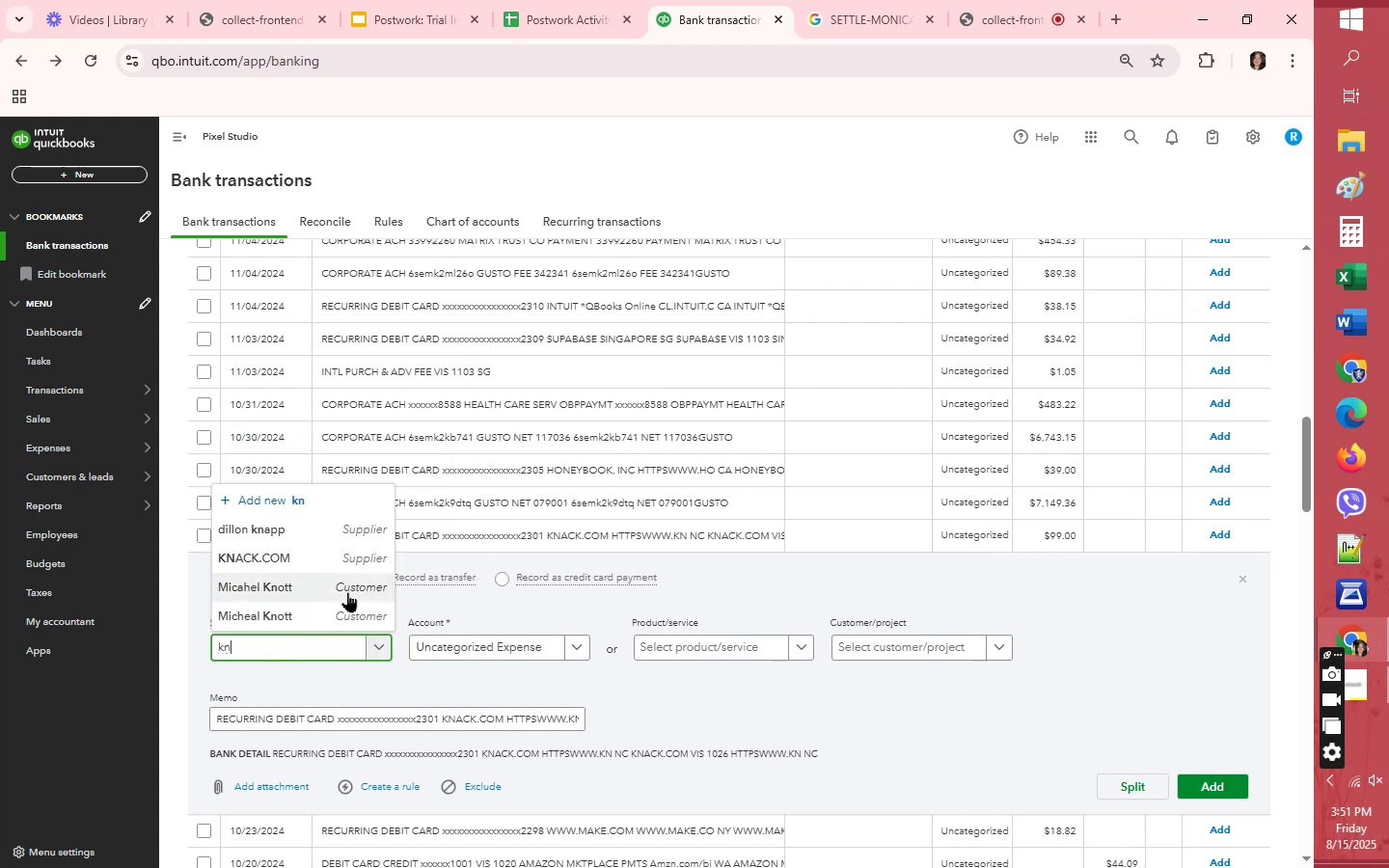 
left_click([320, 558])
 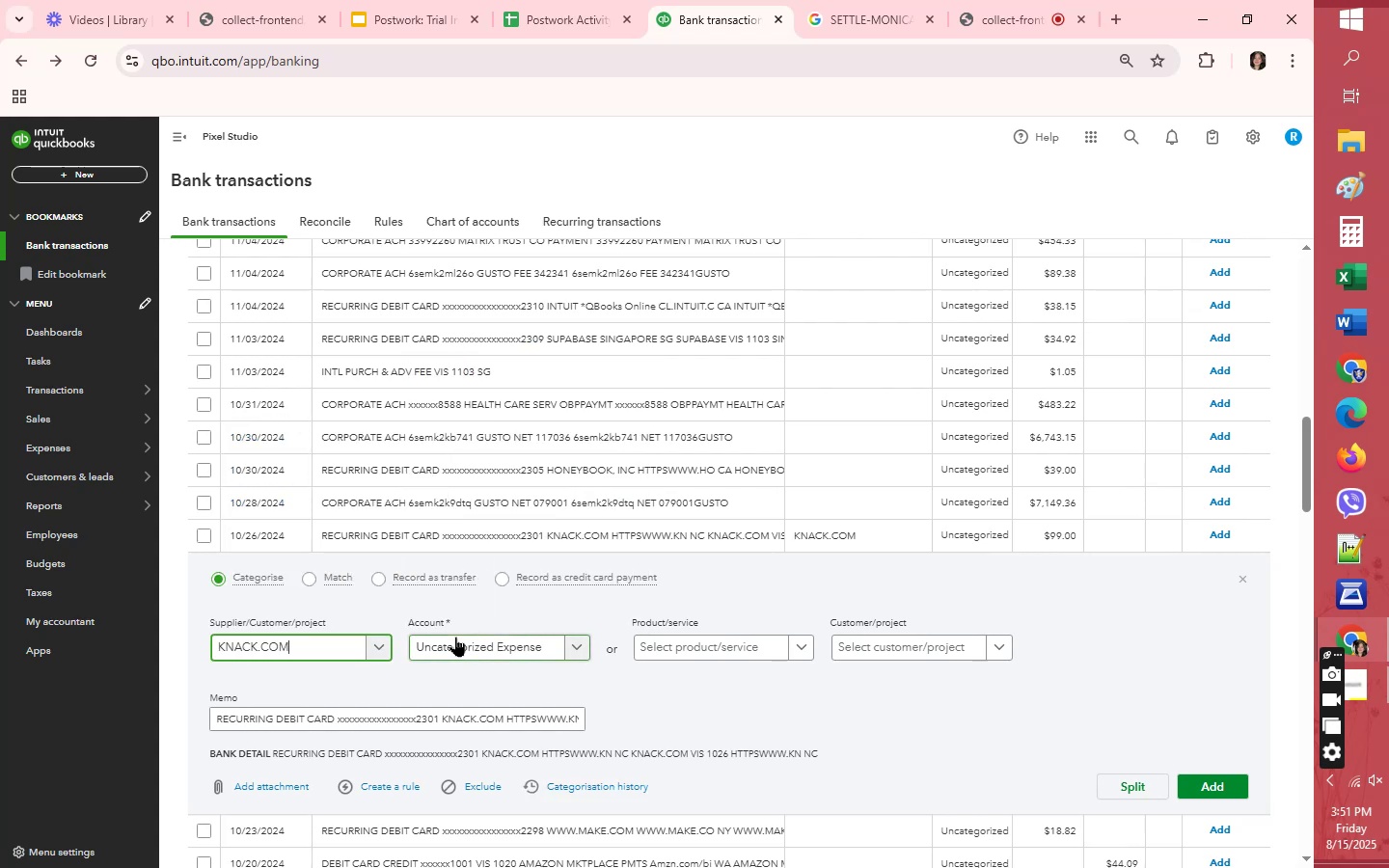 
left_click([455, 637])
 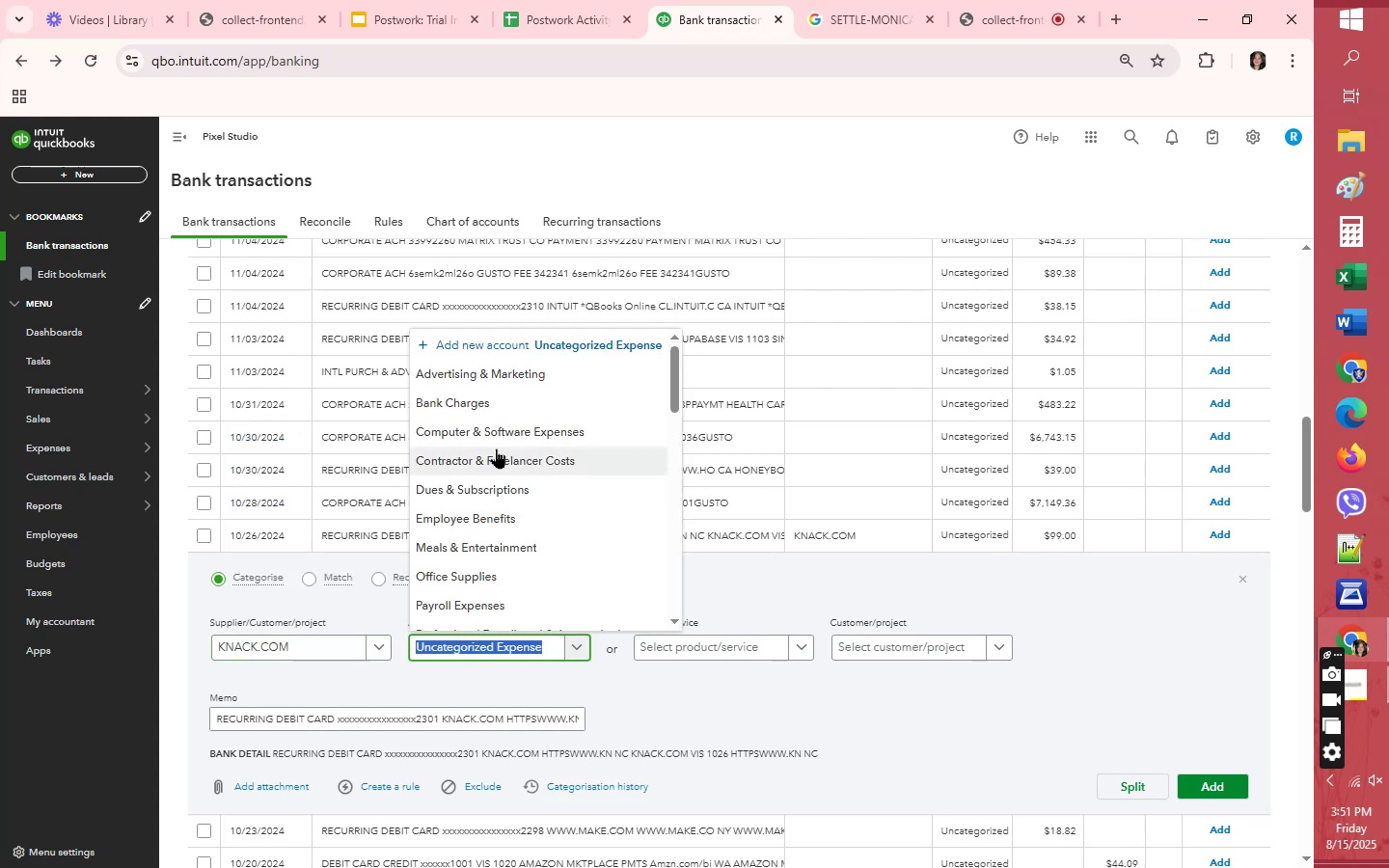 
scroll: coordinate [496, 453], scroll_direction: down, amount: 2.0
 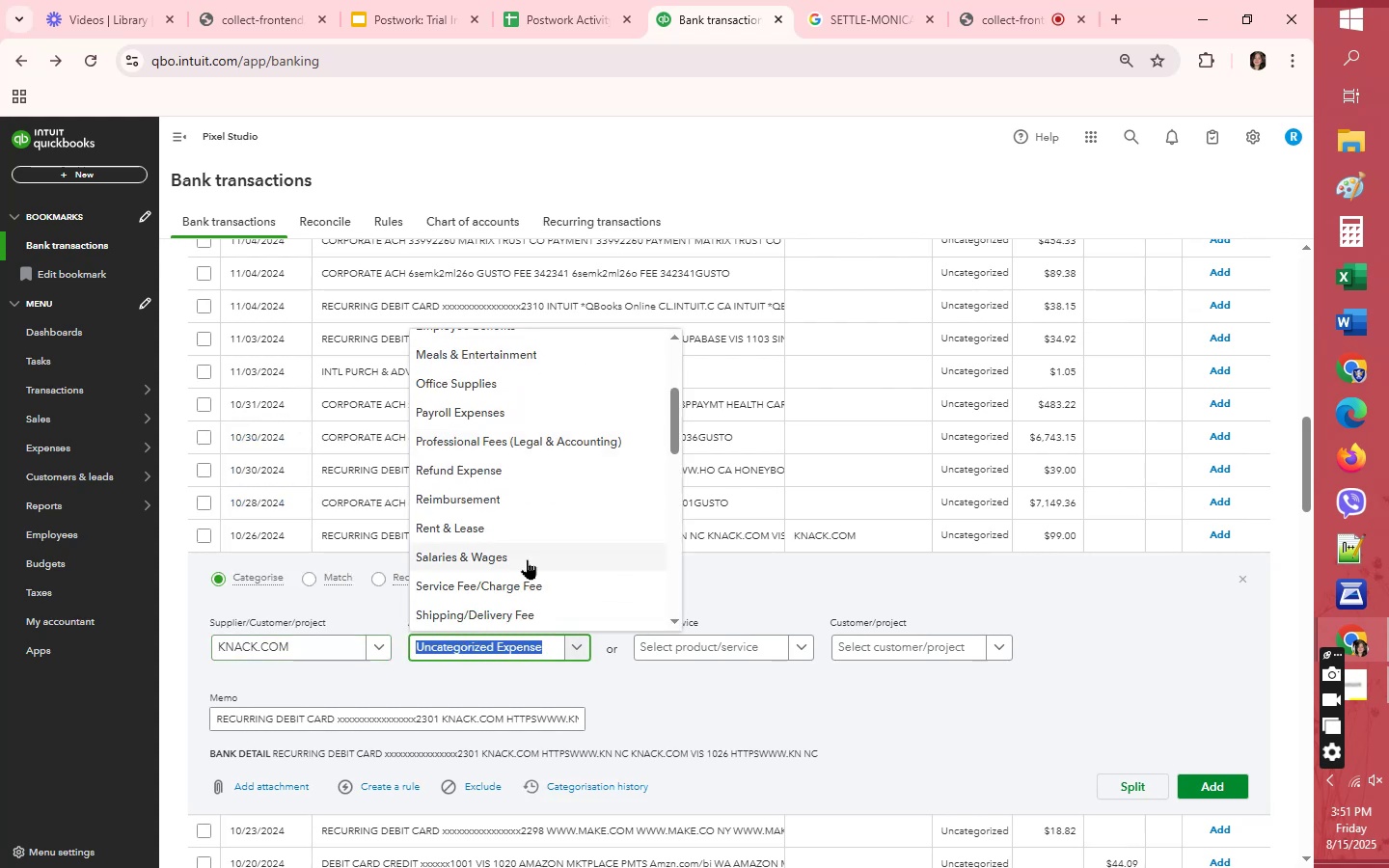 
left_click([536, 584])
 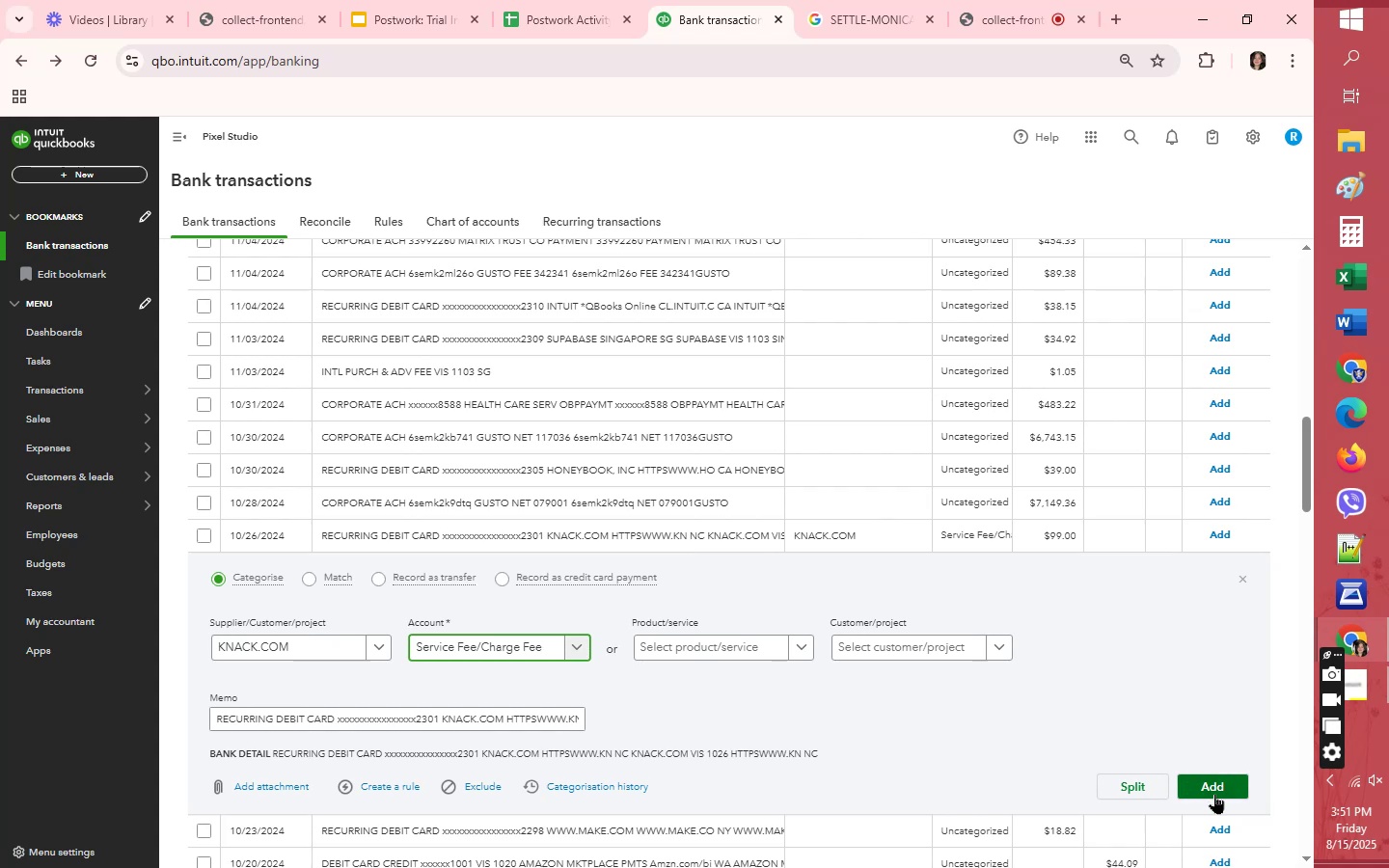 
left_click([1214, 794])
 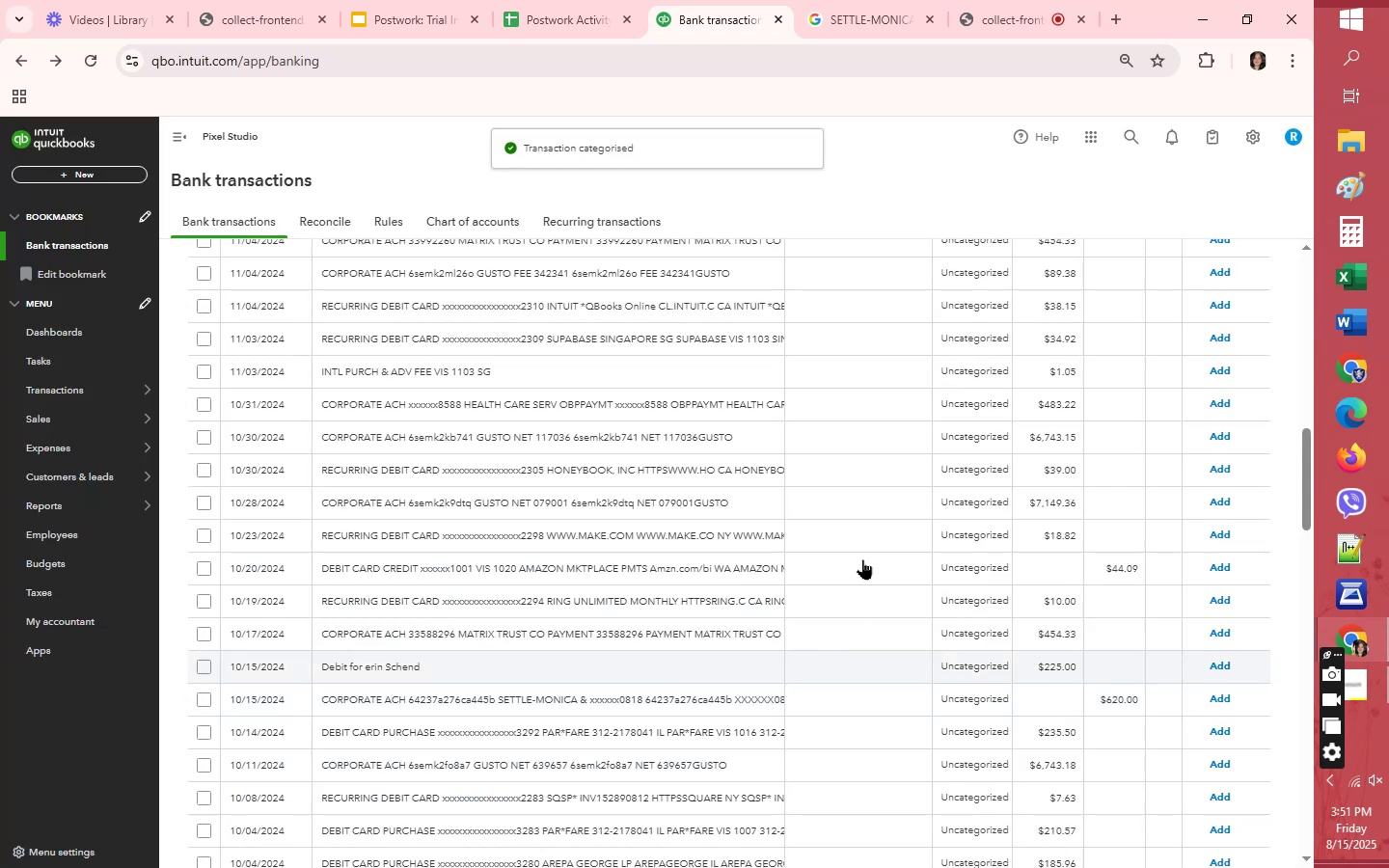 
left_click([870, 471])
 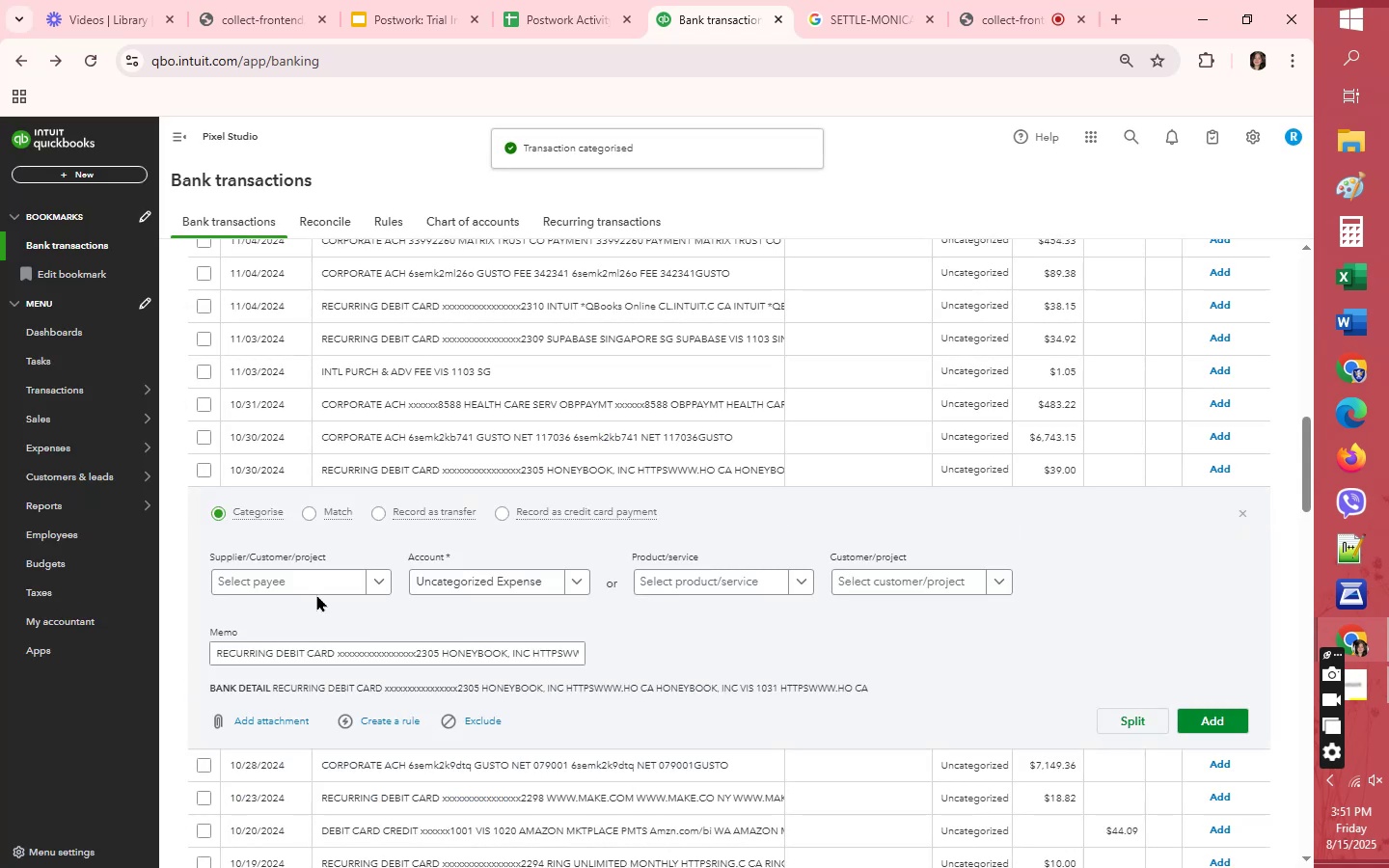 
left_click([313, 583])
 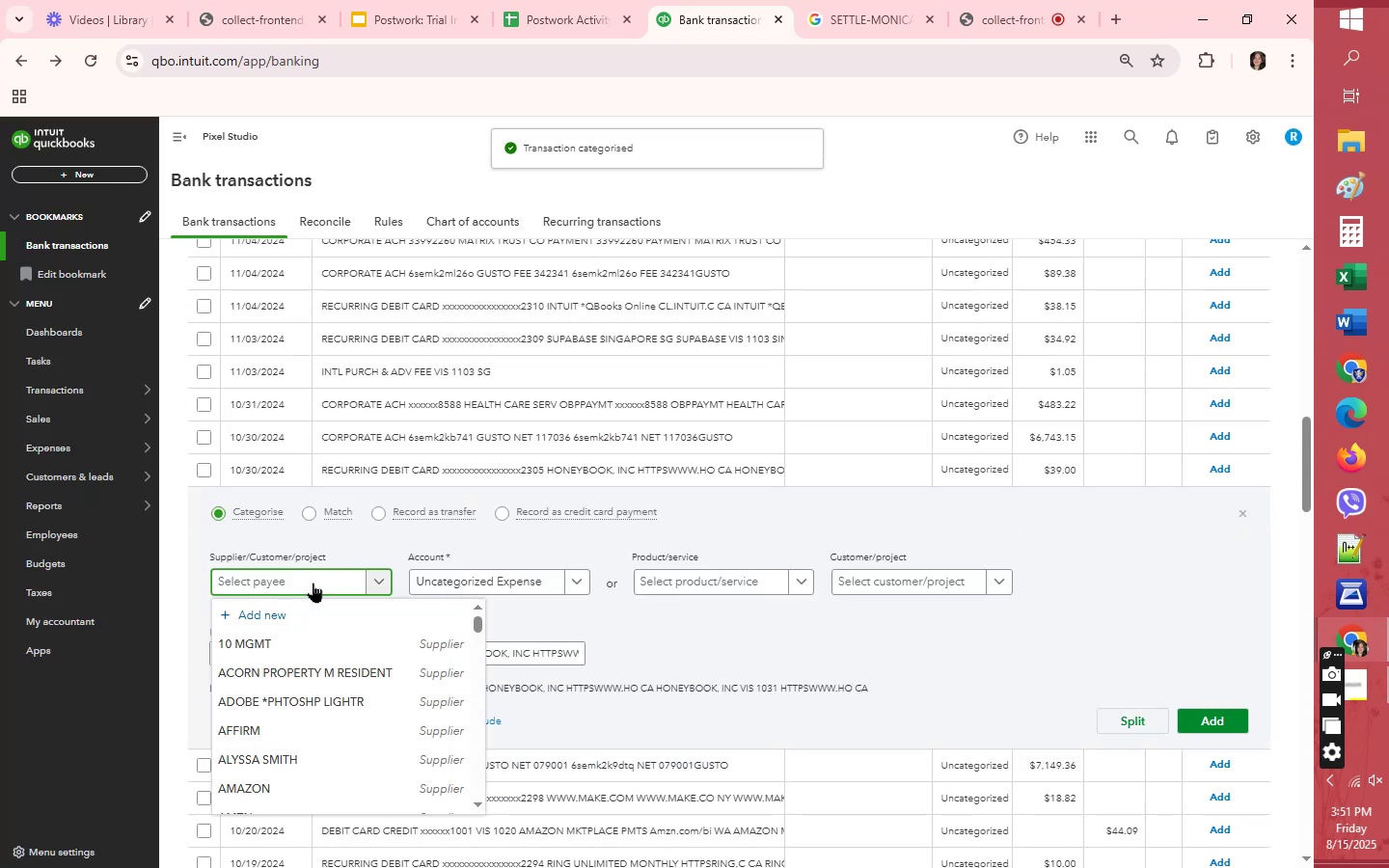 
type(ho)
 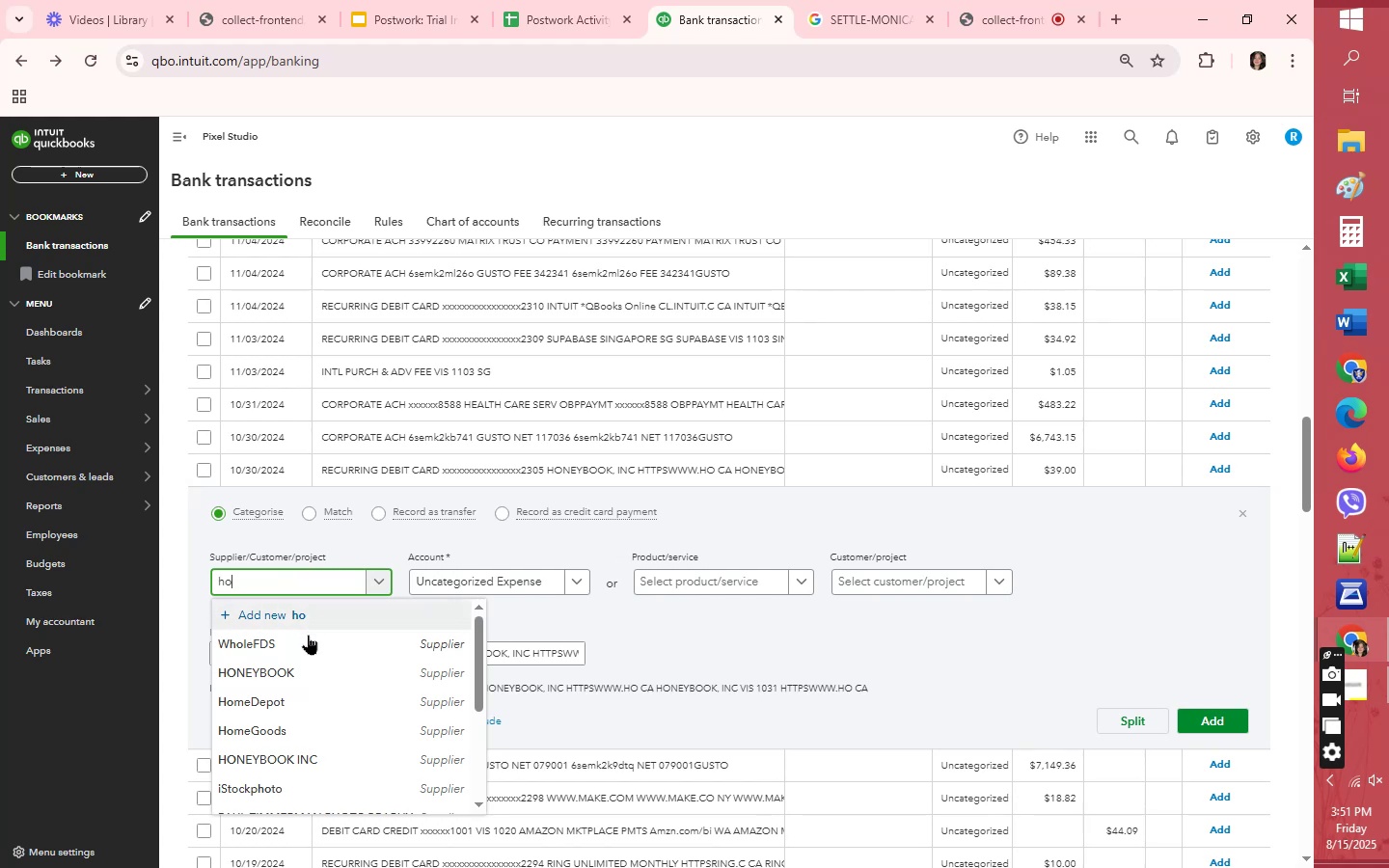 
wait(7.21)
 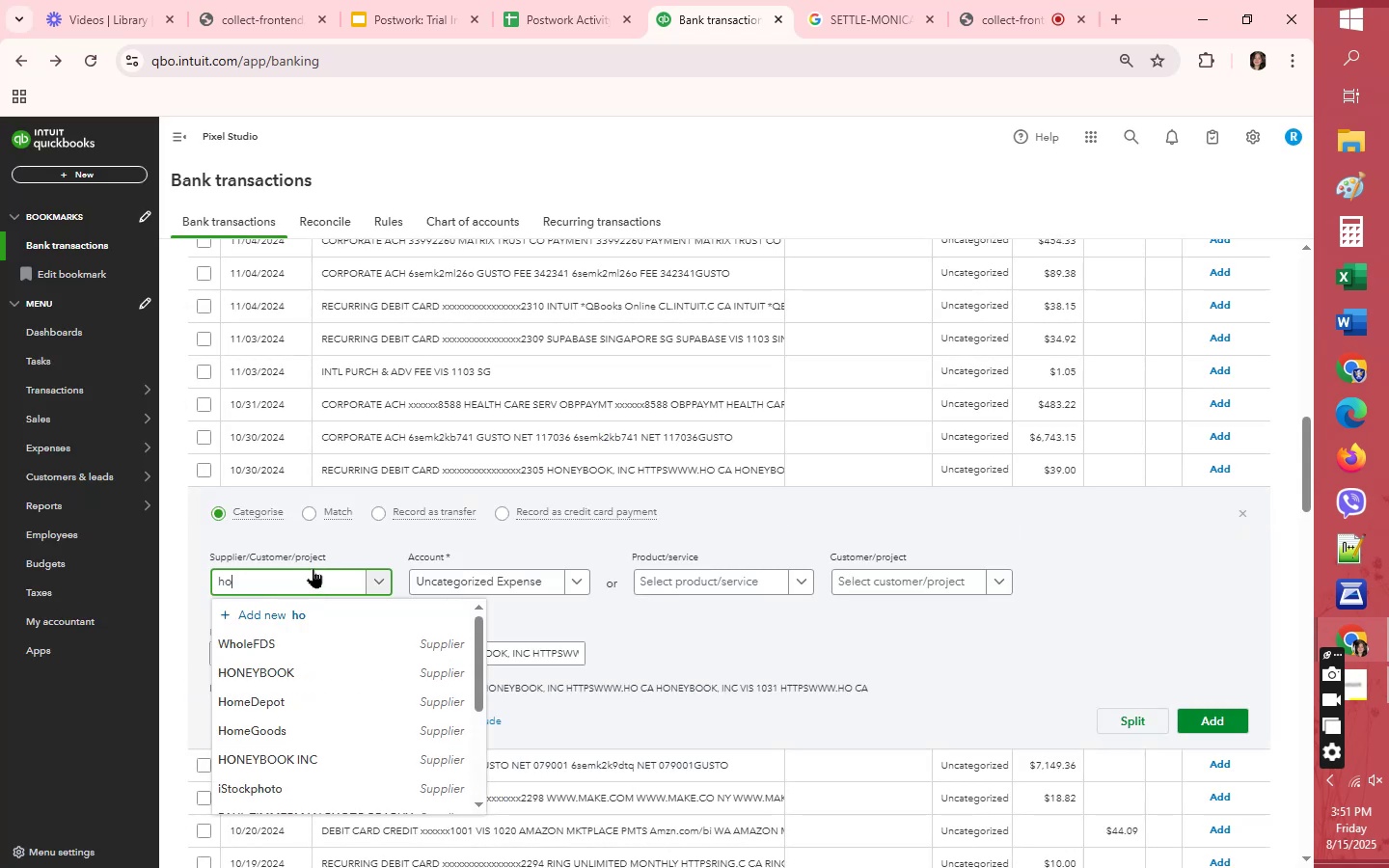 
left_click([325, 668])
 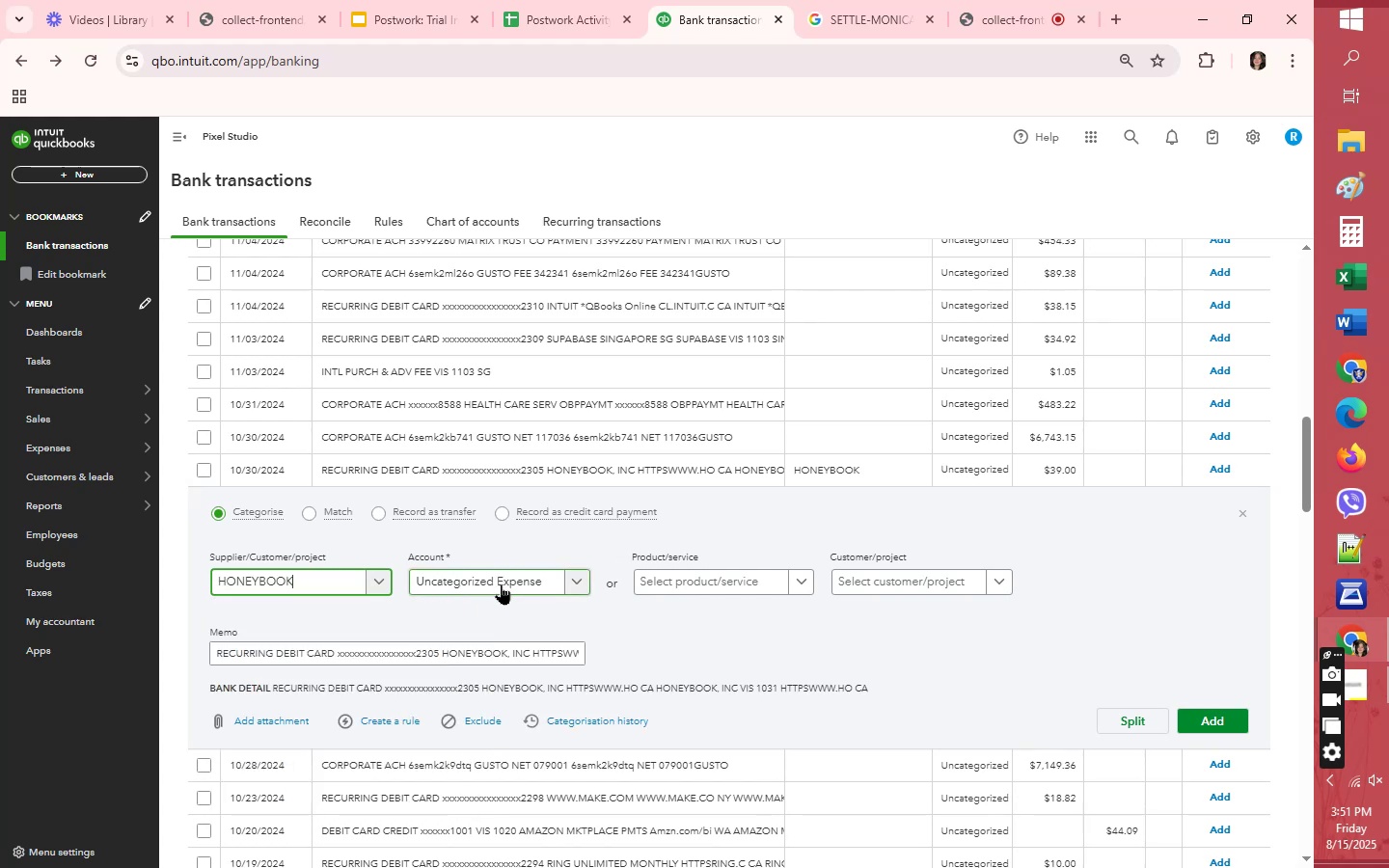 
left_click([501, 584])
 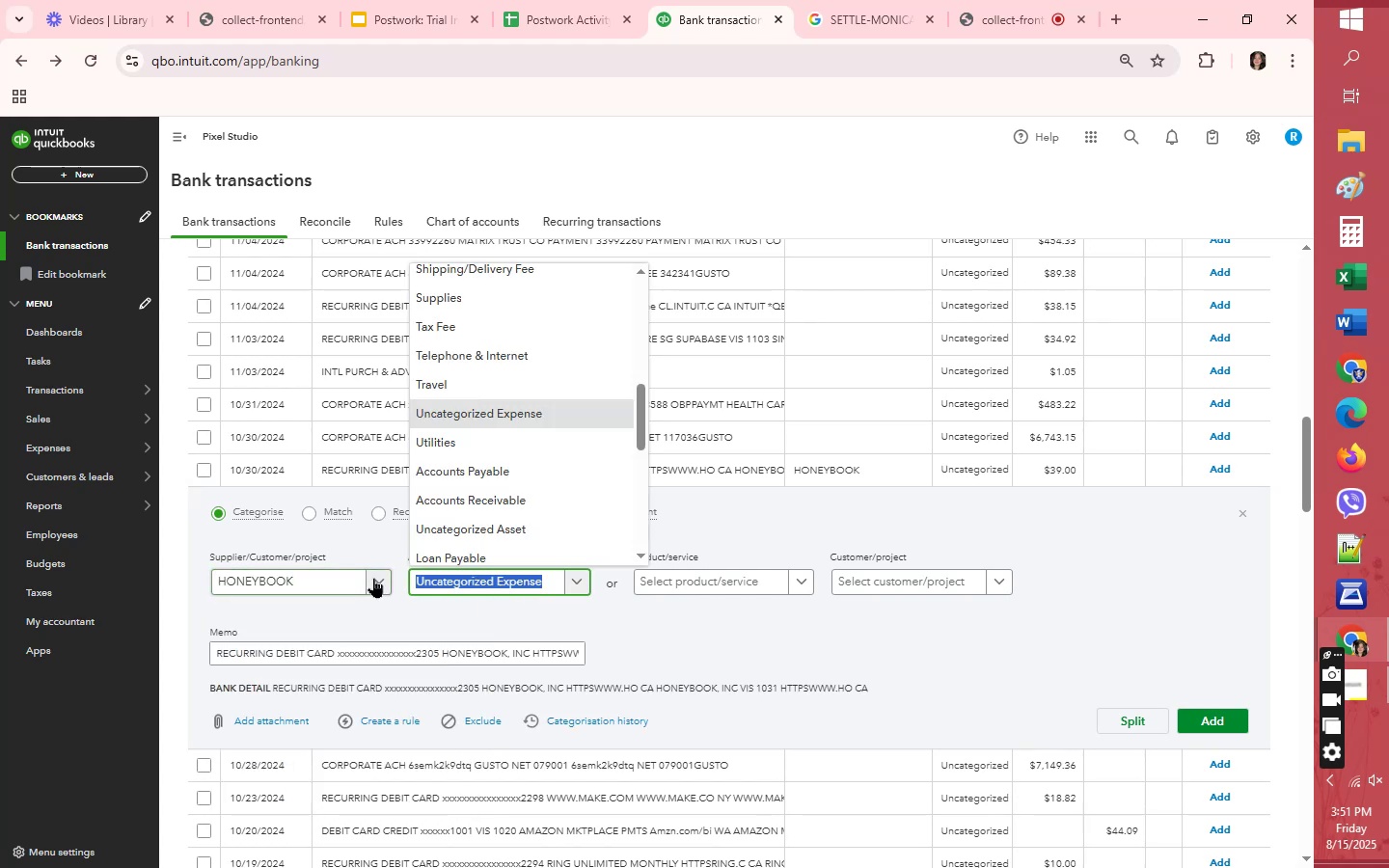 
left_click([325, 578])
 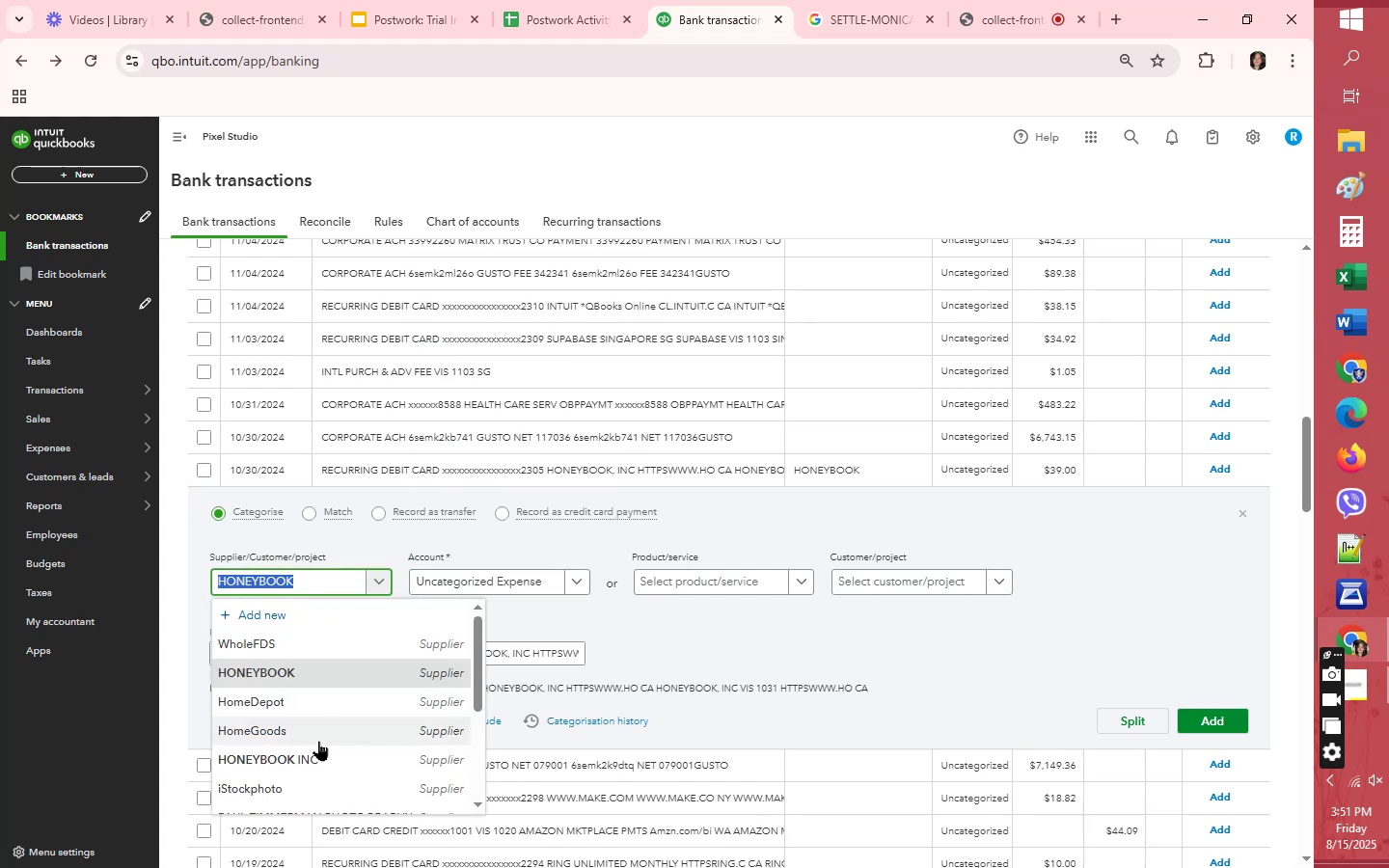 
left_click([322, 763])
 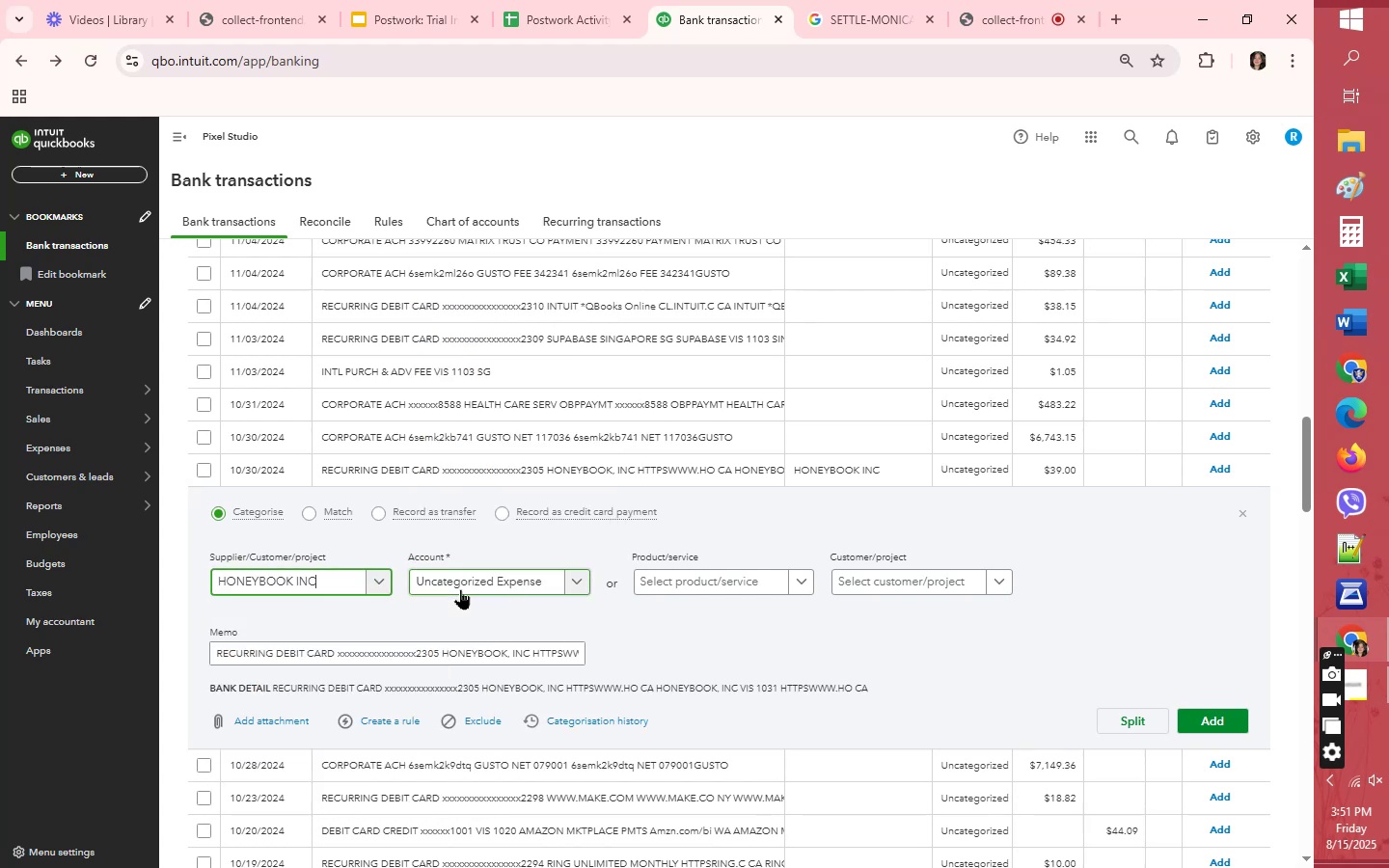 
left_click([460, 589])
 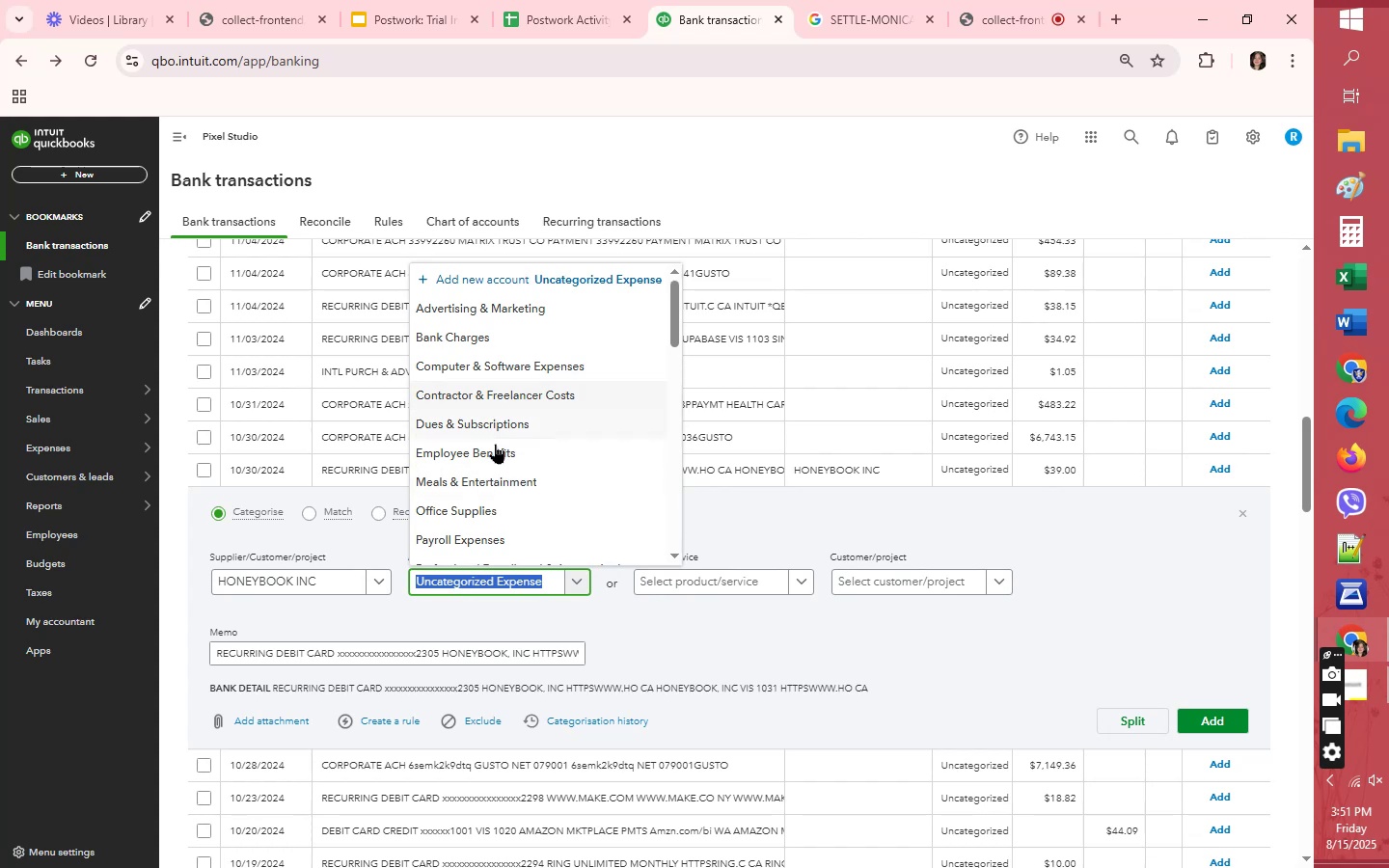 
scroll: coordinate [497, 482], scroll_direction: down, amount: 3.0
 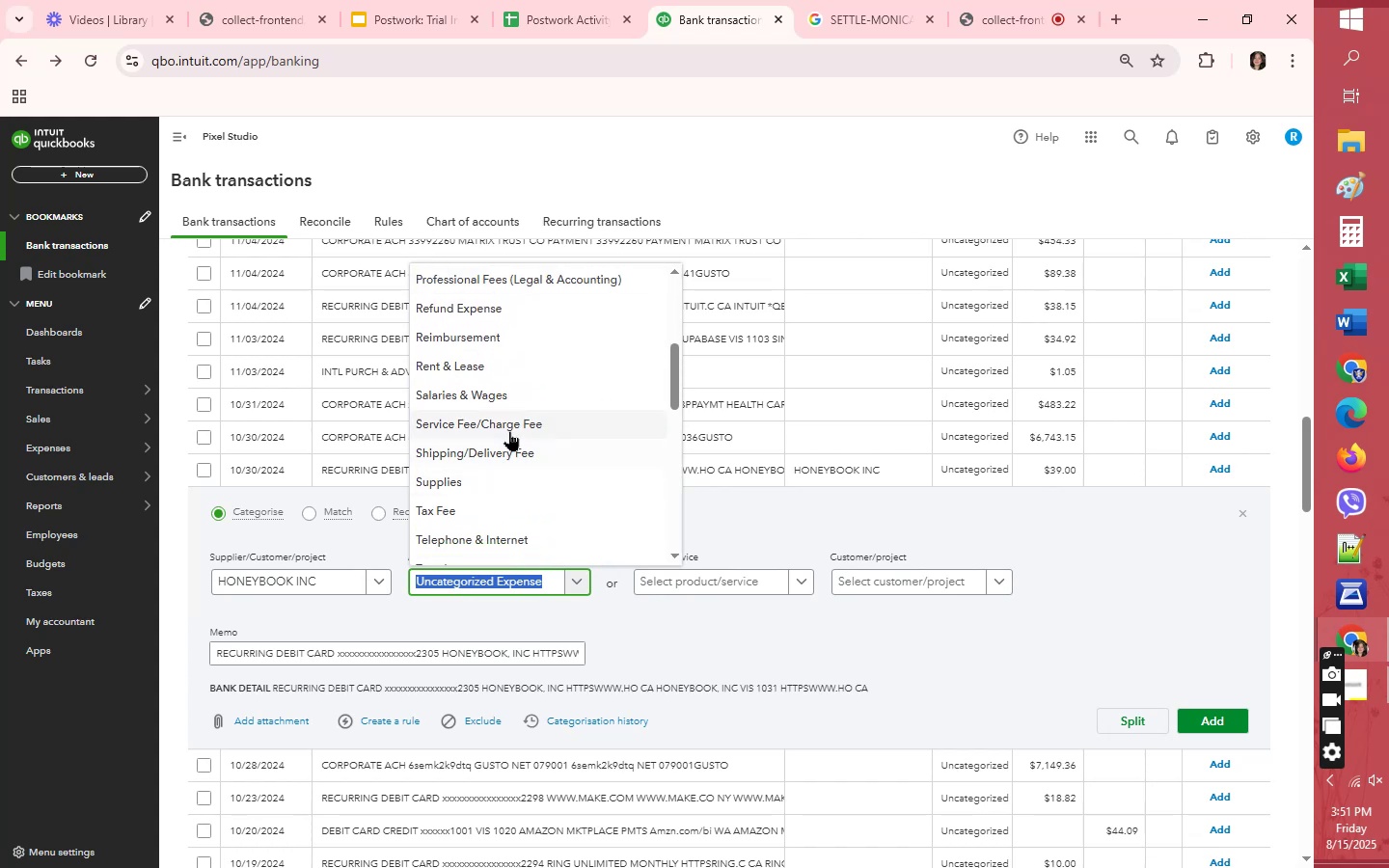 
left_click([509, 427])
 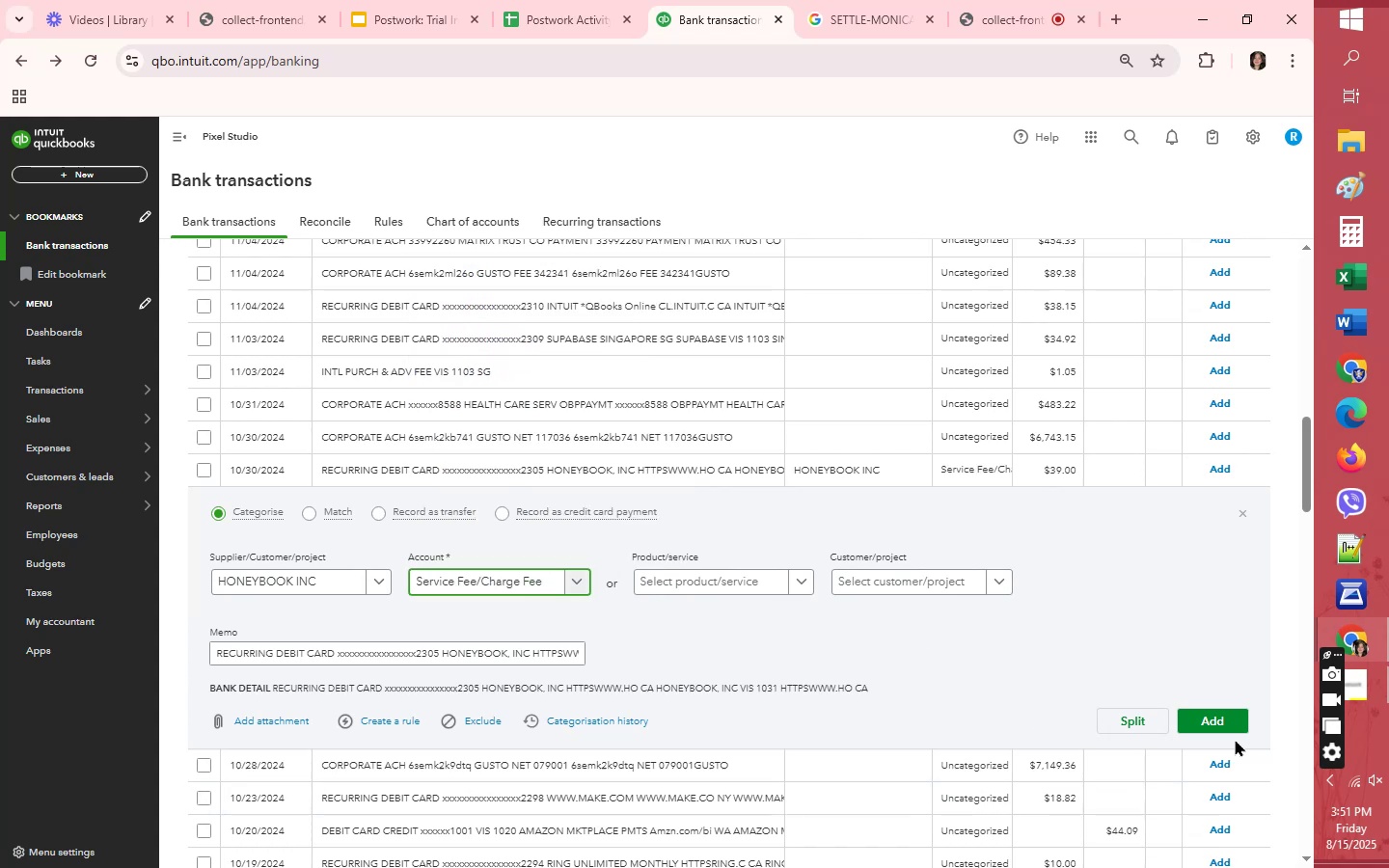 
left_click([1233, 722])
 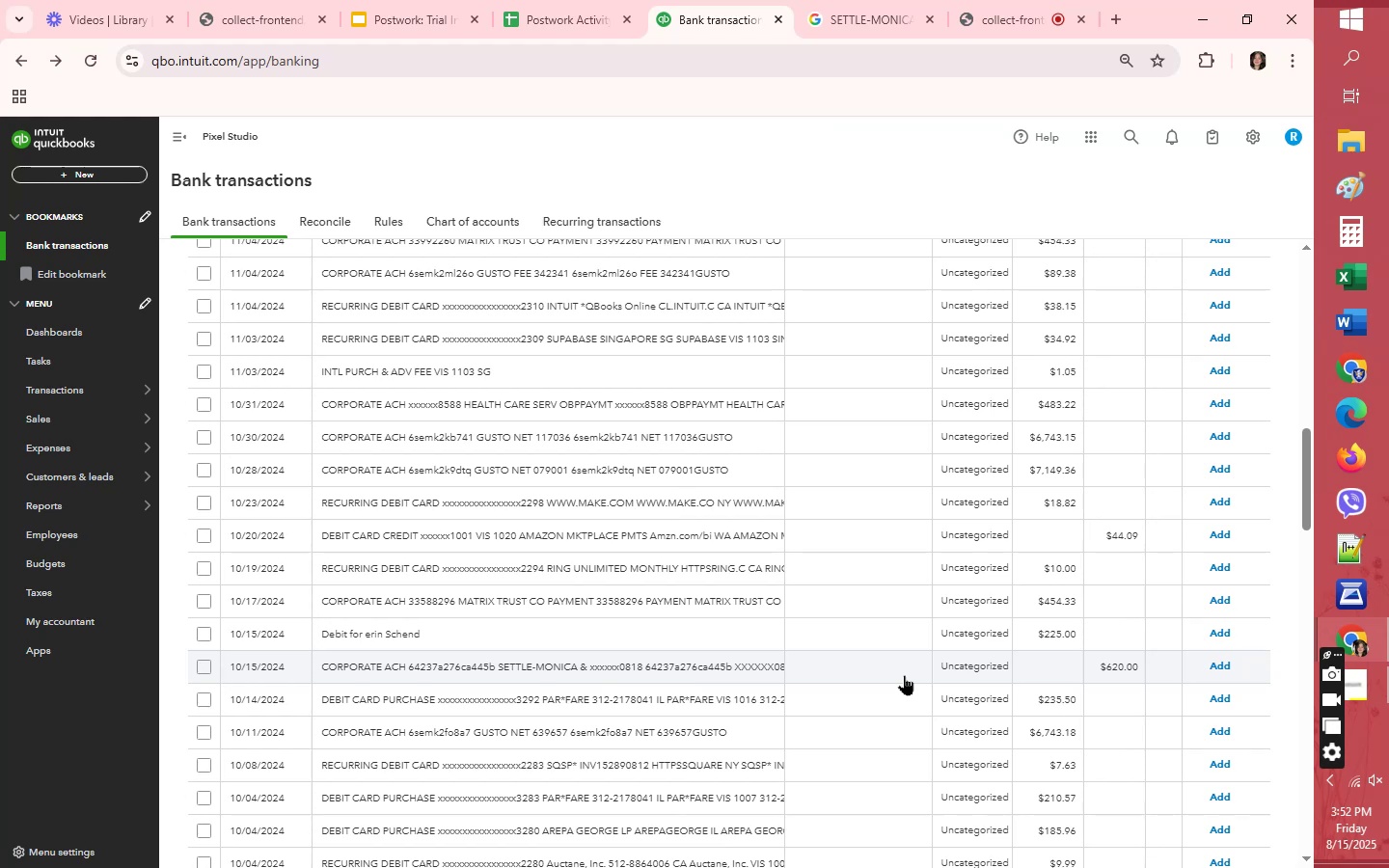 
wait(12.6)
 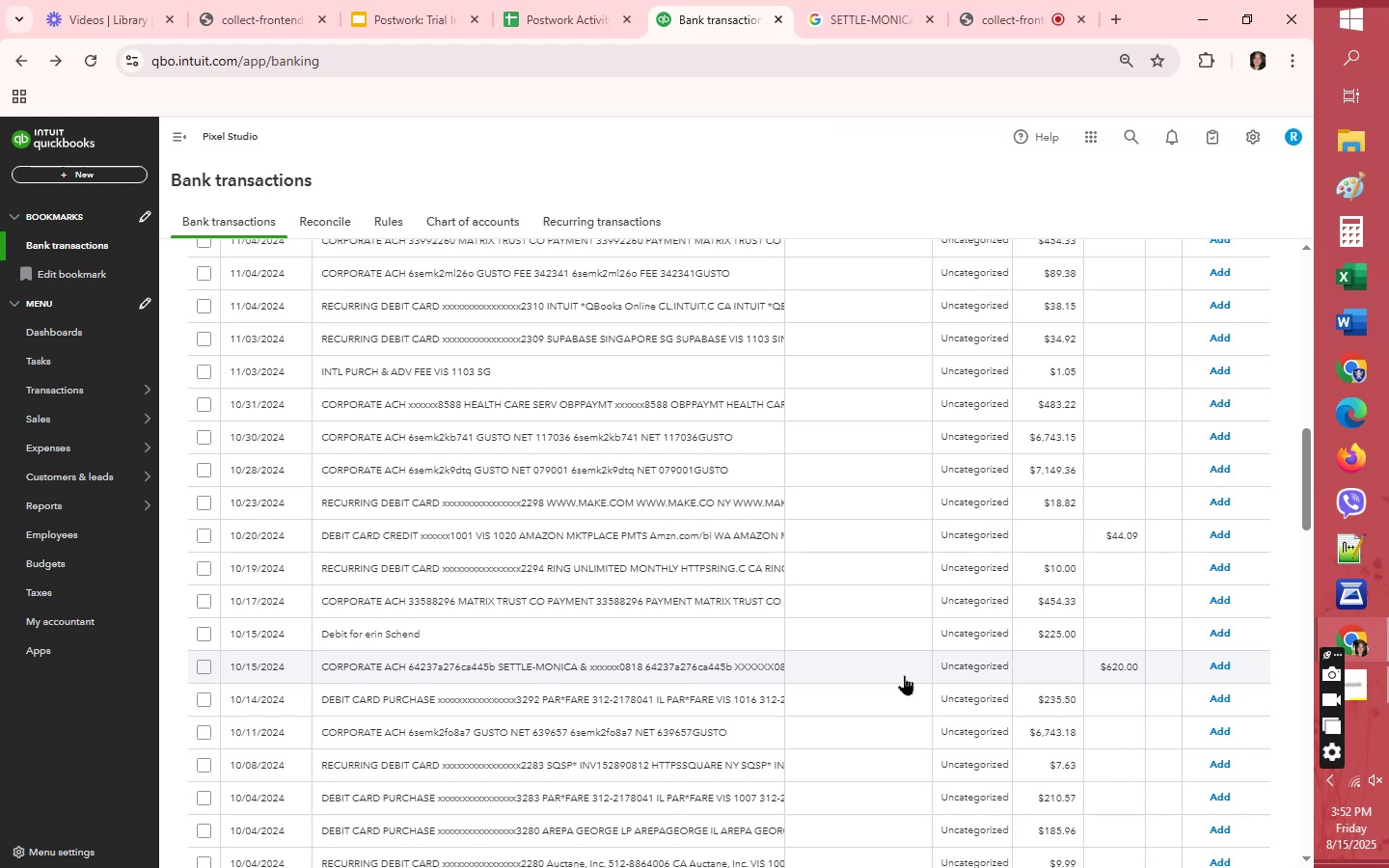 
left_click([821, 532])
 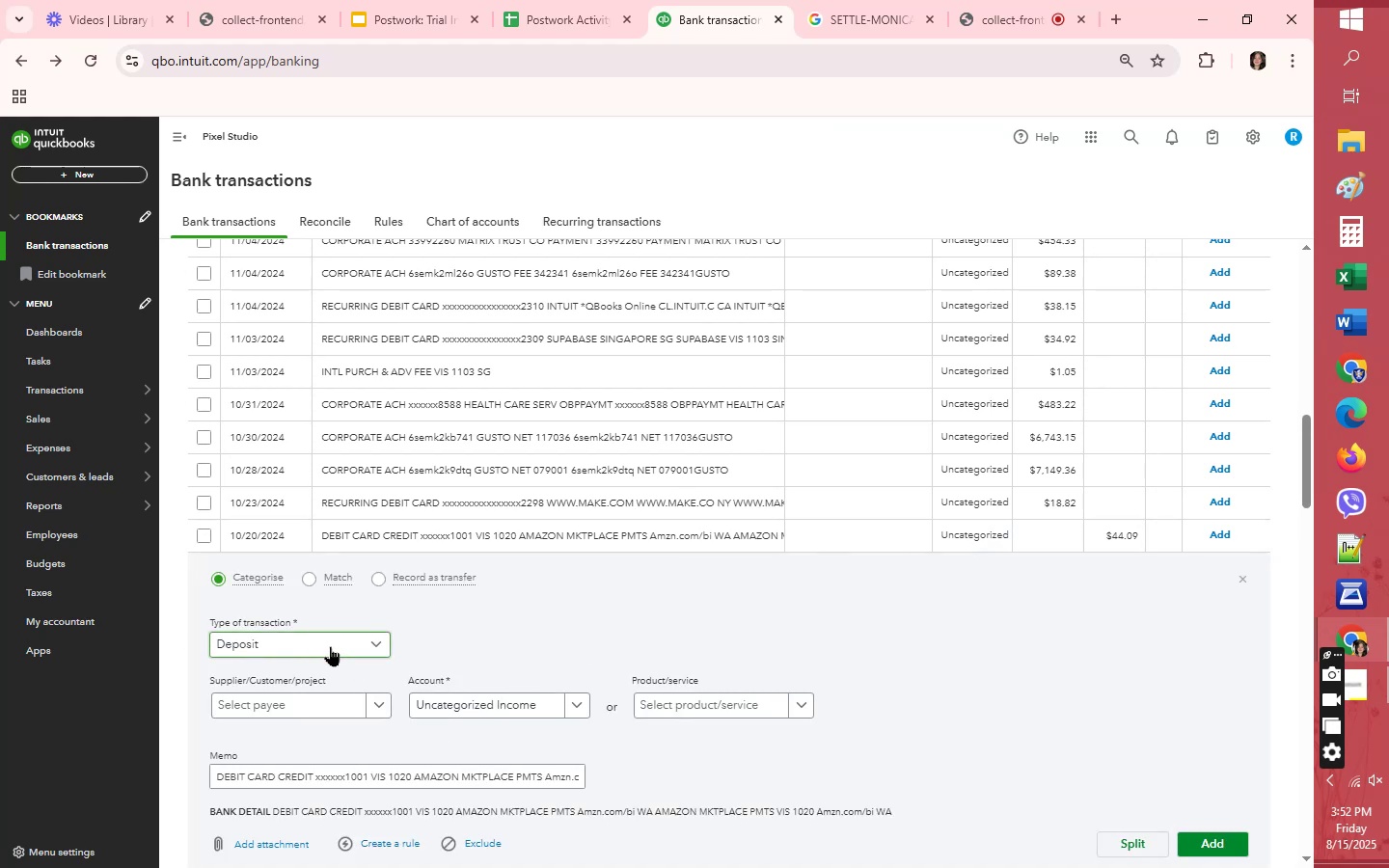 
left_click([341, 696])
 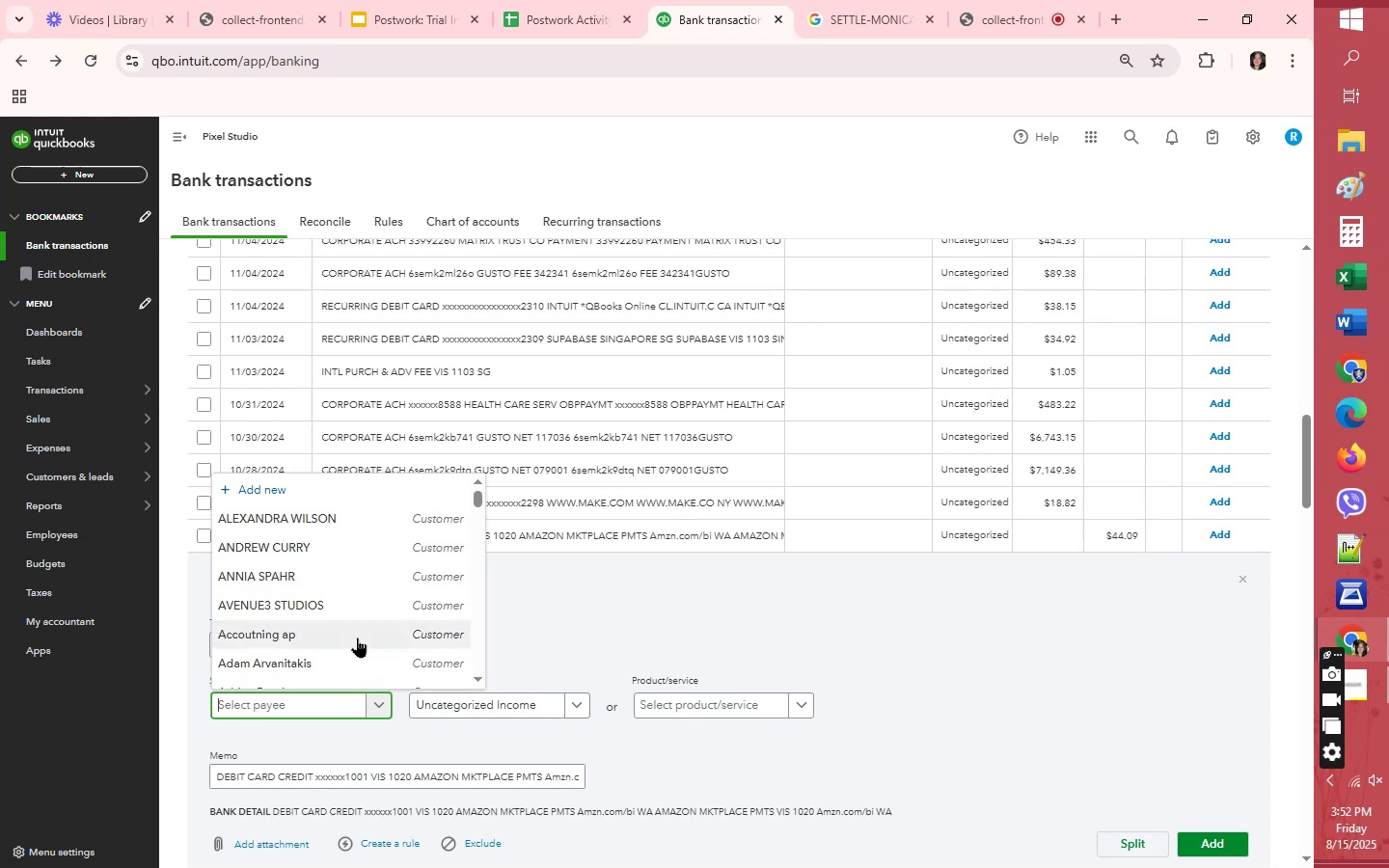 
scroll: coordinate [357, 637], scroll_direction: down, amount: 5.0
 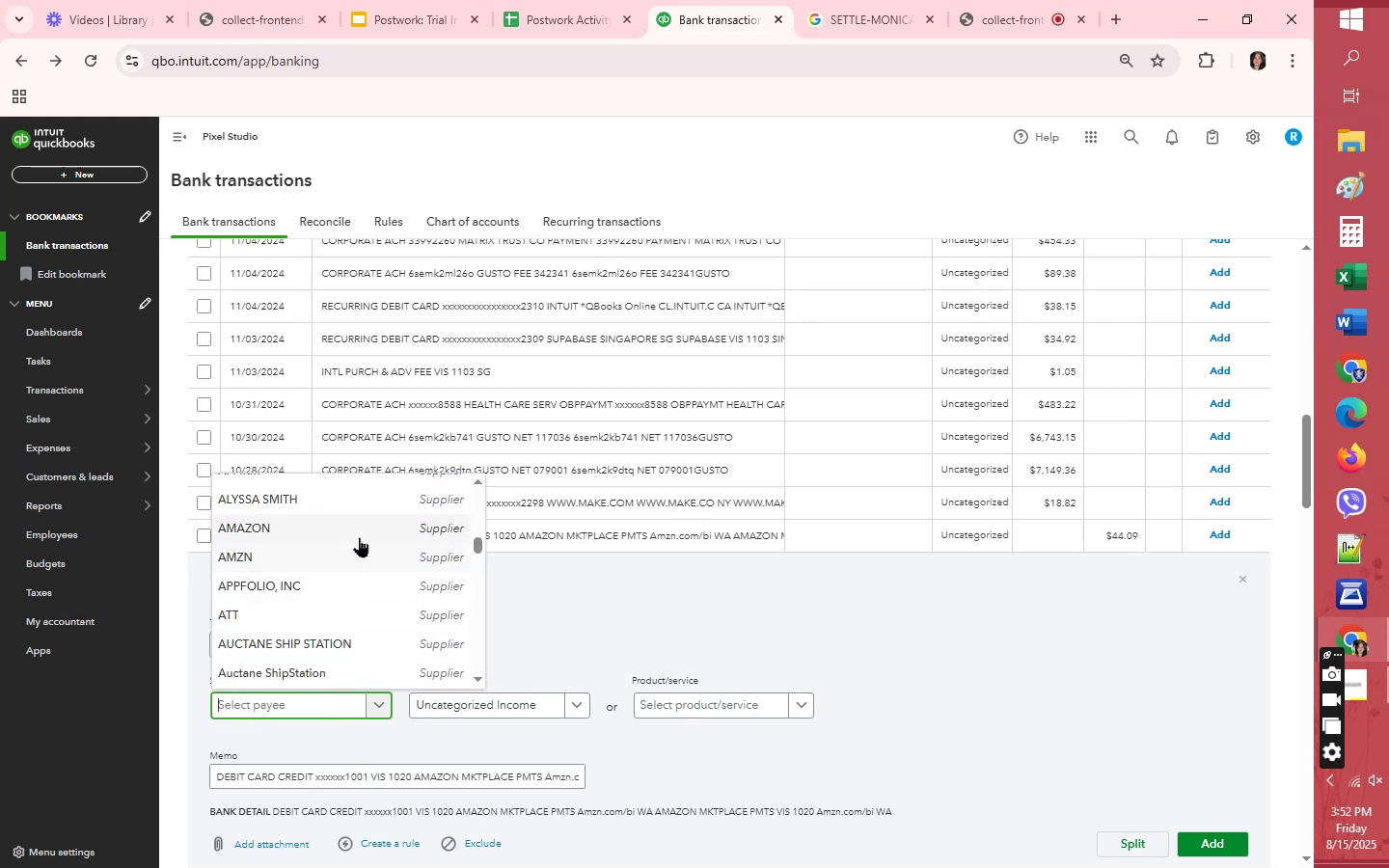 
left_click([359, 532])
 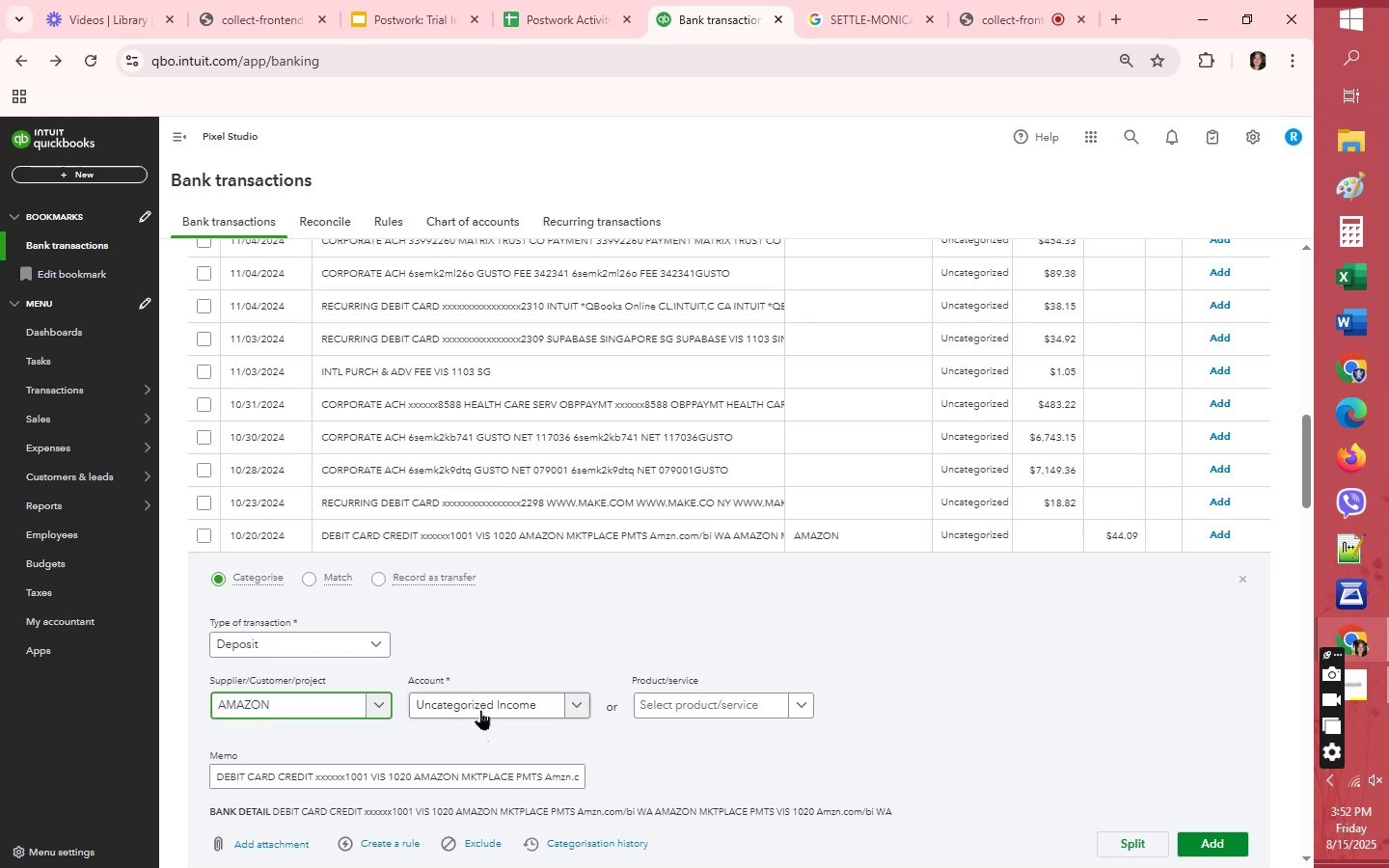 
left_click([478, 704])
 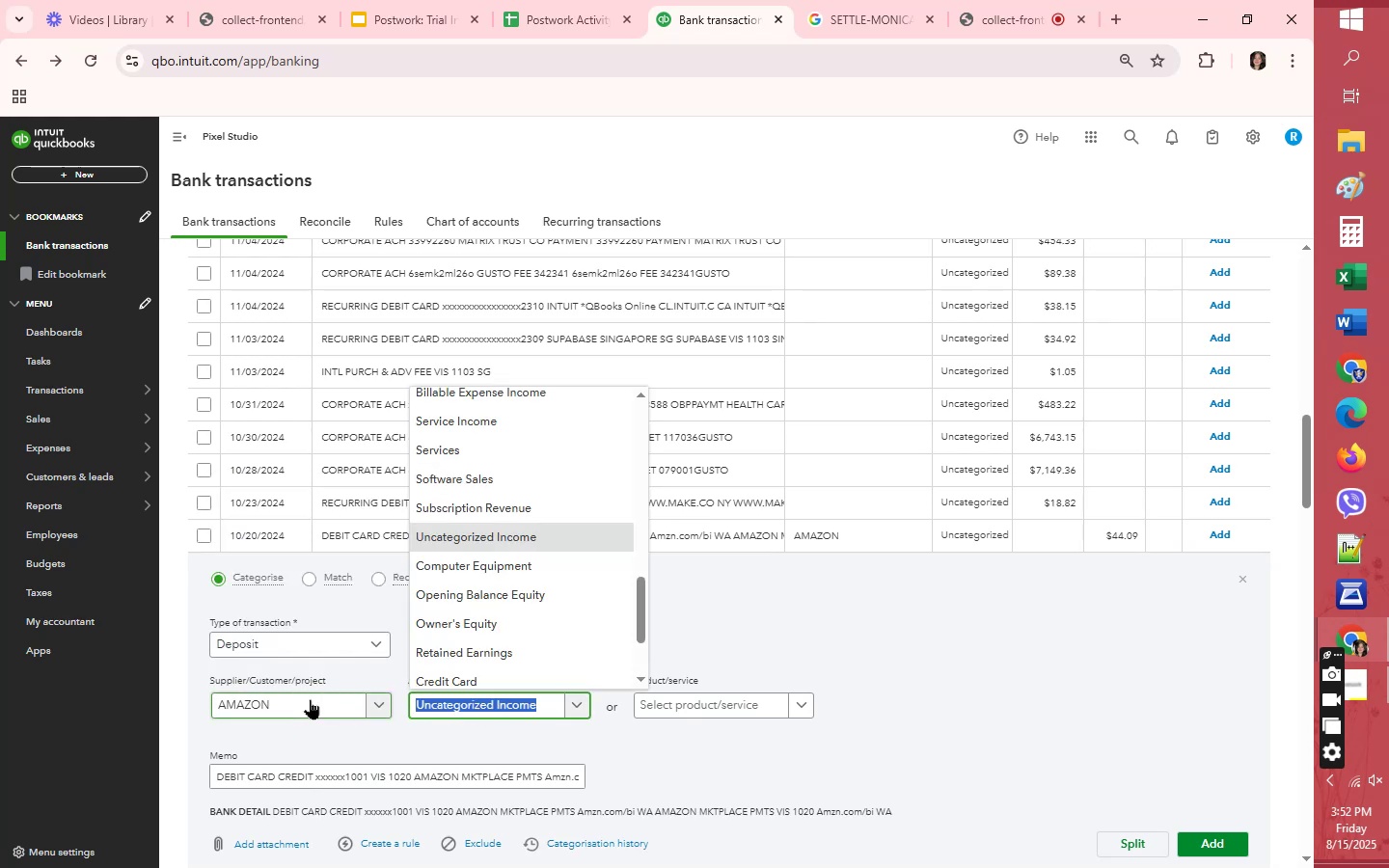 
left_click([310, 699])
 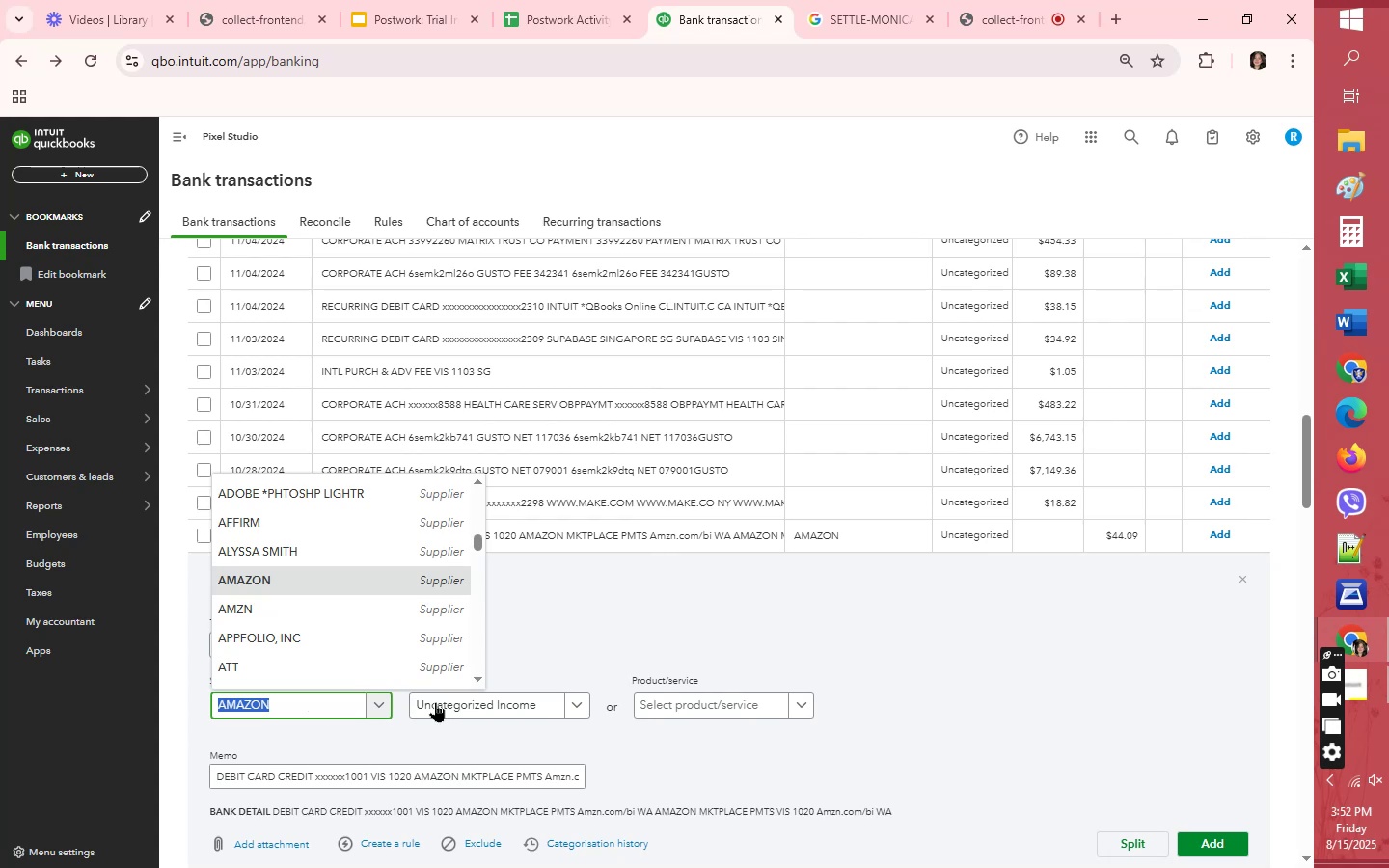 
left_click([439, 703])
 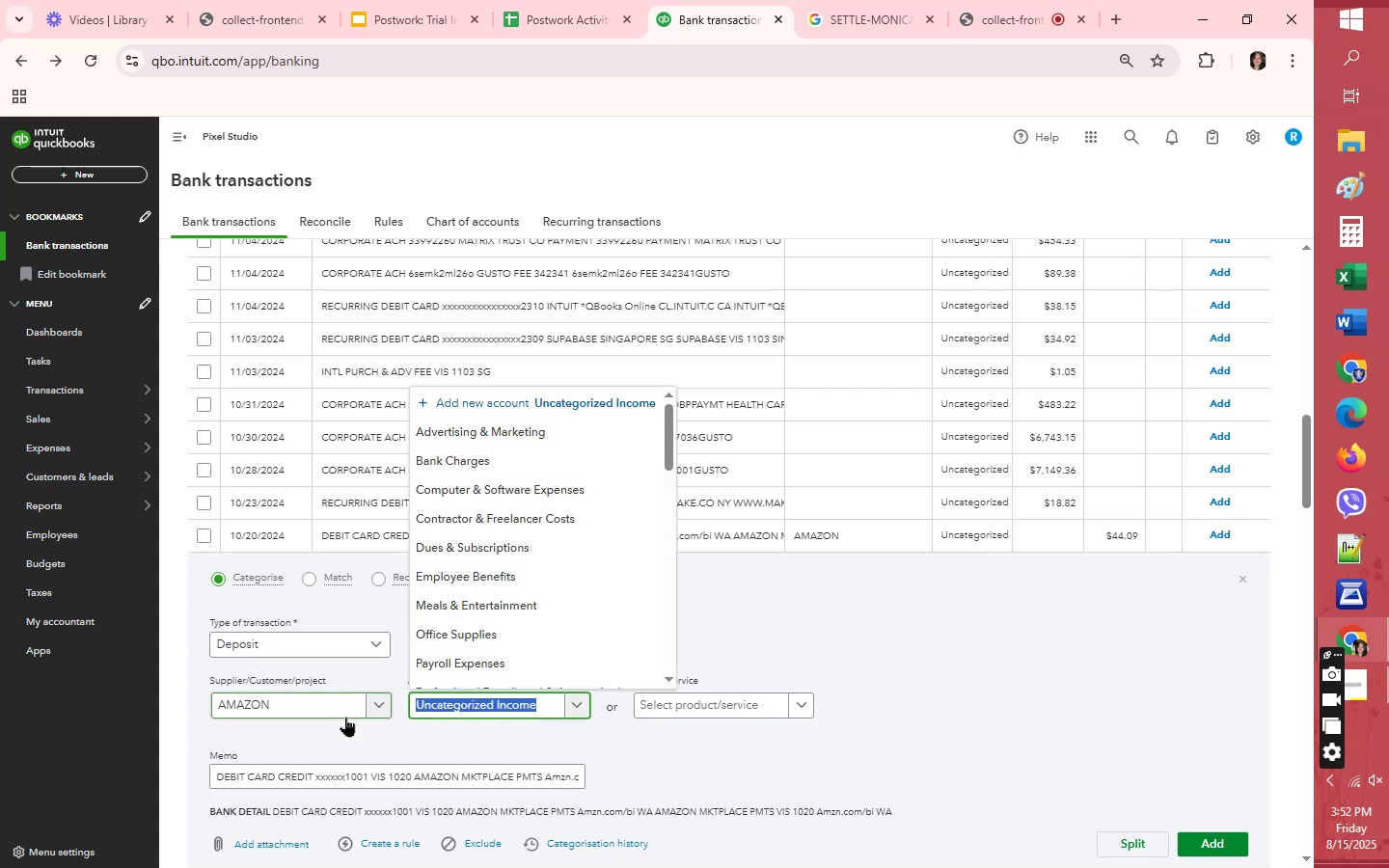 
left_click([323, 697])
 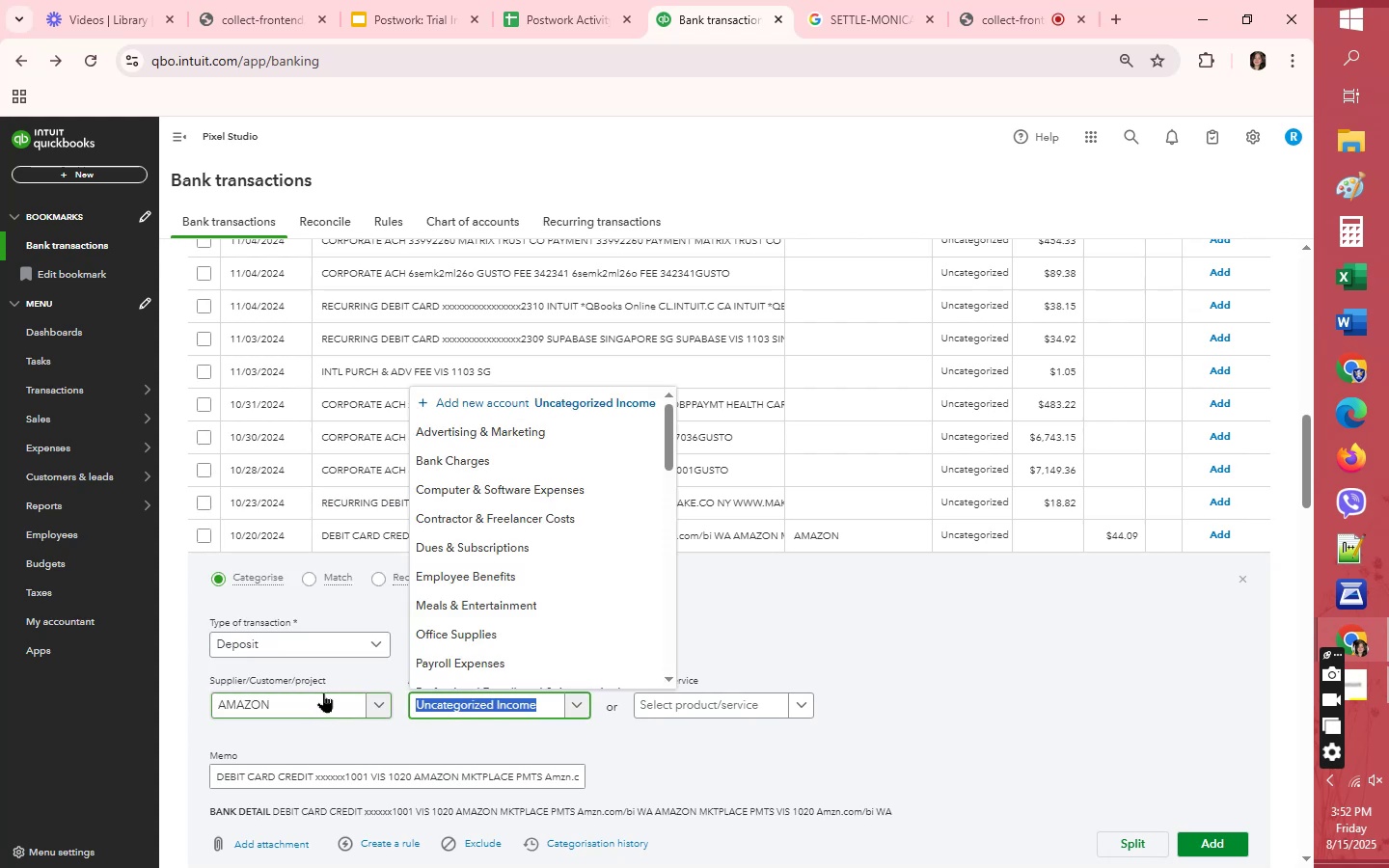 
mouse_move([318, 690])
 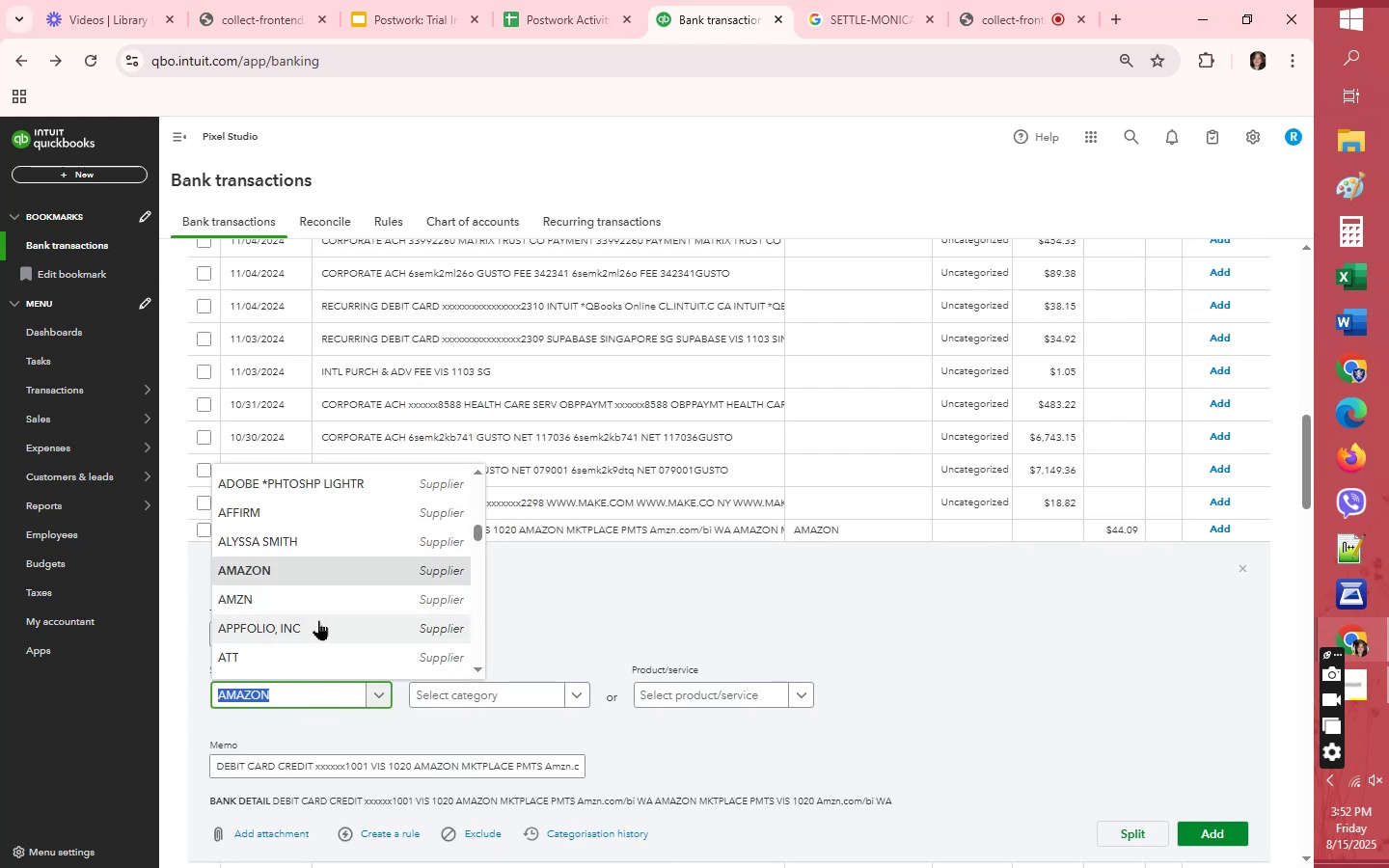 
scroll: coordinate [318, 620], scroll_direction: up, amount: 13.0
 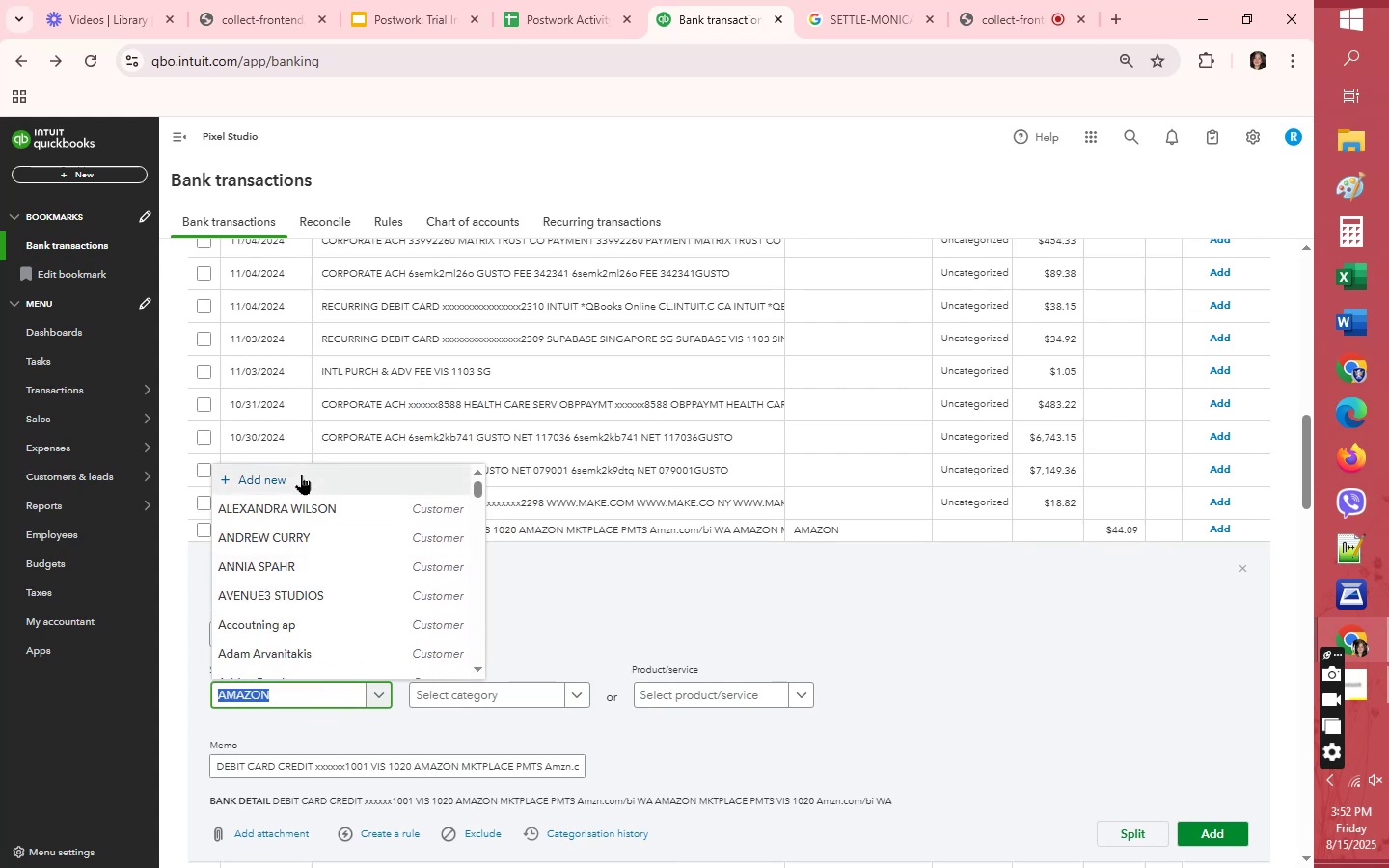 
left_click([301, 475])
 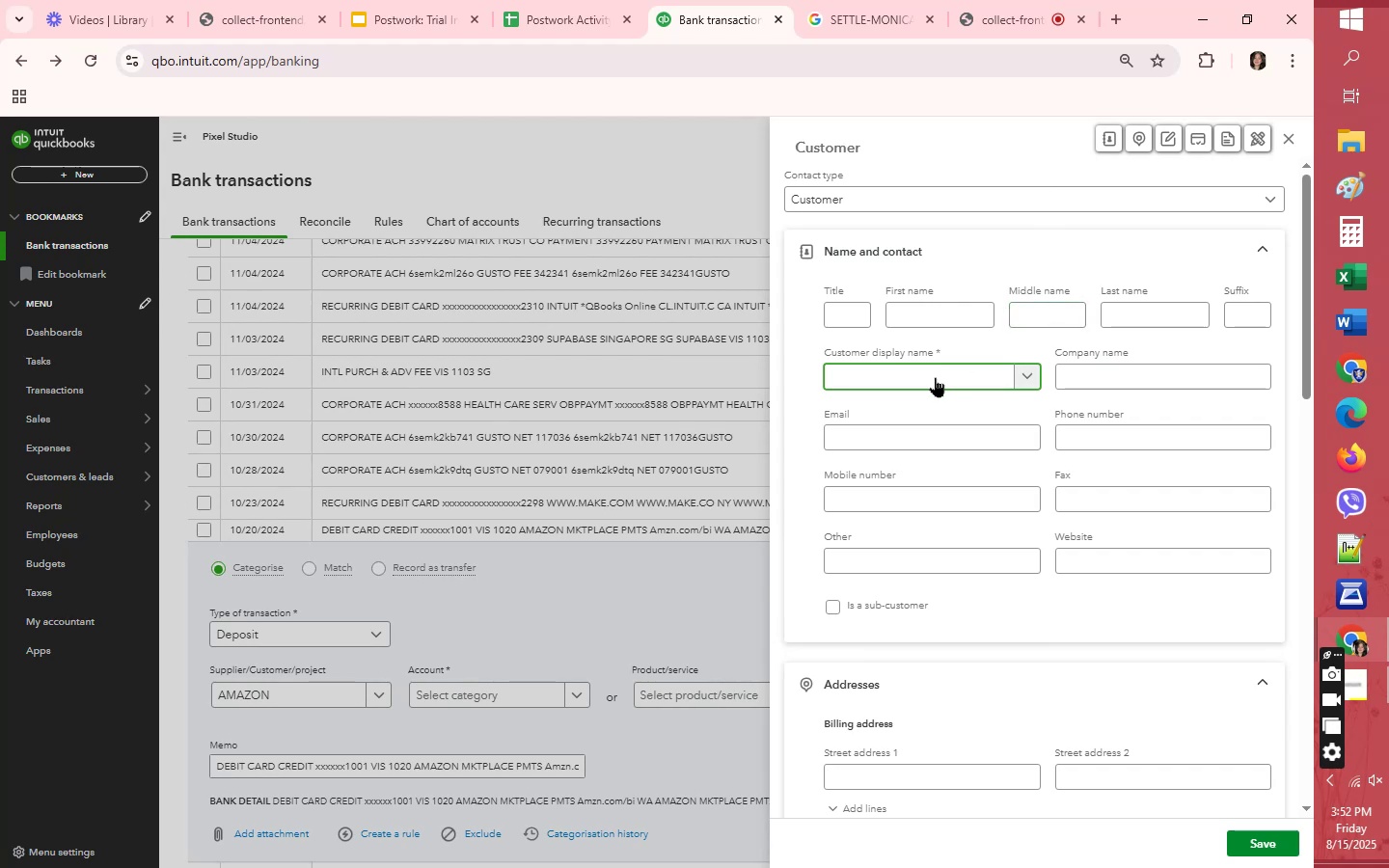 
type(AMAZON M)
 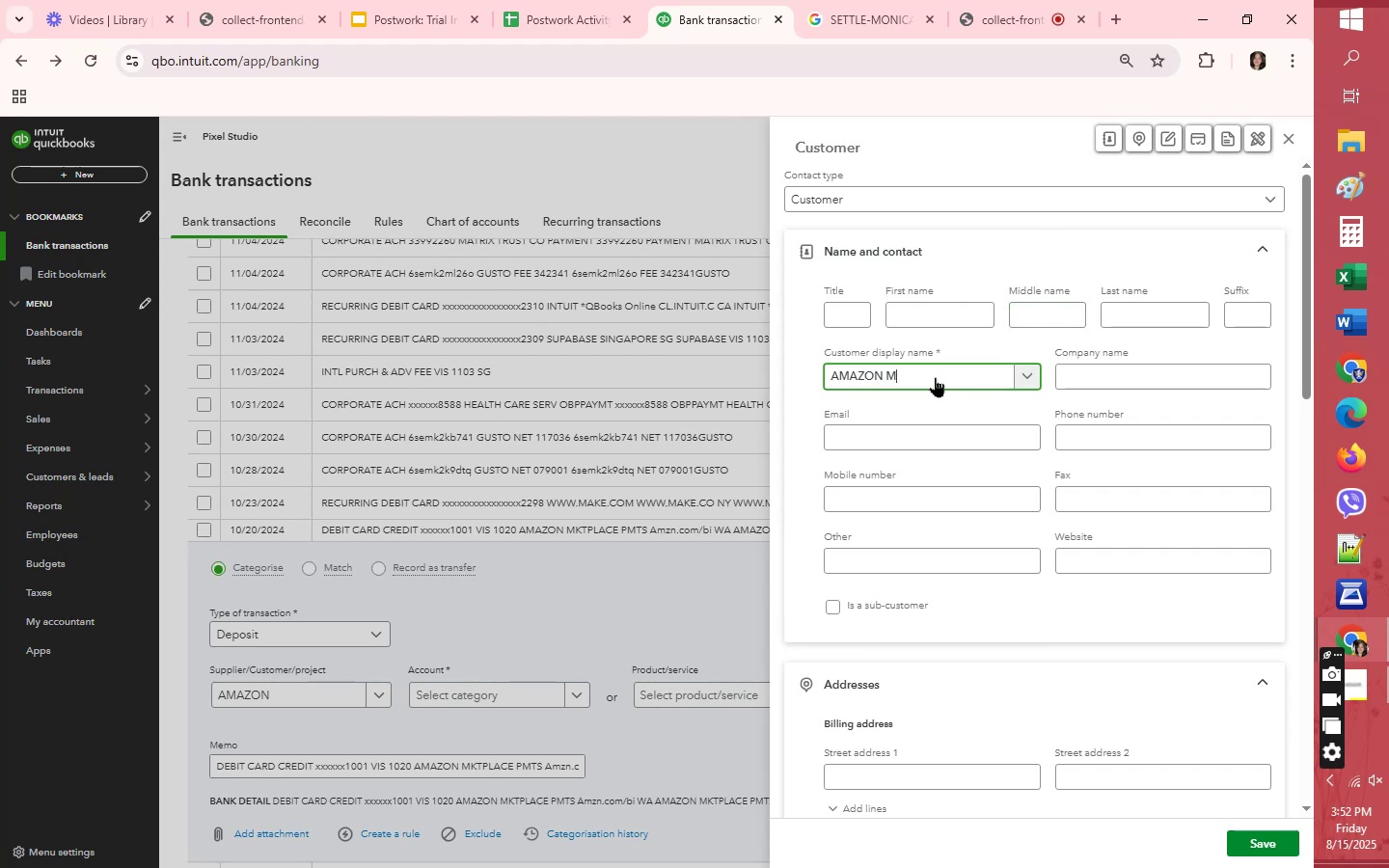 
type(KTPLACE)
 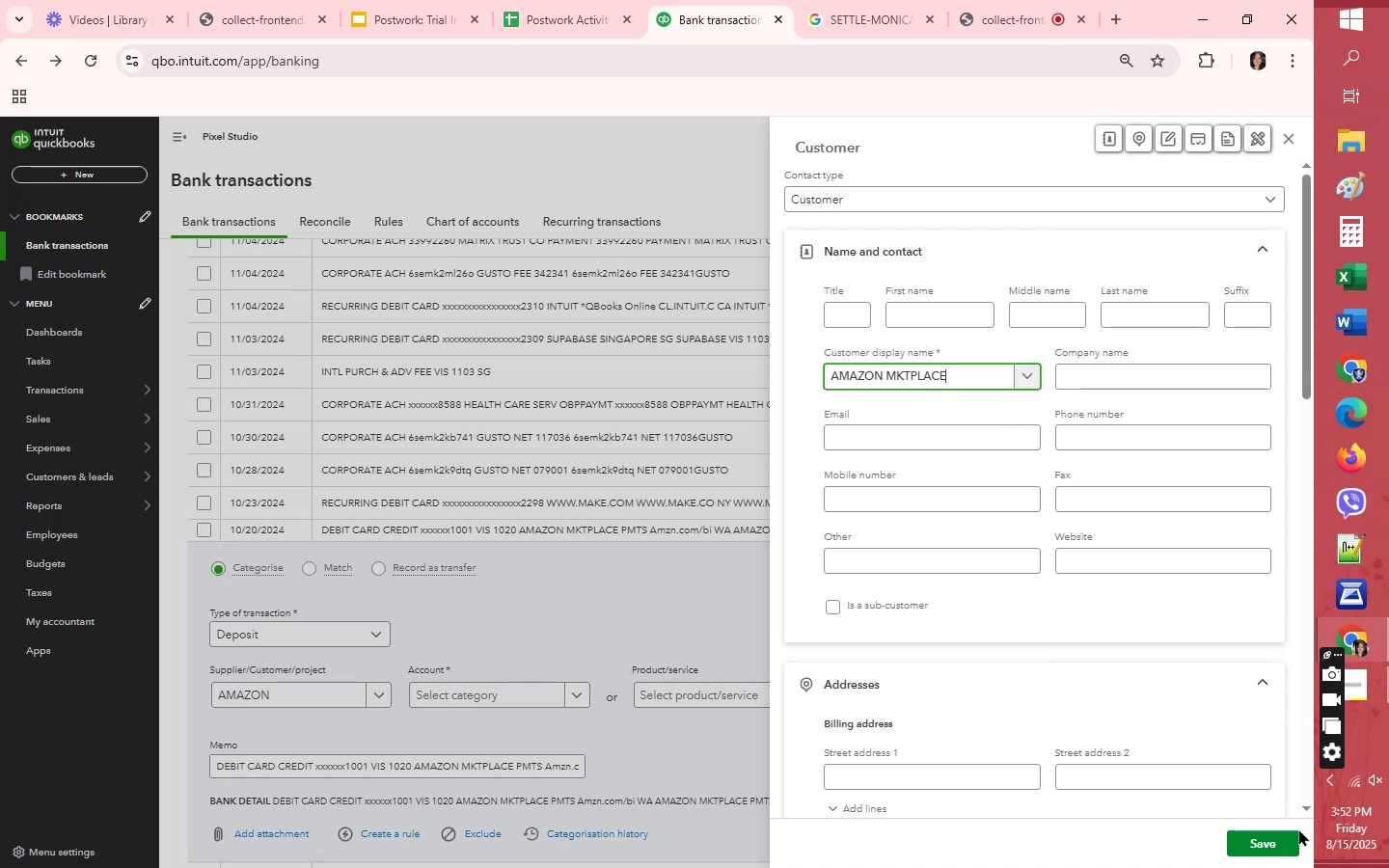 
left_click([1277, 847])
 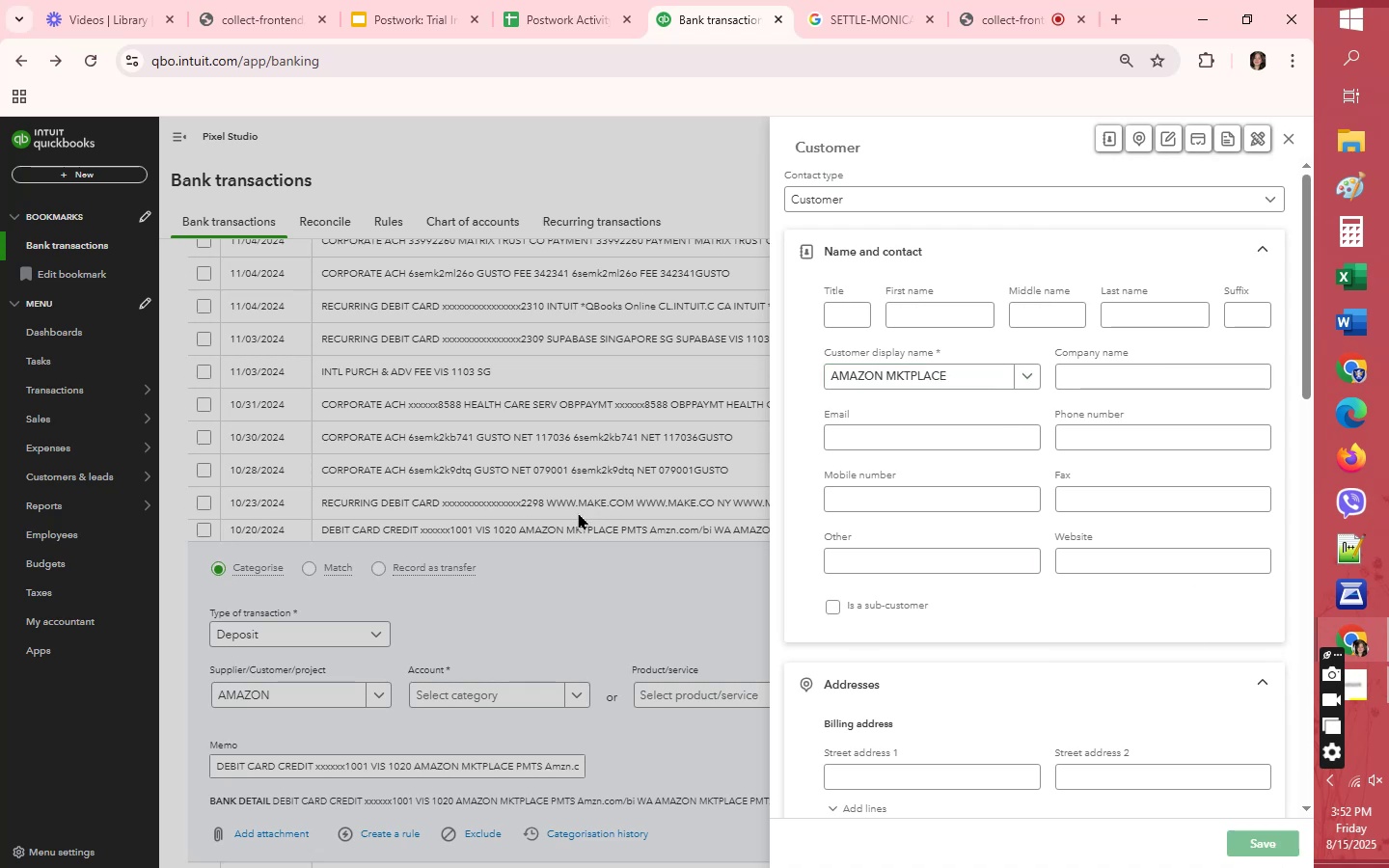 
wait(5.85)
 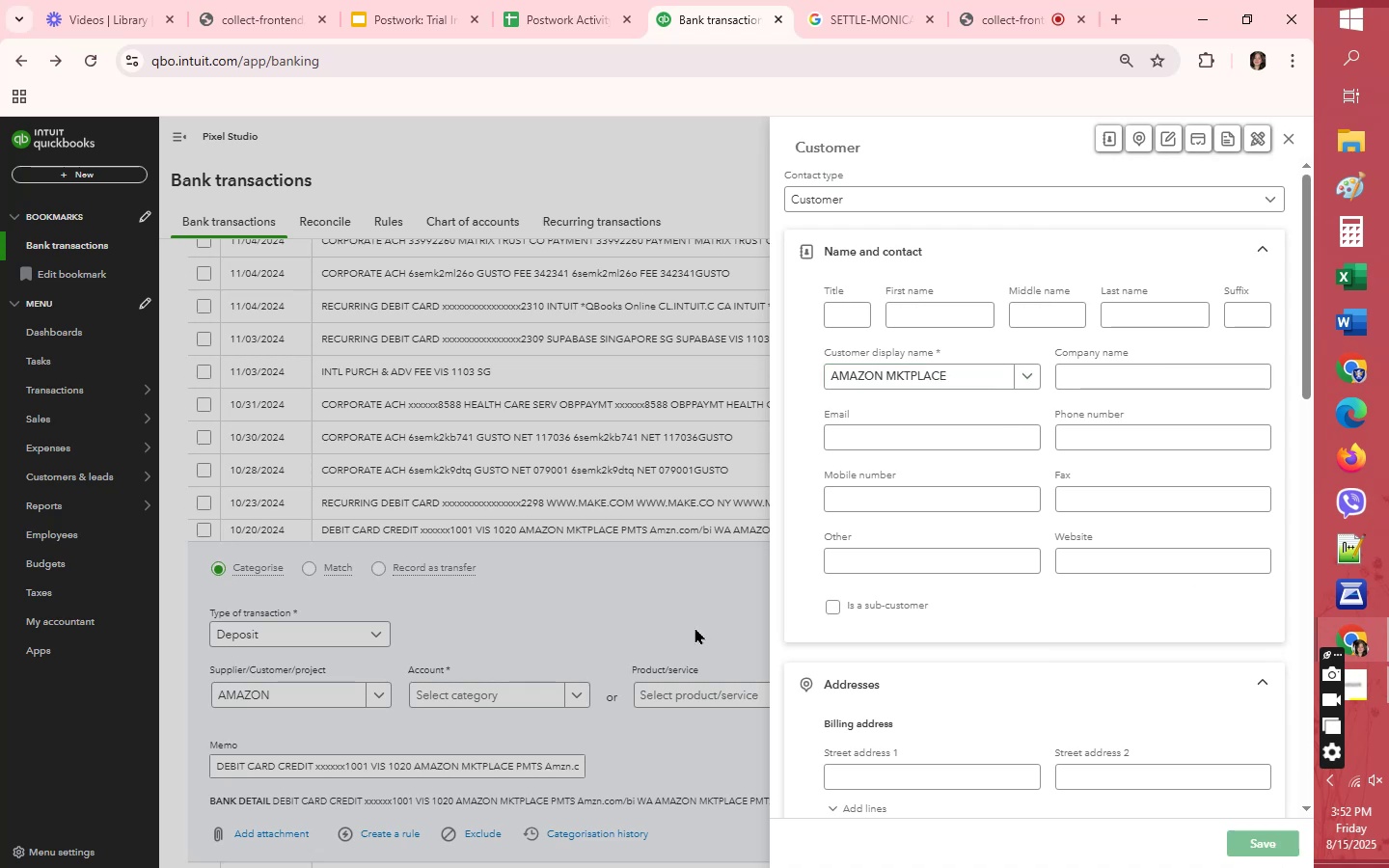 
left_click([880, 147])
 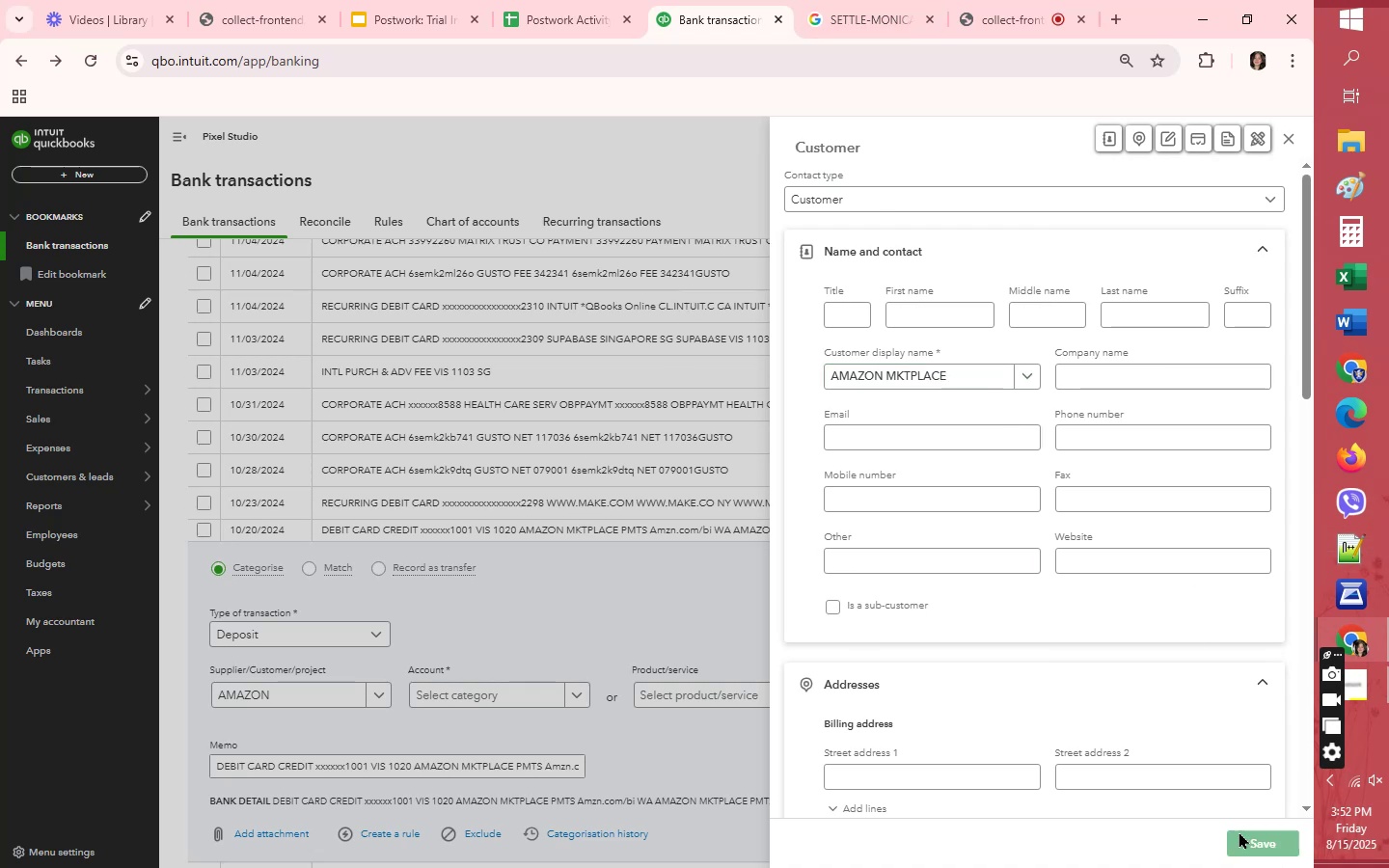 
left_click([1236, 843])
 